 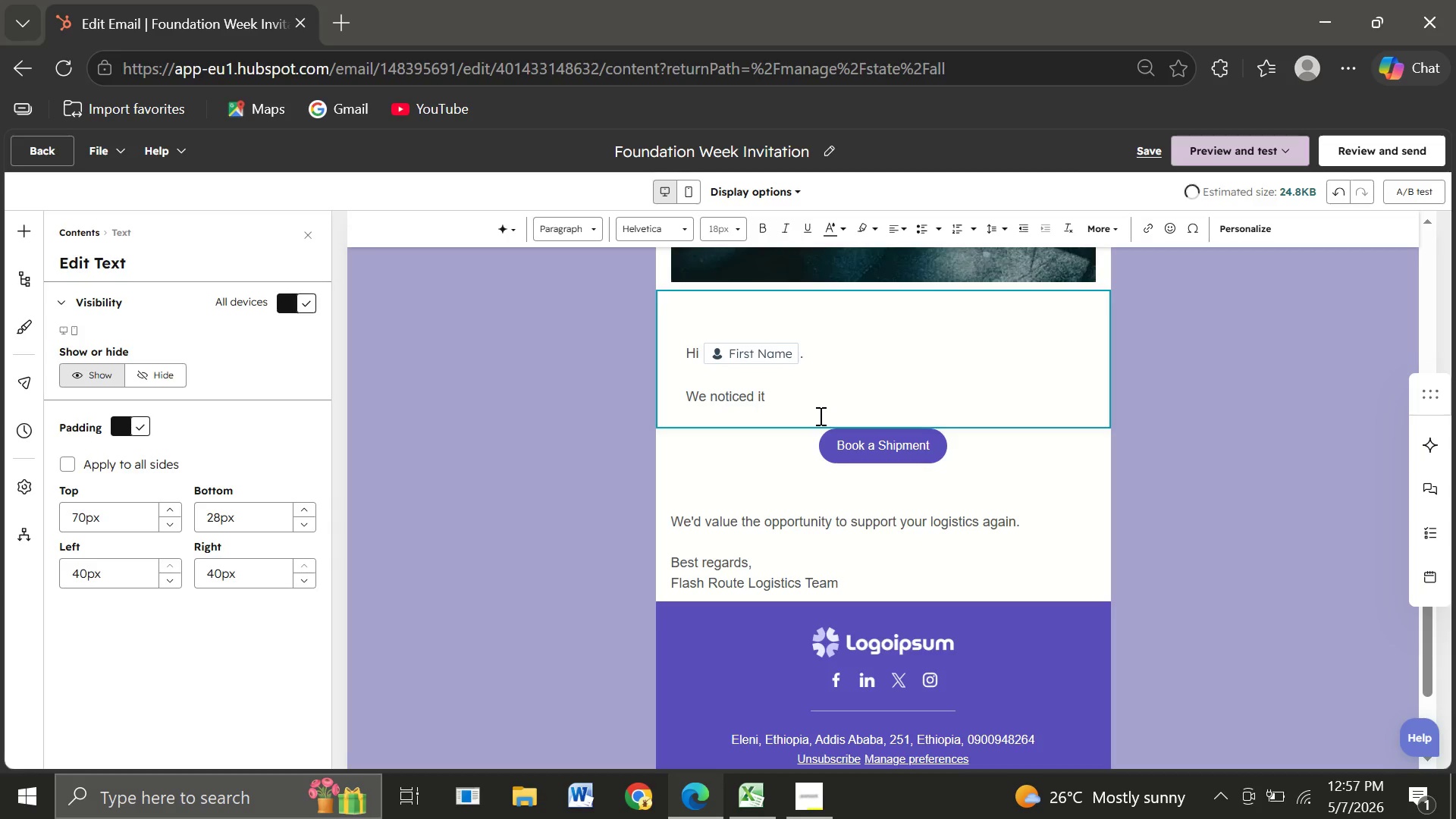 
key(Backspace)
 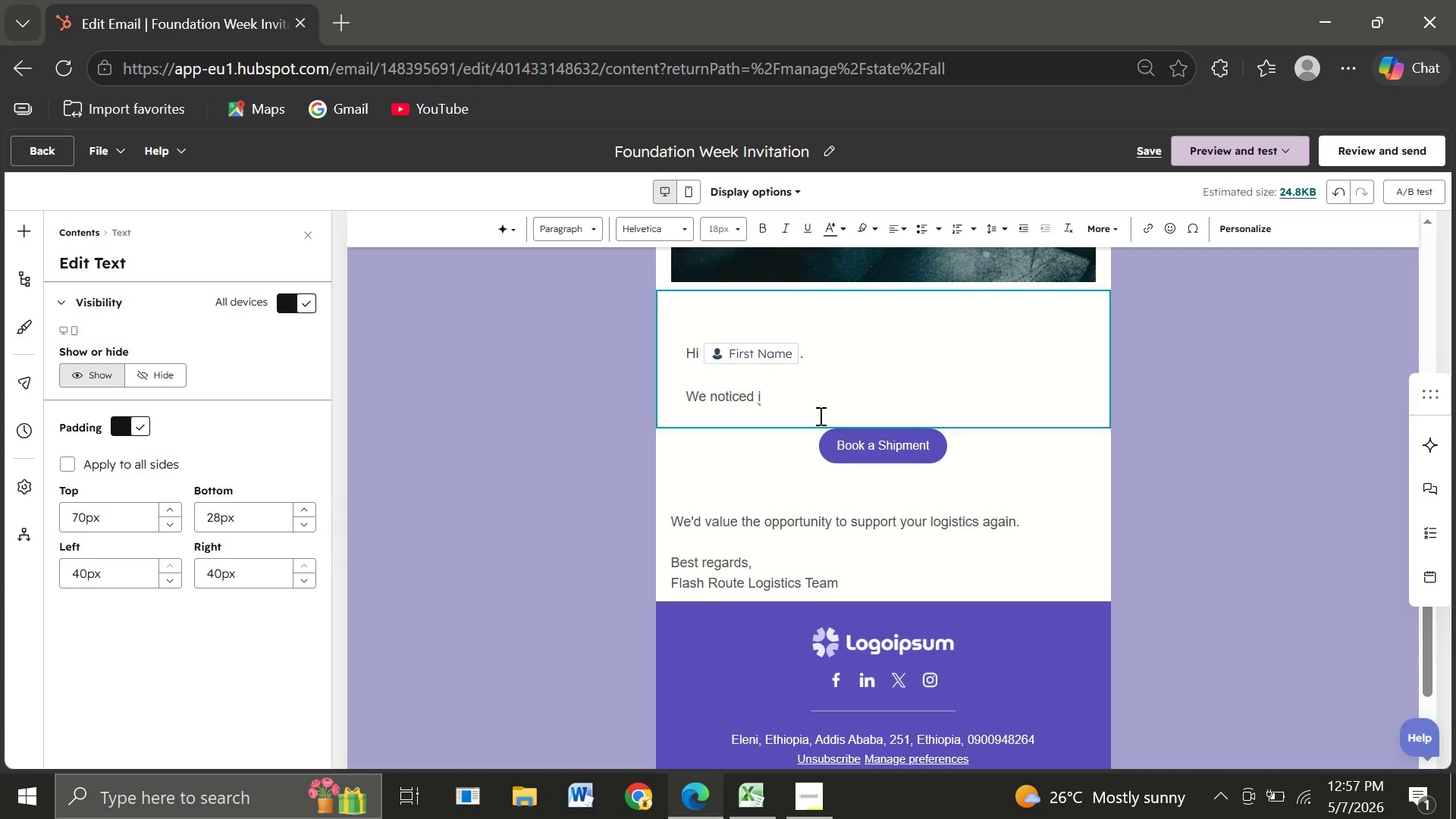 
key(Backspace)
type(your interest in )
 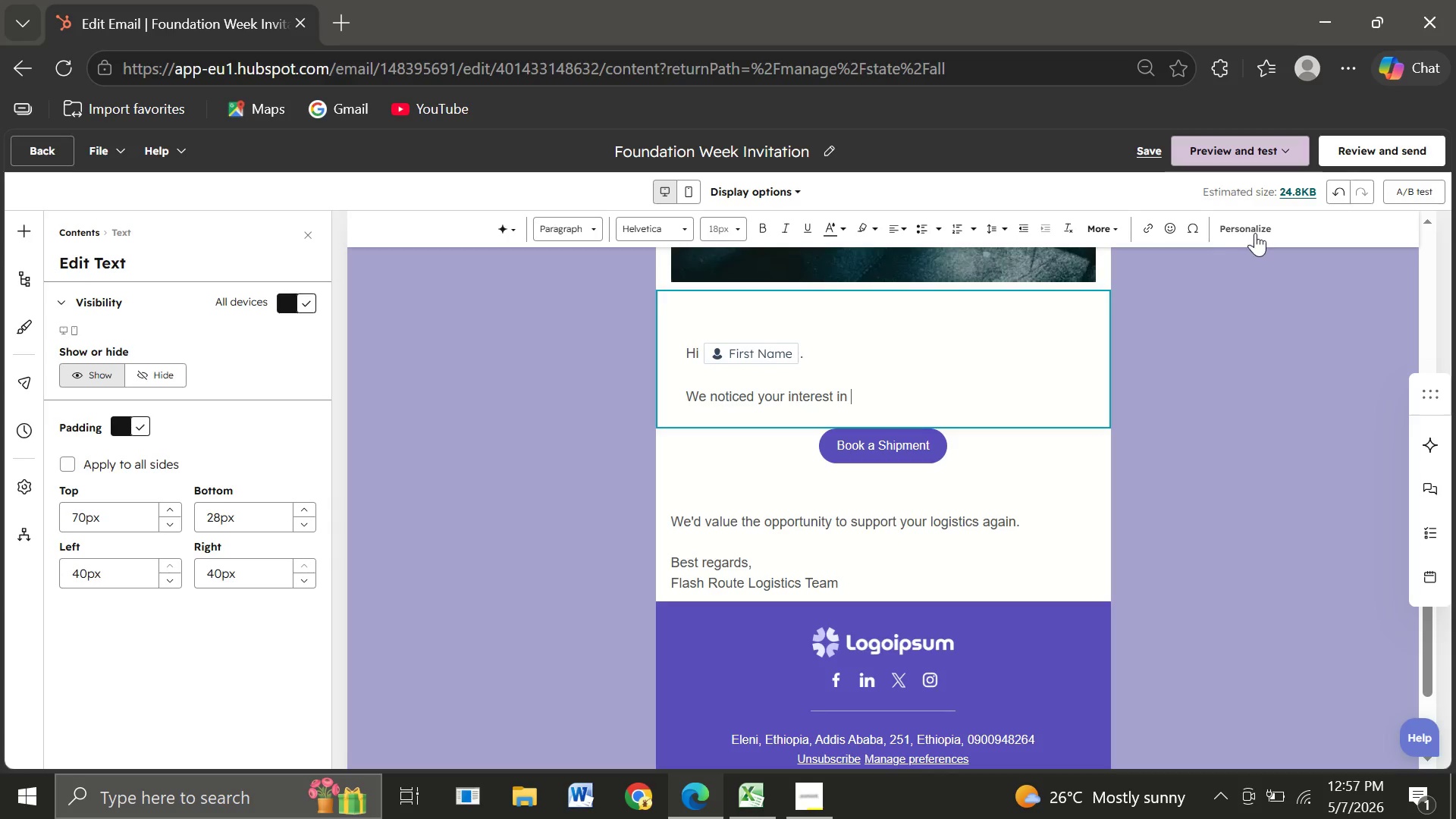 
left_click([1250, 231])
 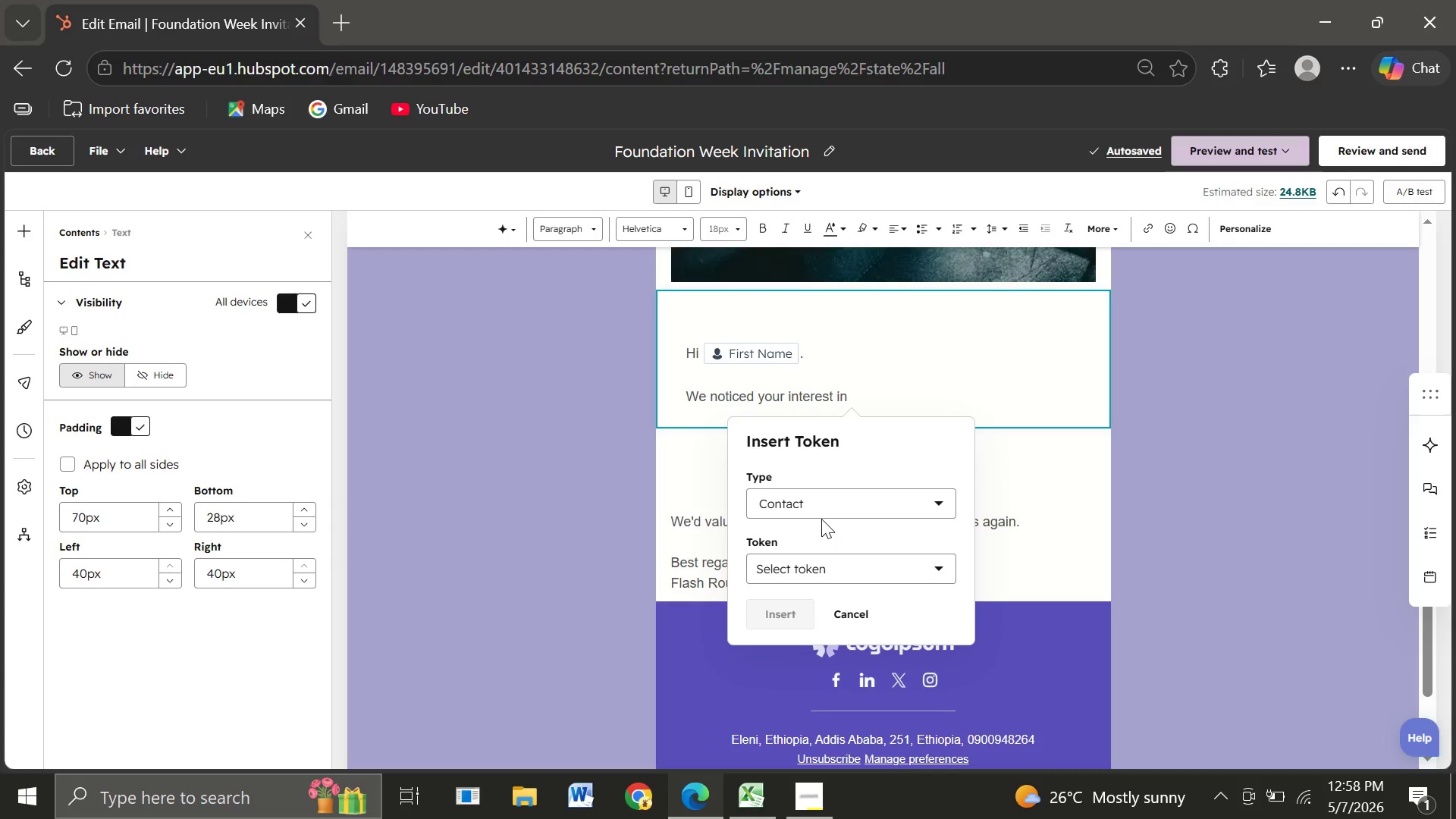 
wait(7.58)
 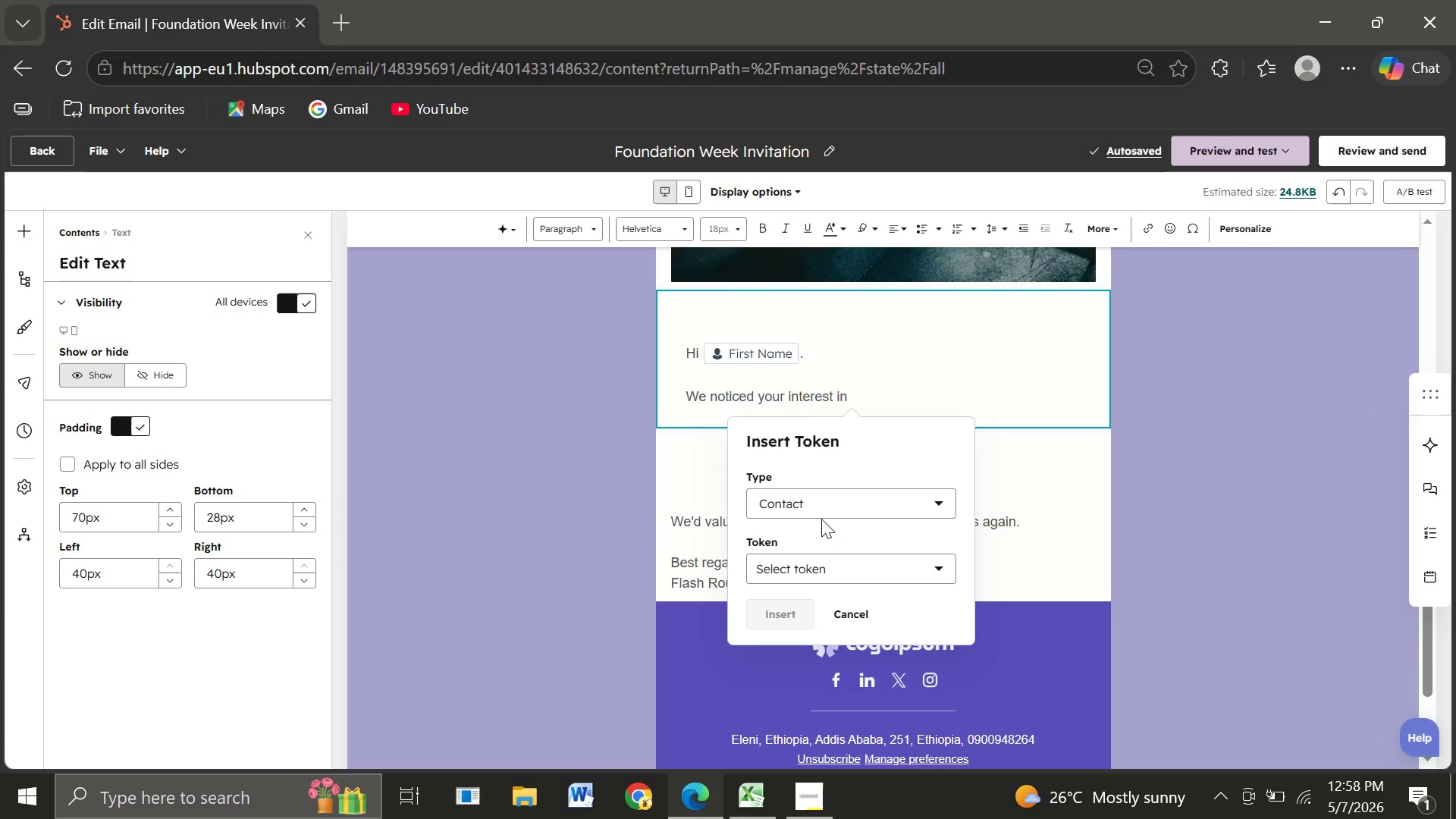 
left_click([784, 569])
 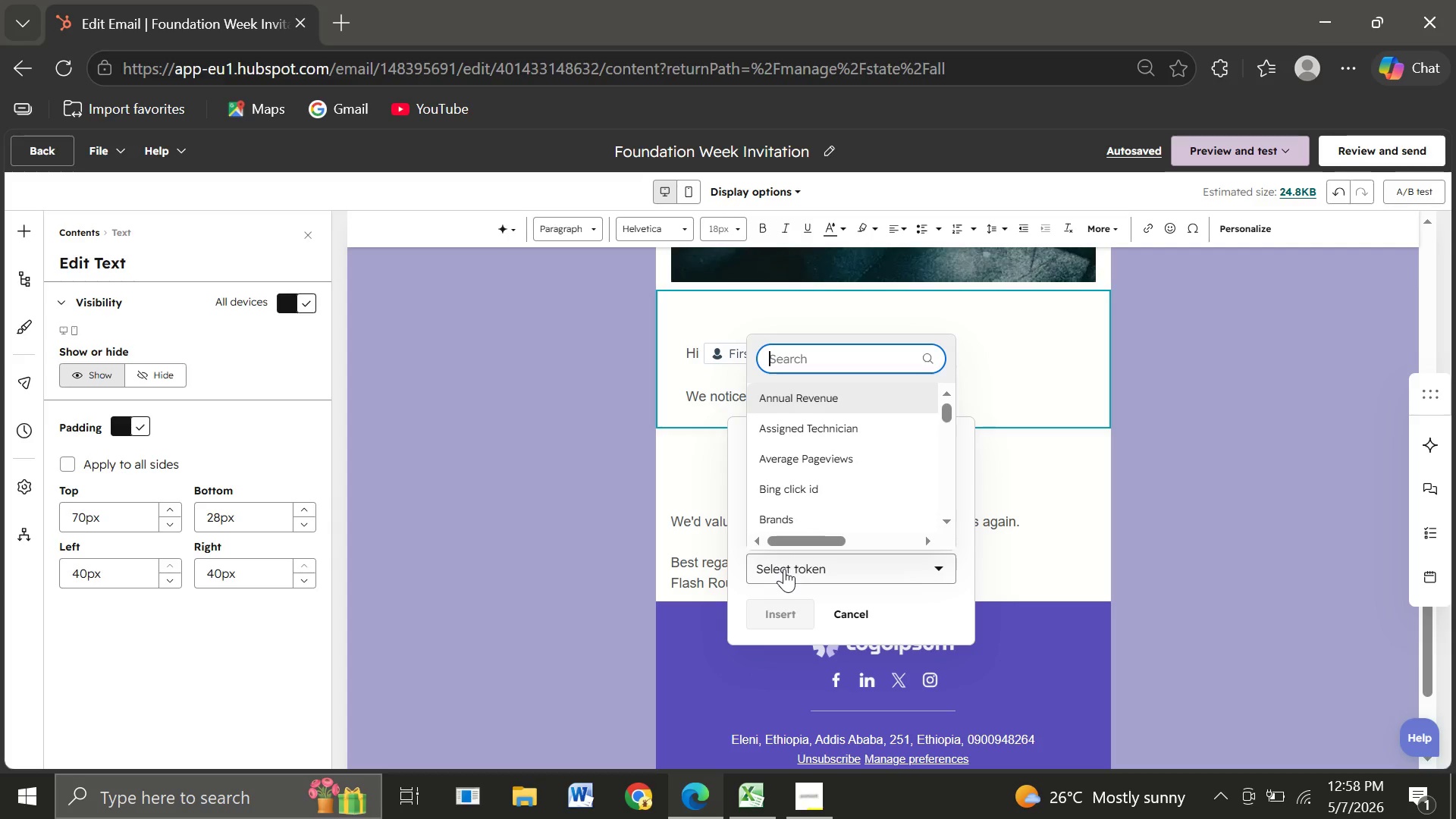 
type(fitness)
 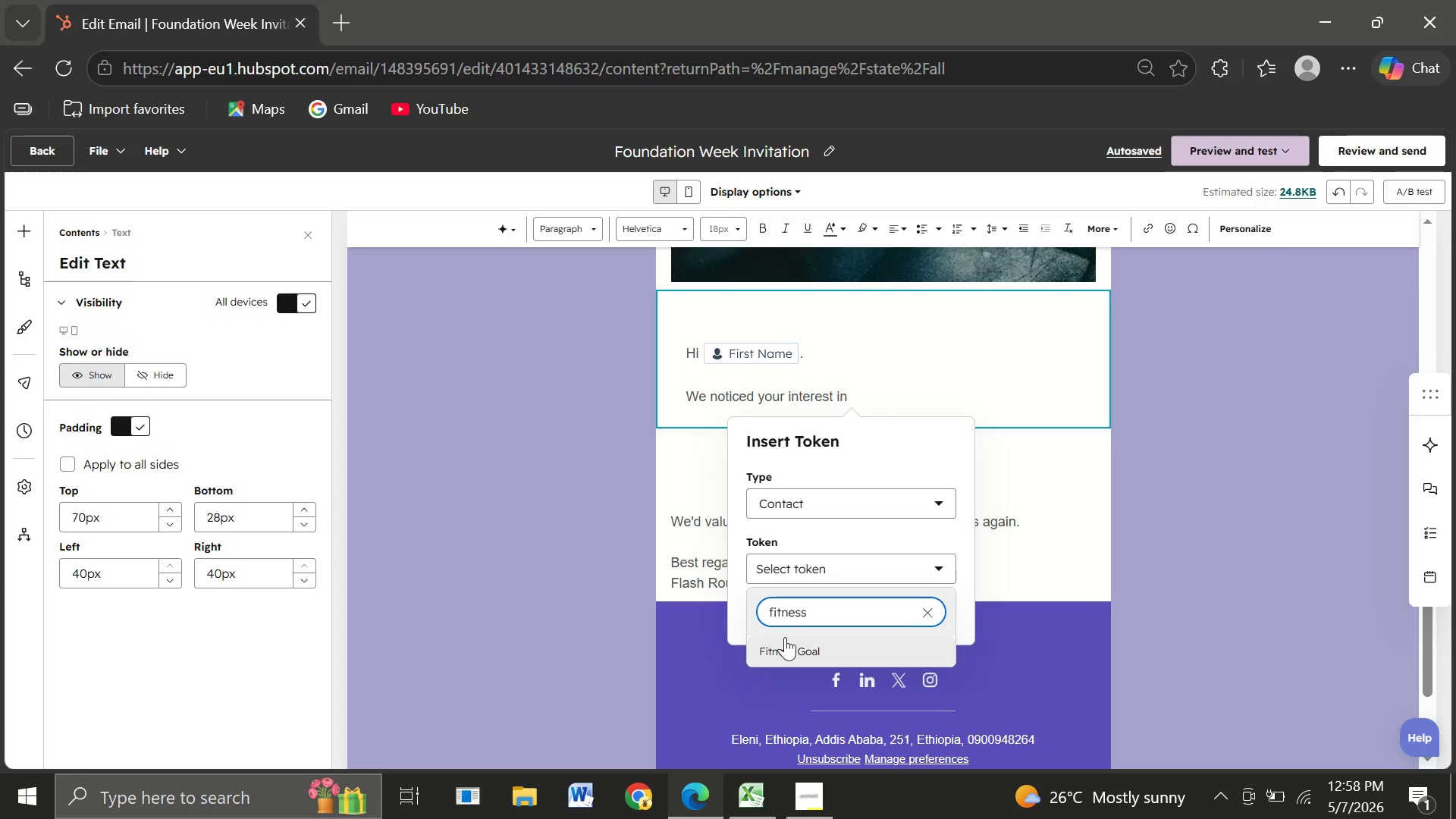 
left_click([777, 654])
 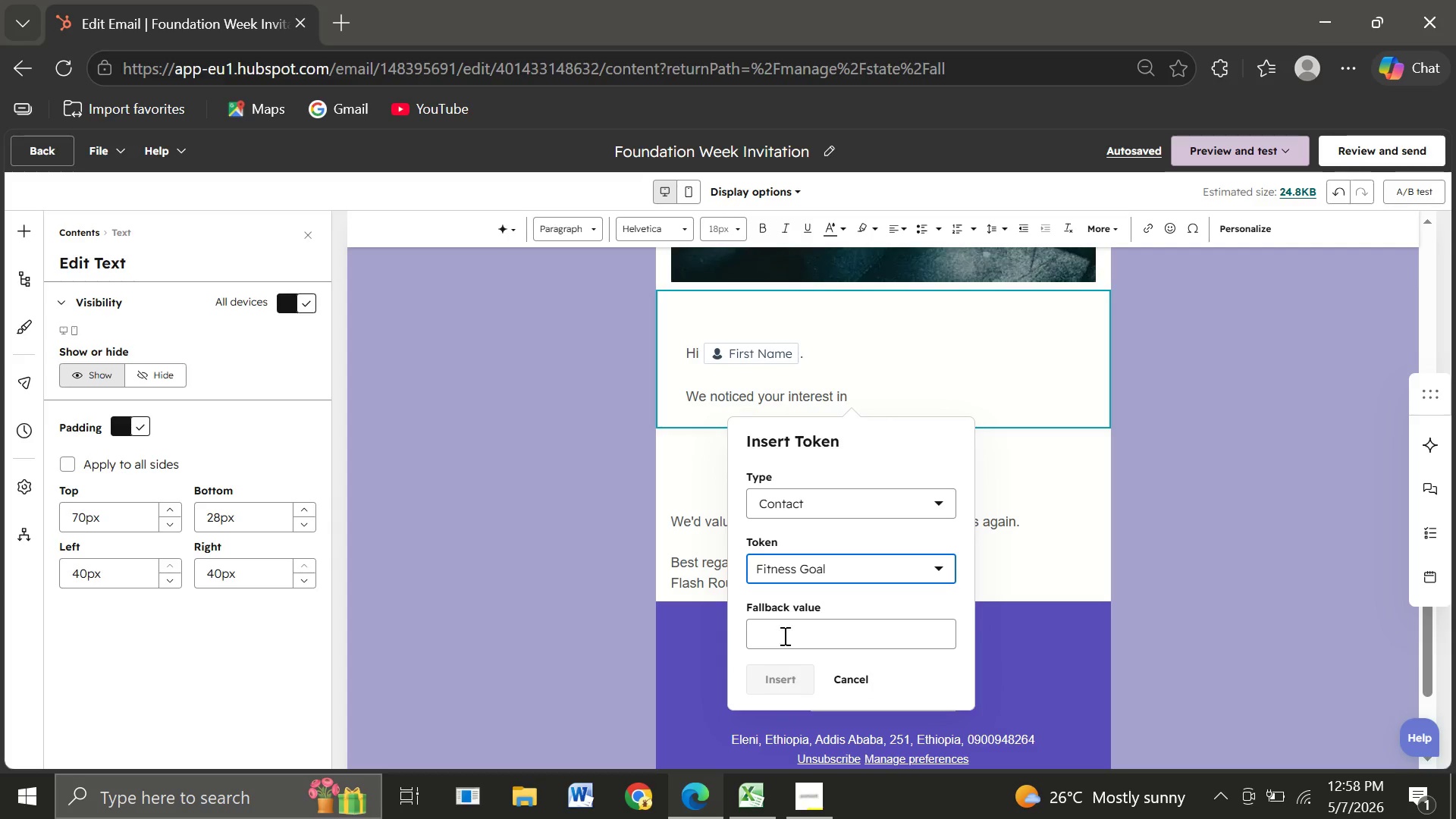 
left_click([783, 632])
 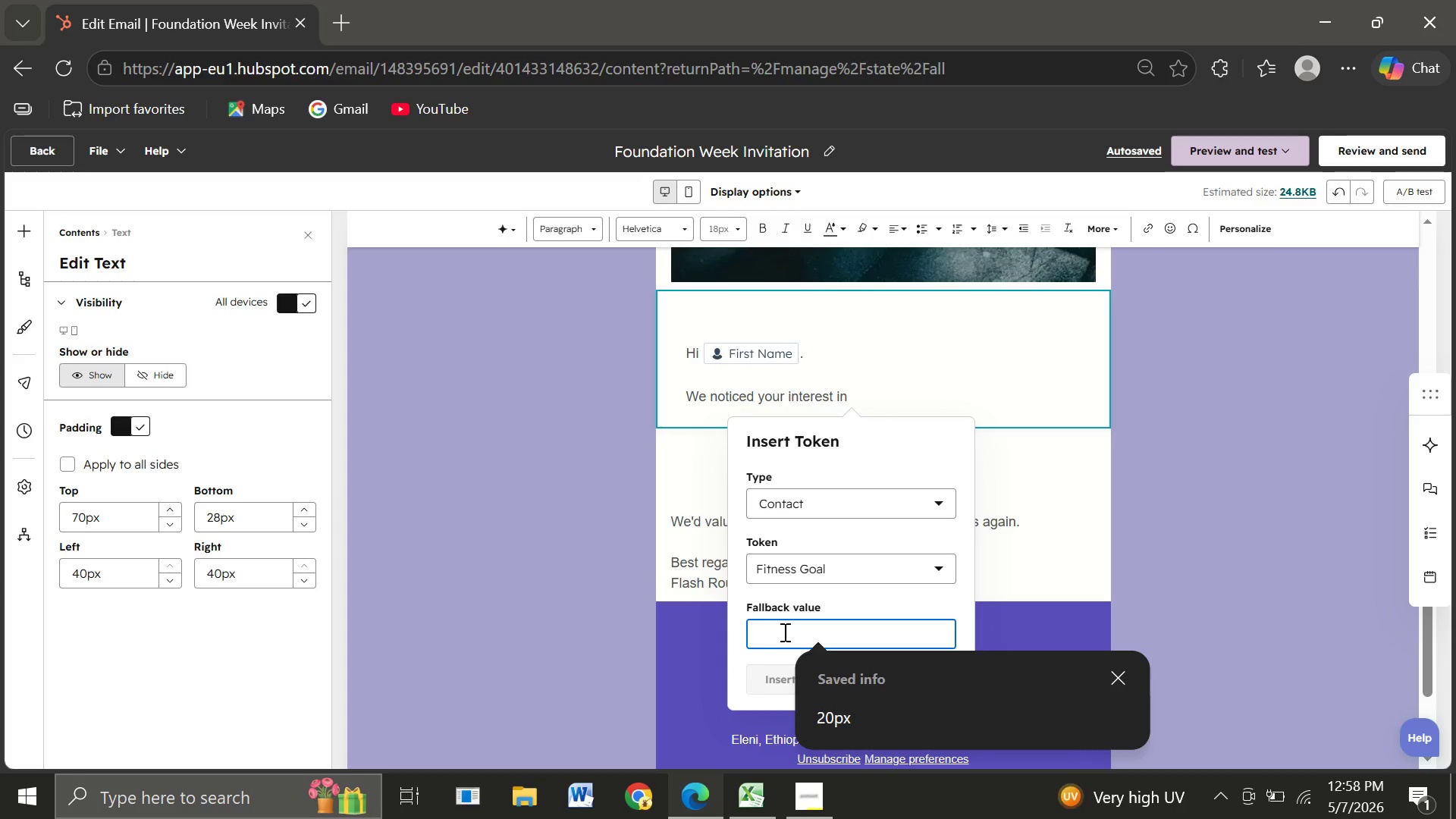 
type(your goal)
 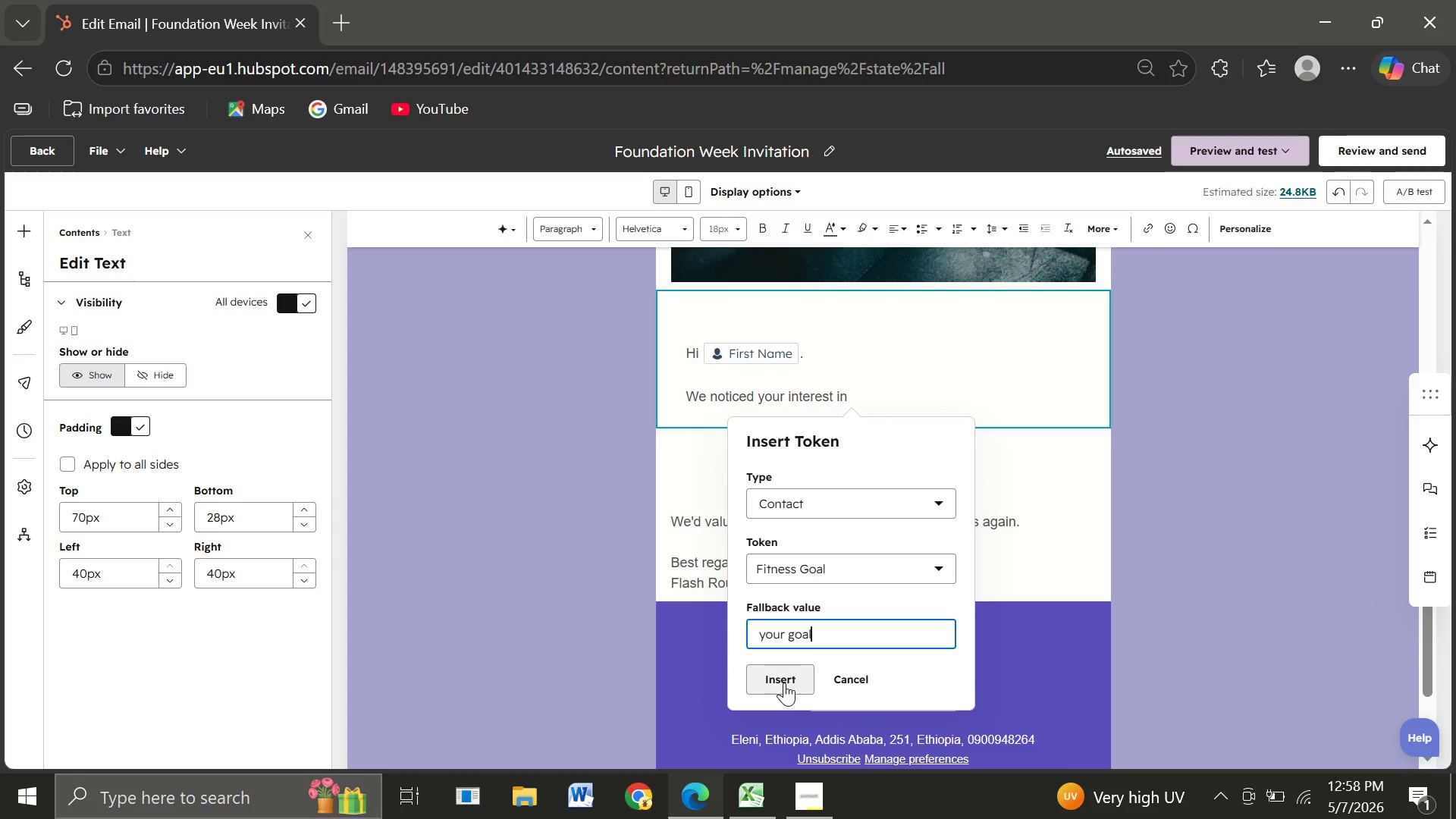 
left_click([784, 682])
 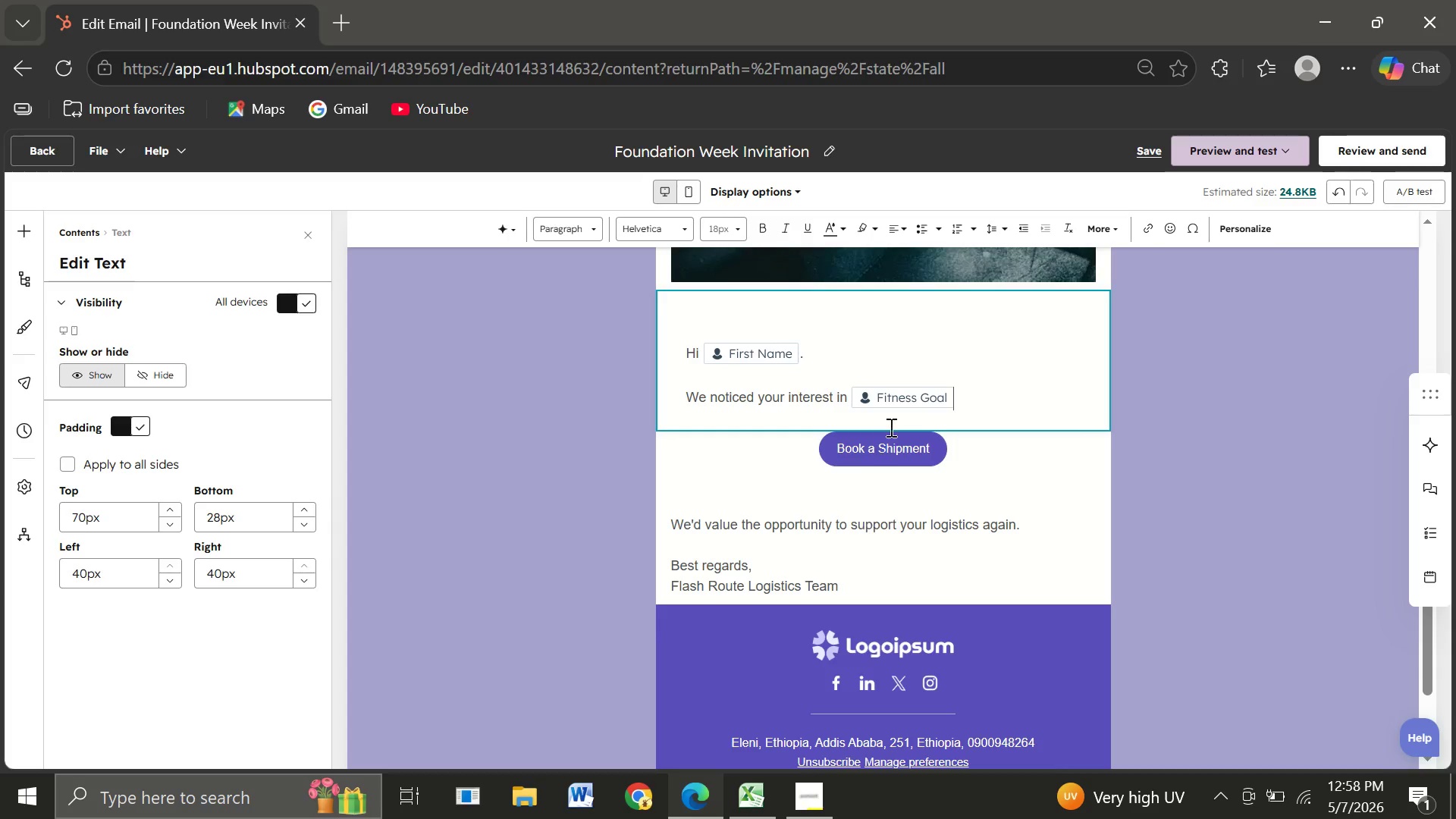 
left_click([895, 350])
 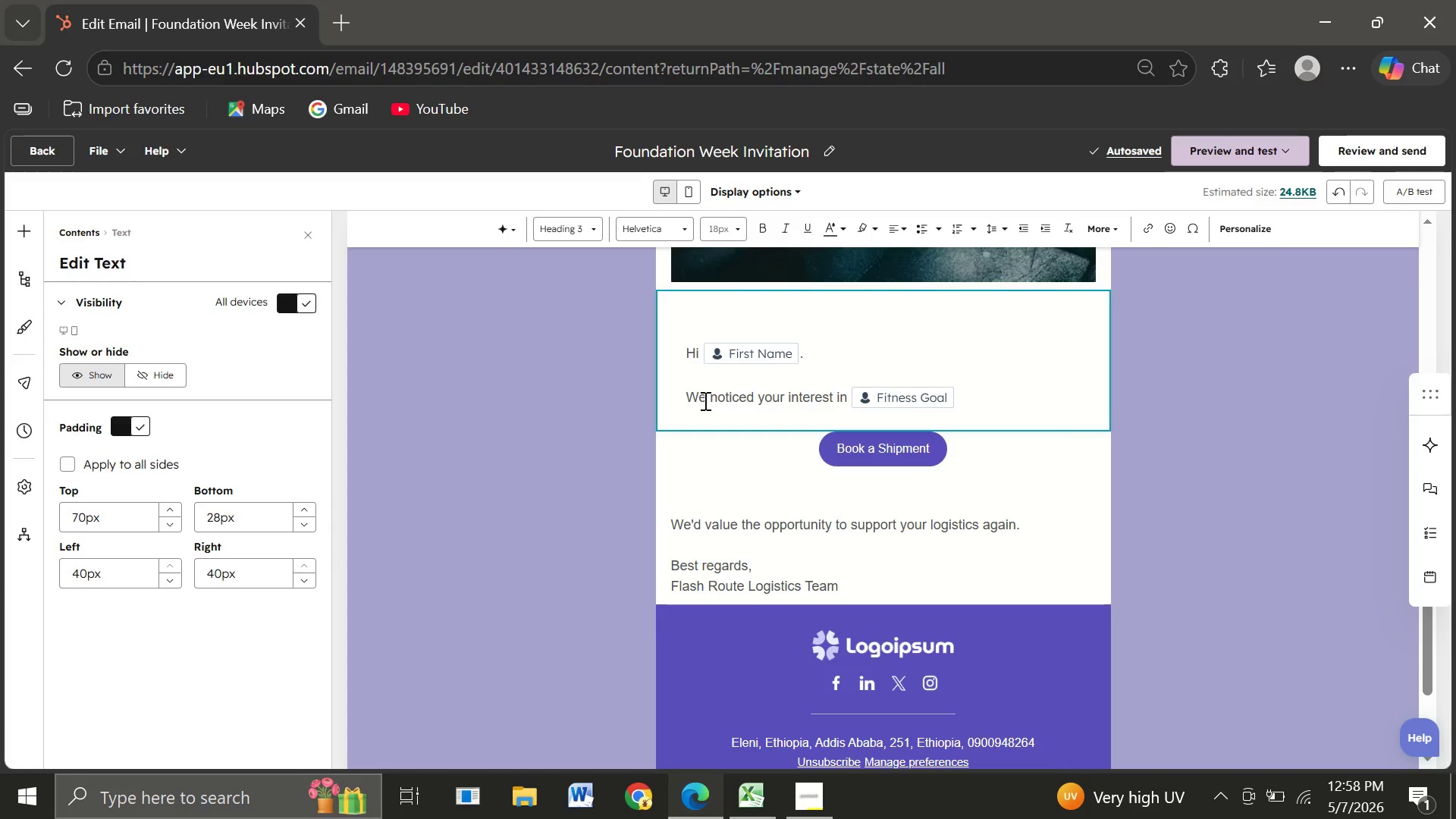 
left_click([645, 411])
 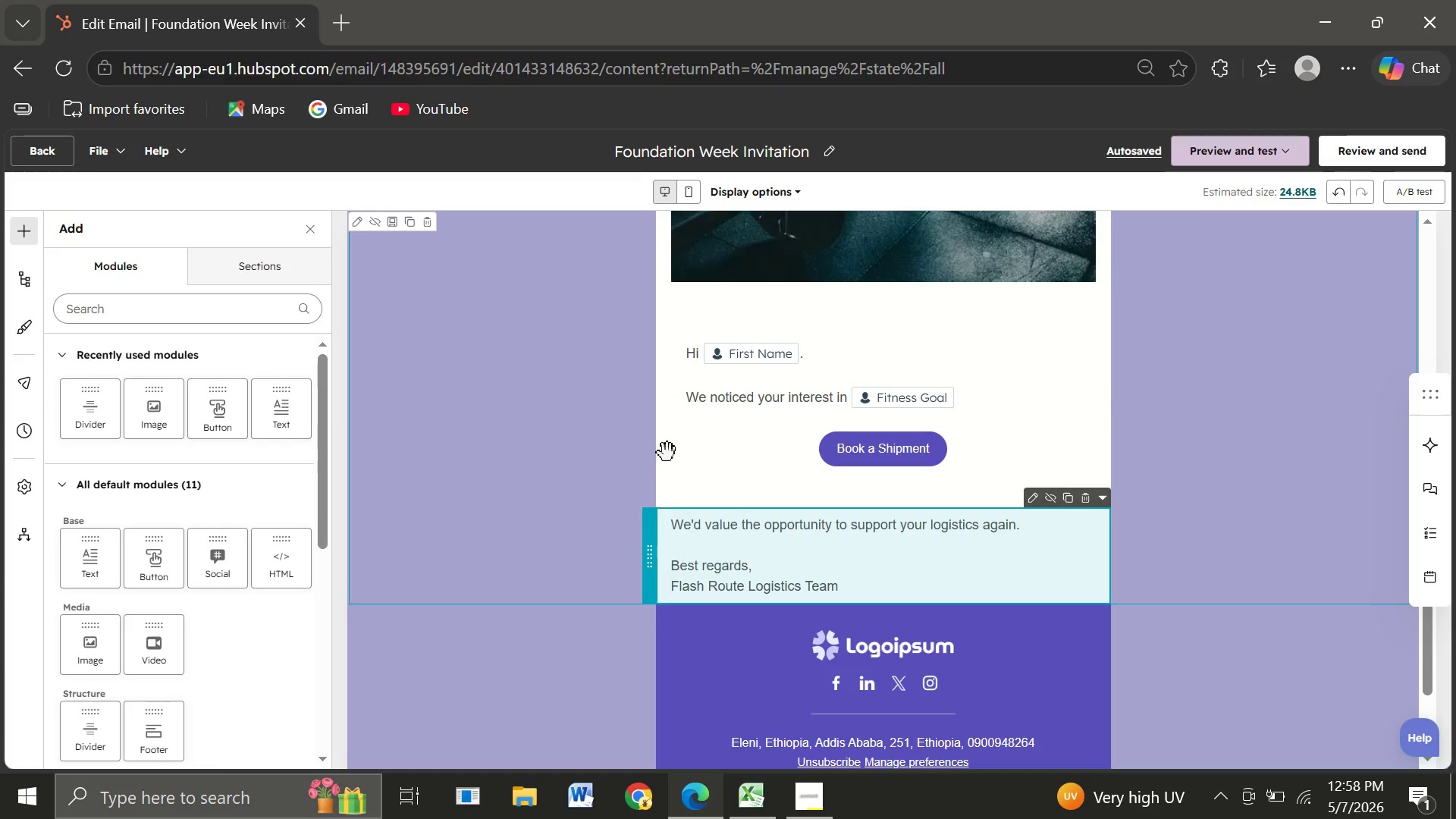 
wait(6.36)
 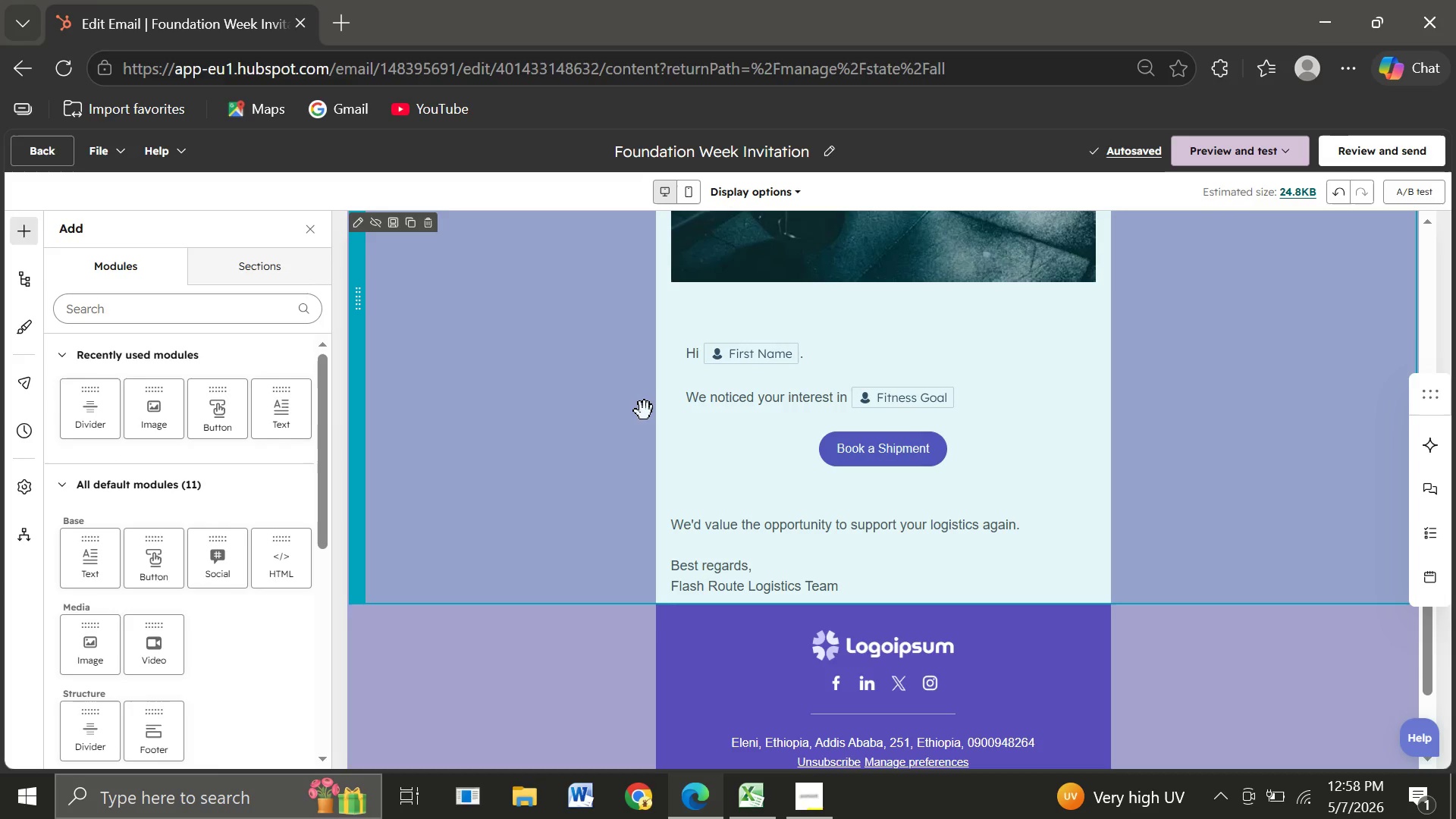 
left_click([541, 491])
 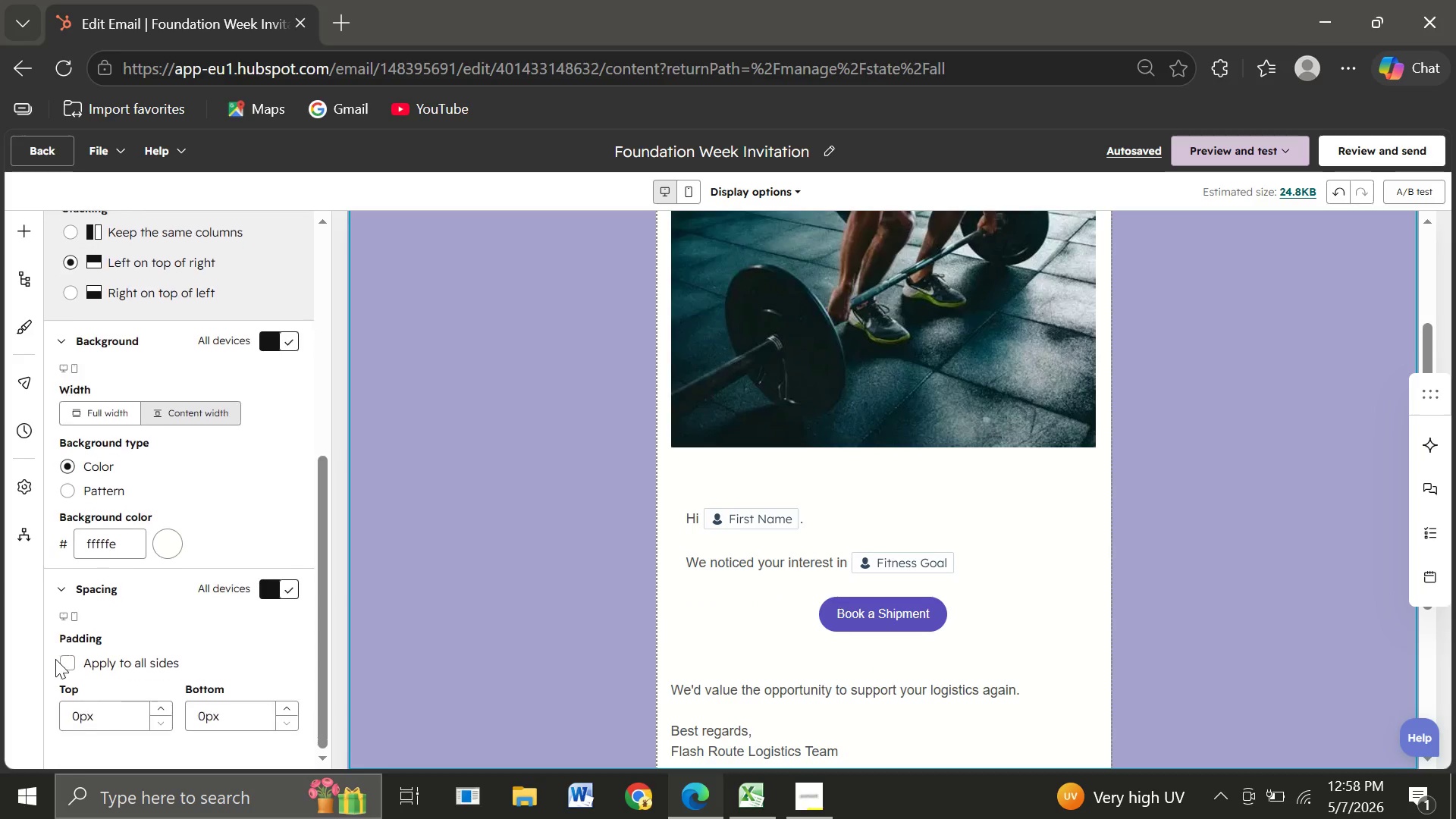 
wait(6.66)
 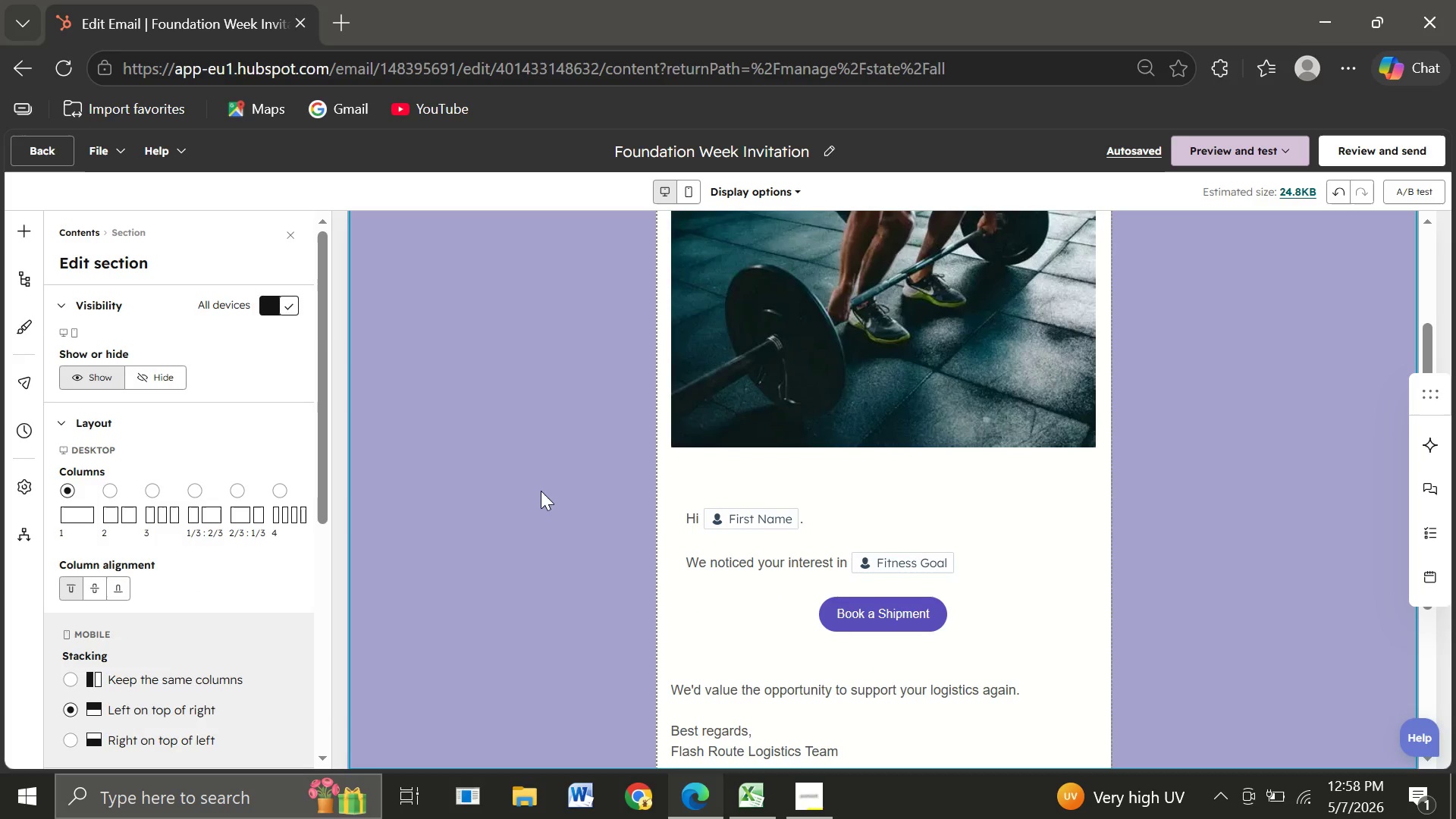 
left_click([171, 563])
 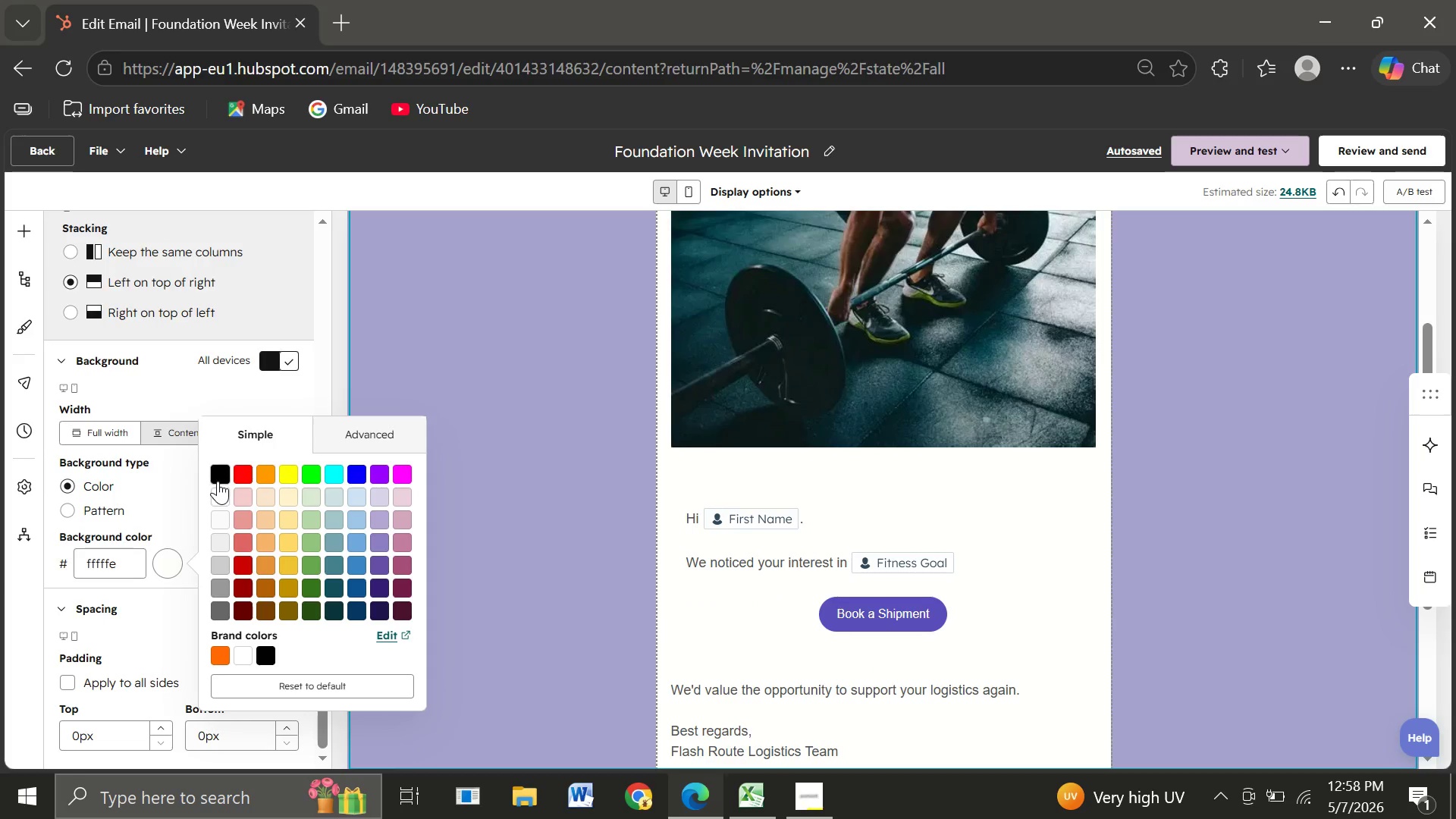 
left_click([218, 476])
 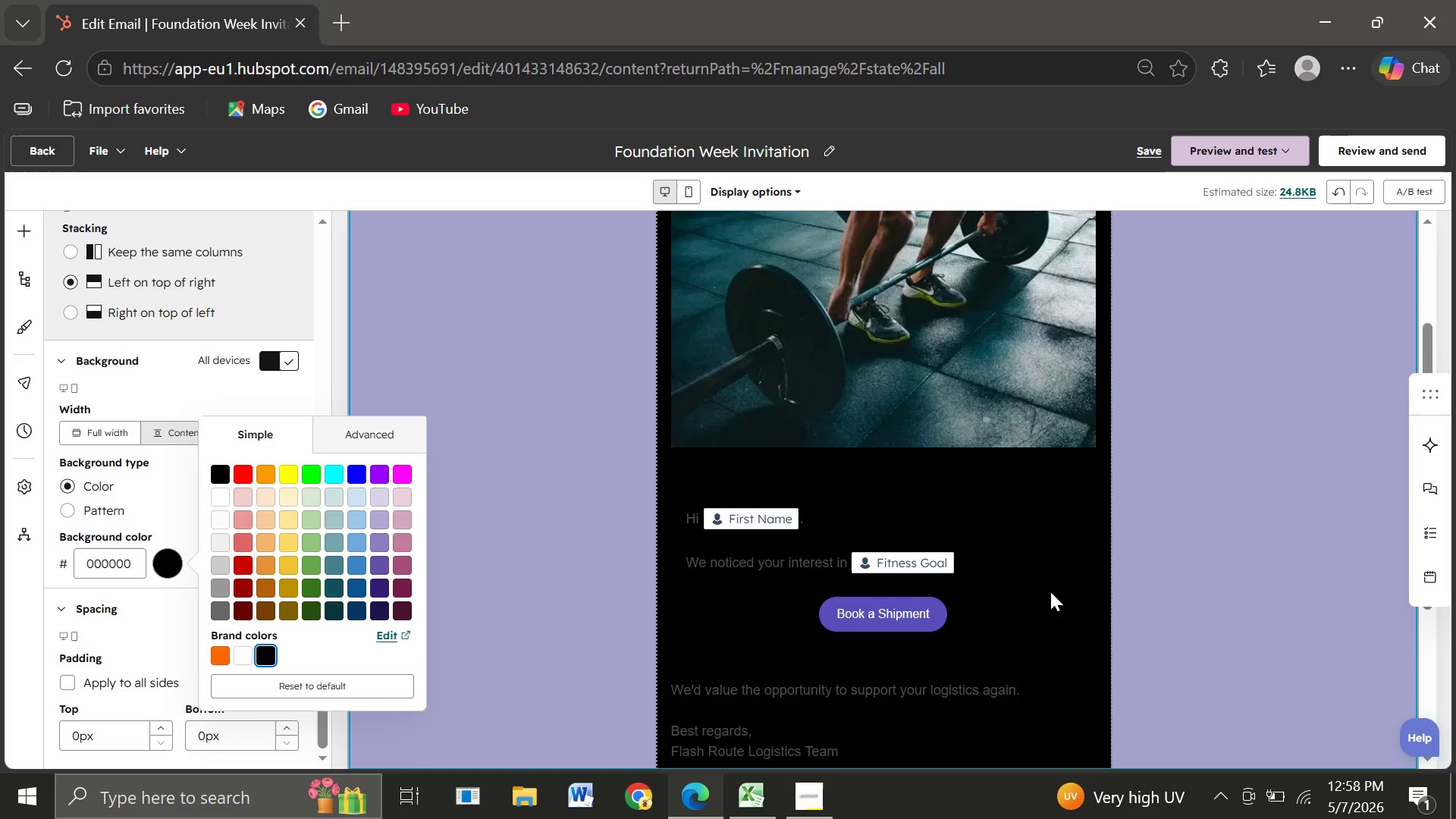 
left_click([1135, 612])
 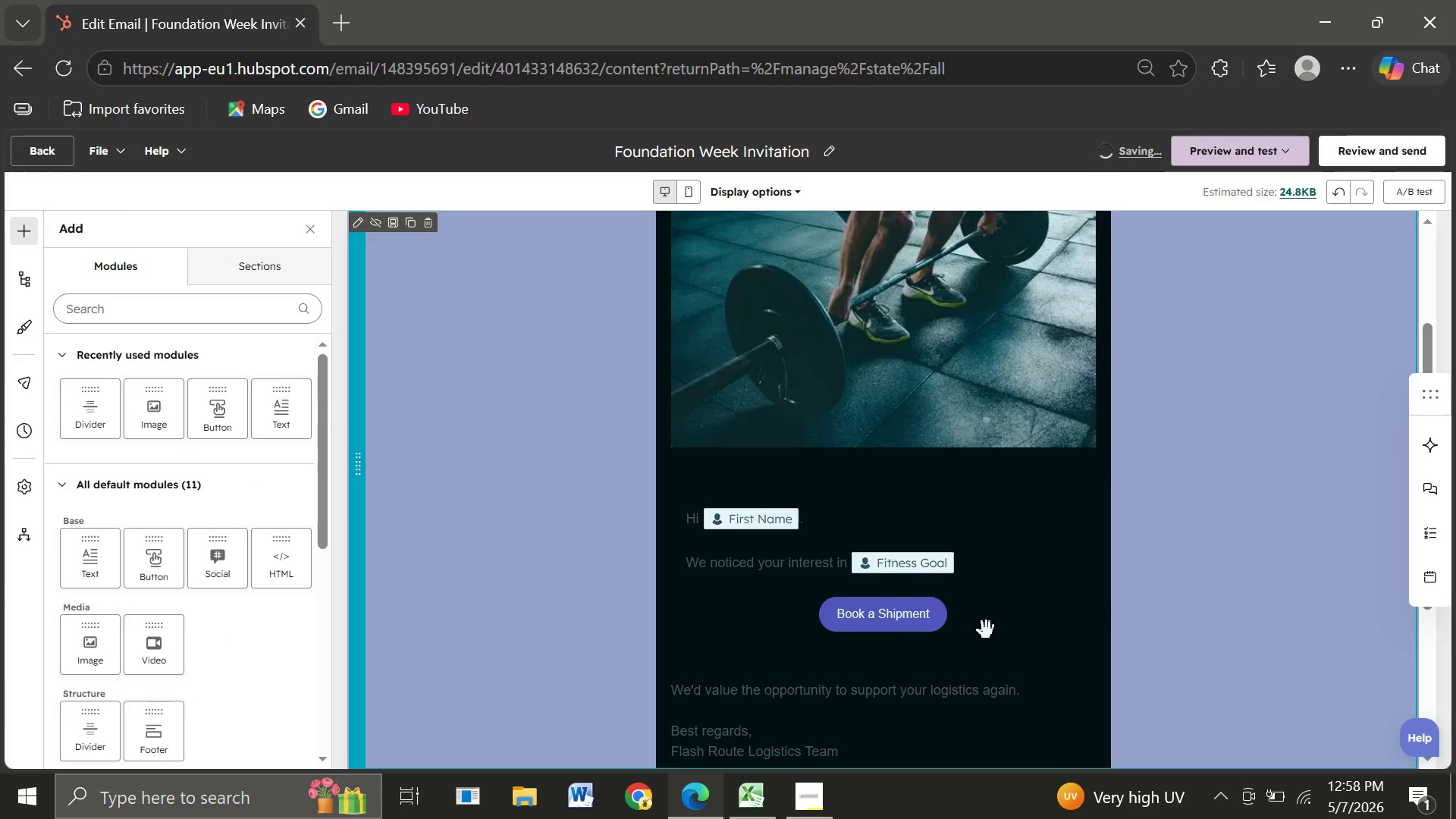 
mouse_move([825, 668])
 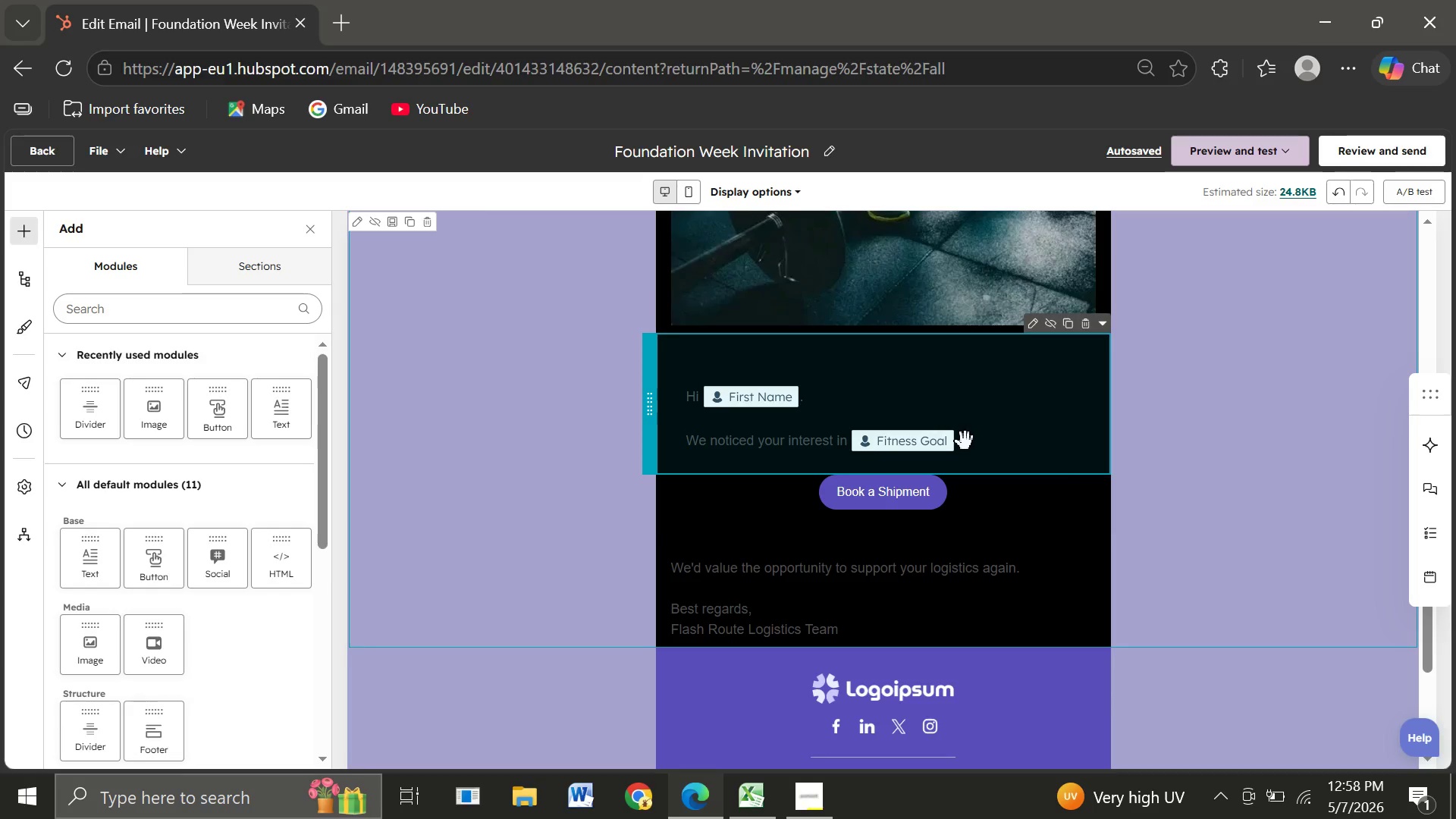 
double_click([965, 441])
 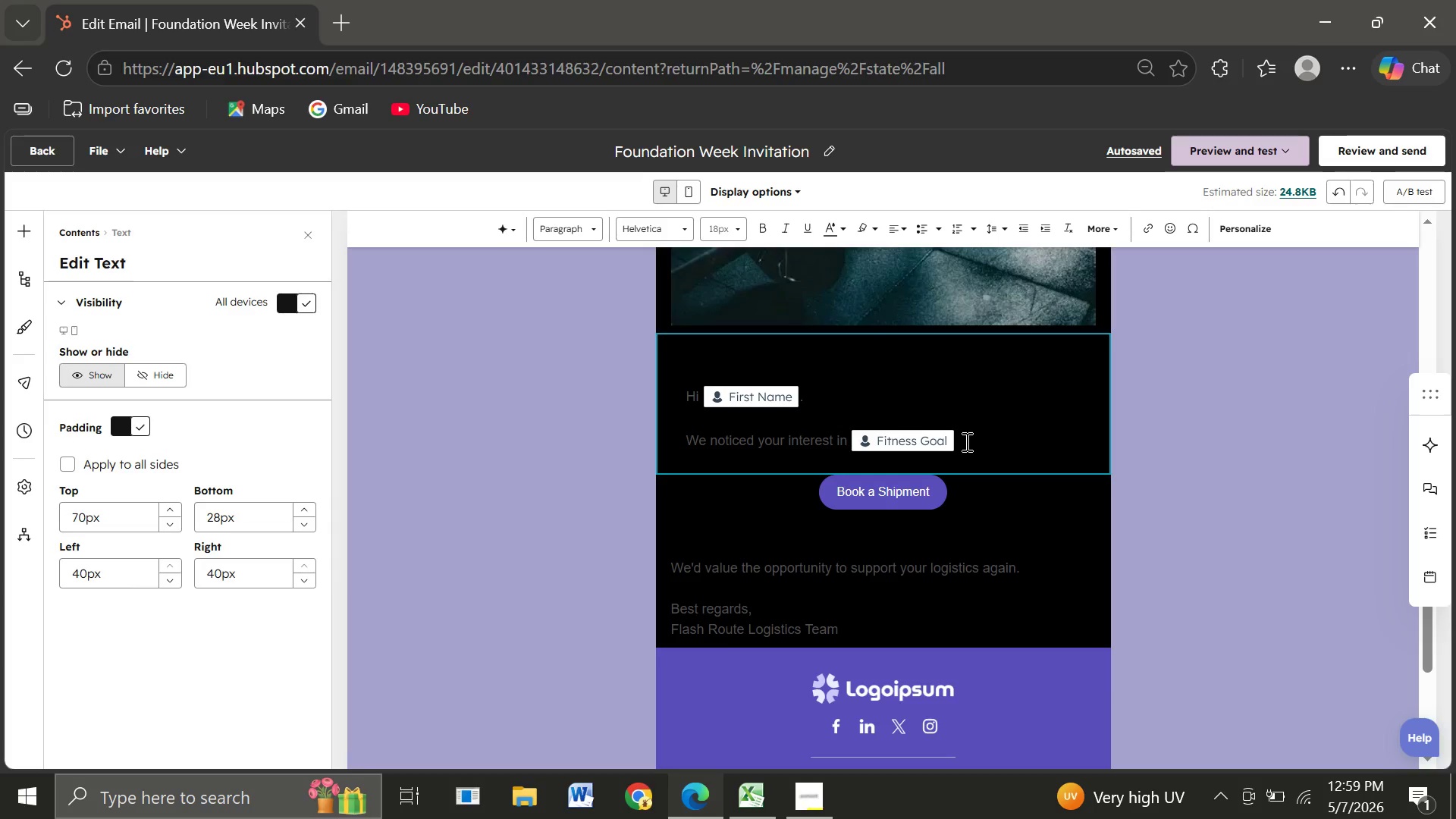 
key(Space)
 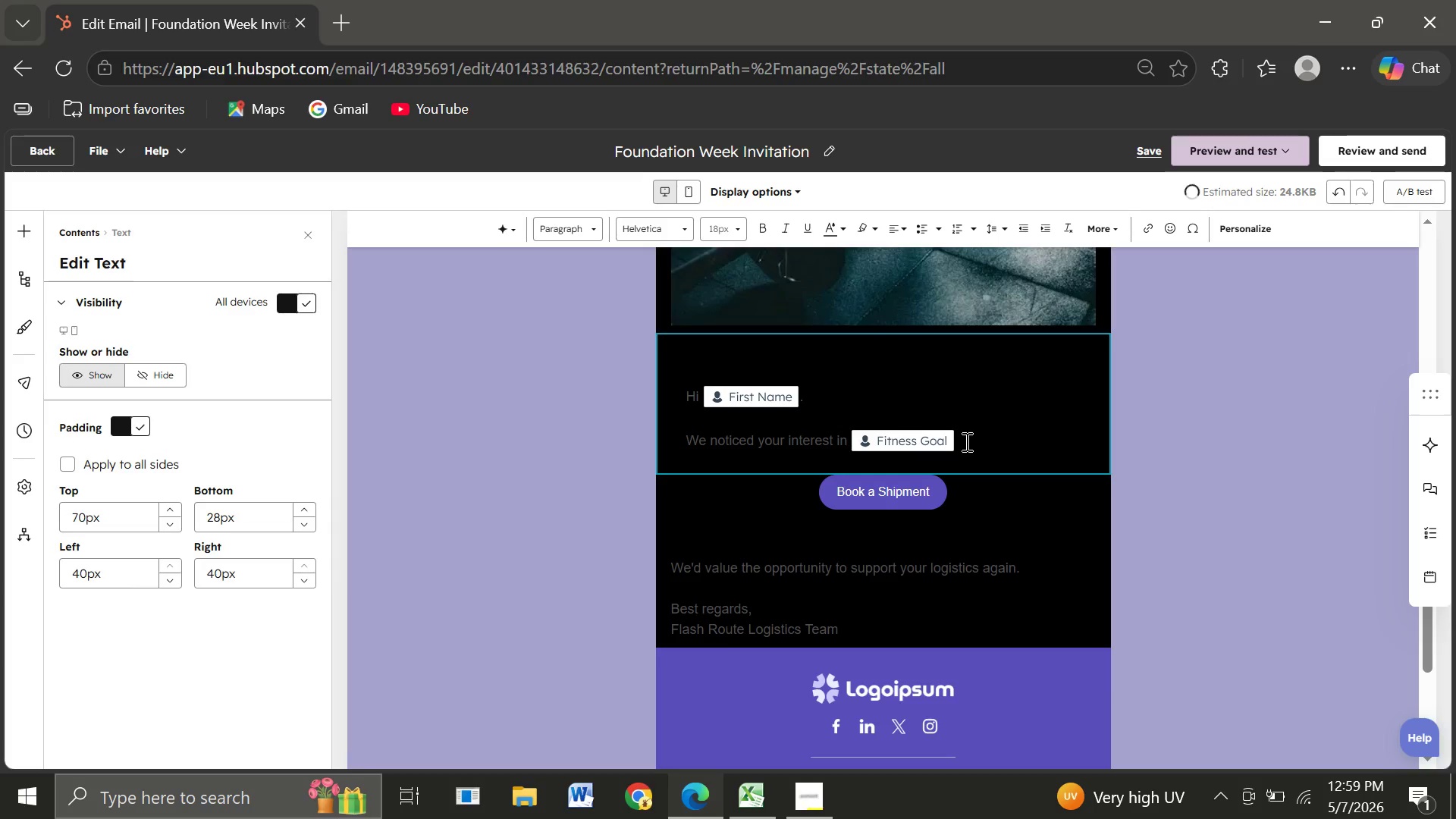 
key(A)
 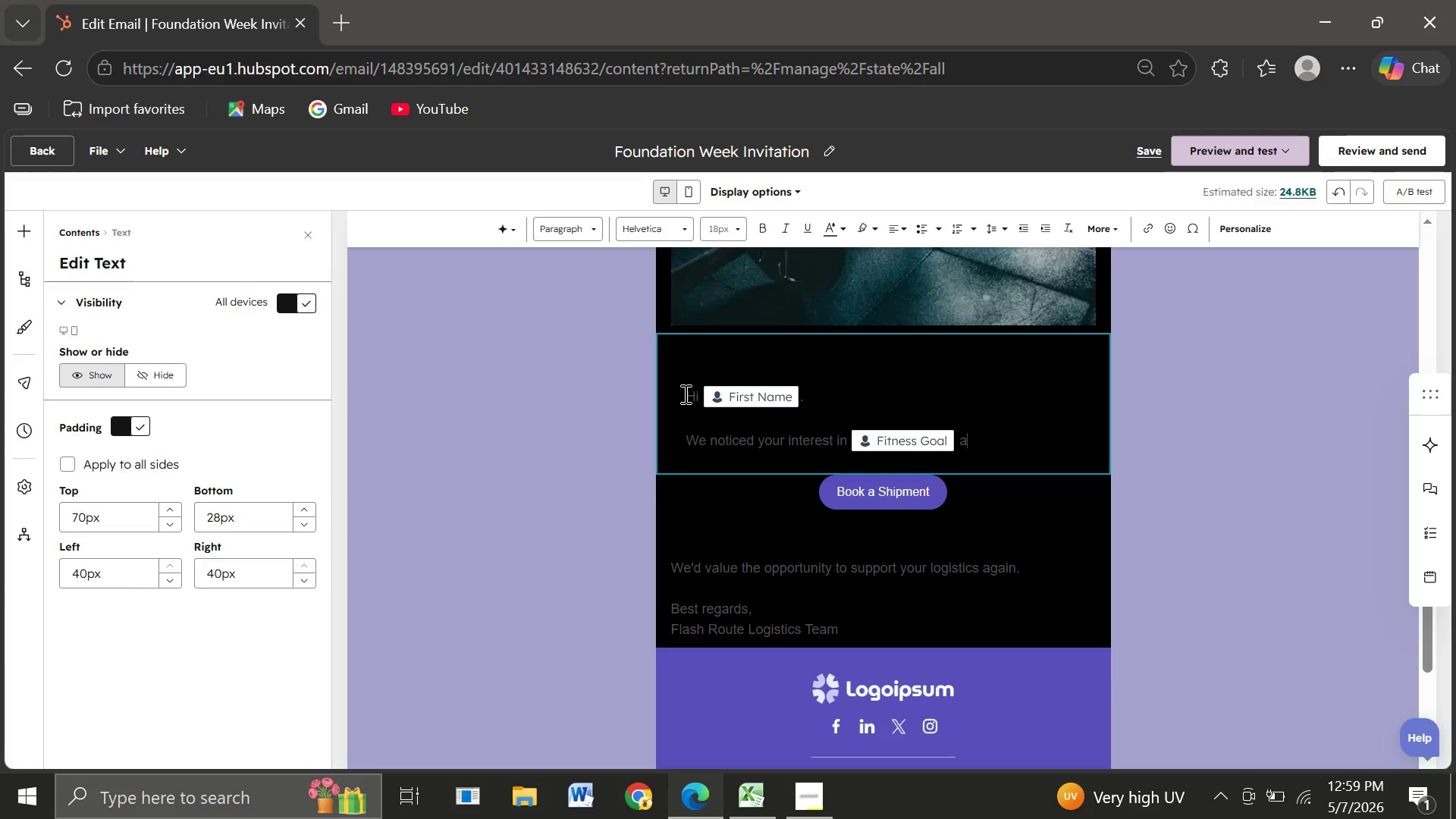 
left_click_drag(start_coordinate=[684, 394], to_coordinate=[792, 614])
 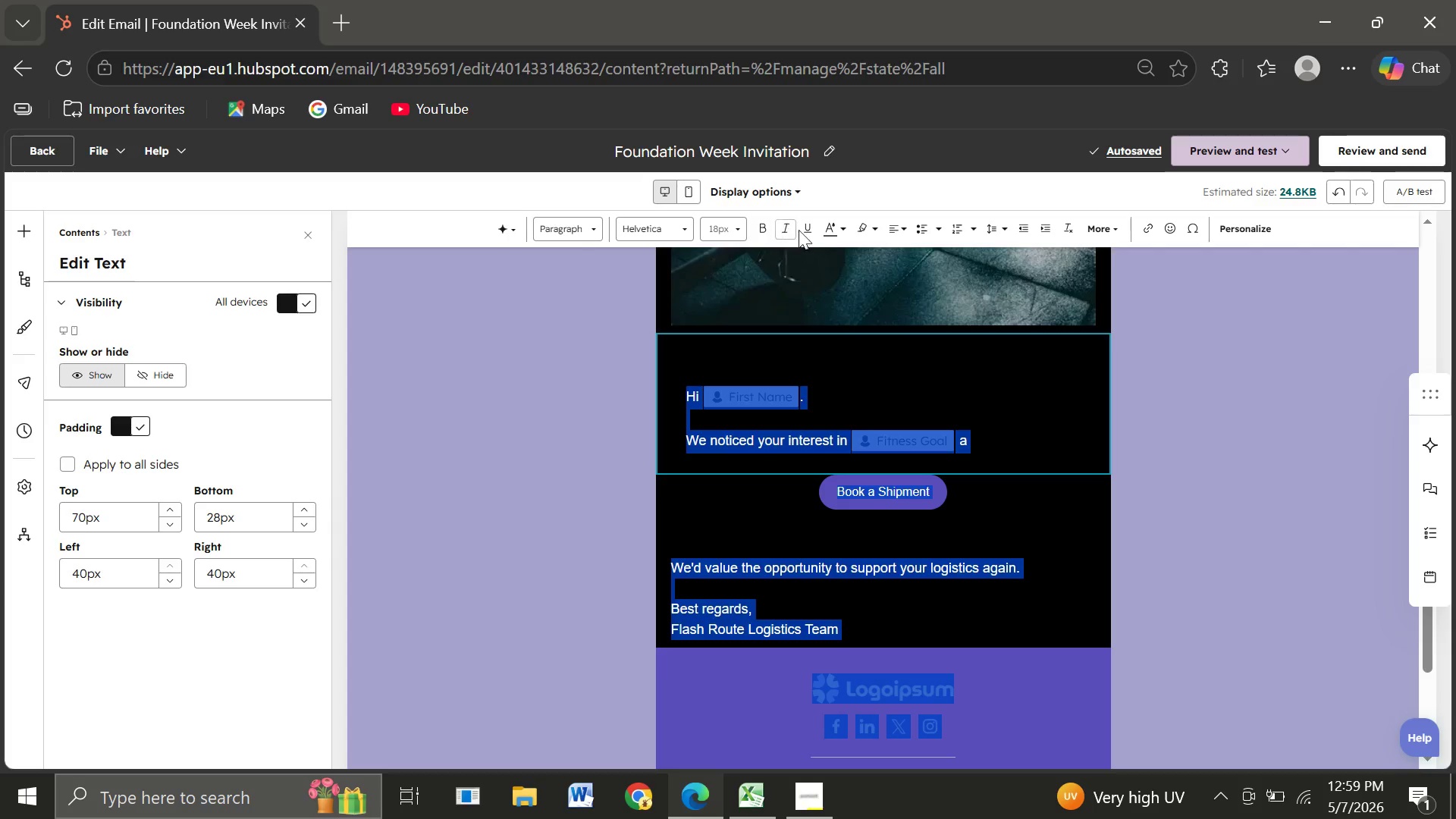 
left_click([839, 230])
 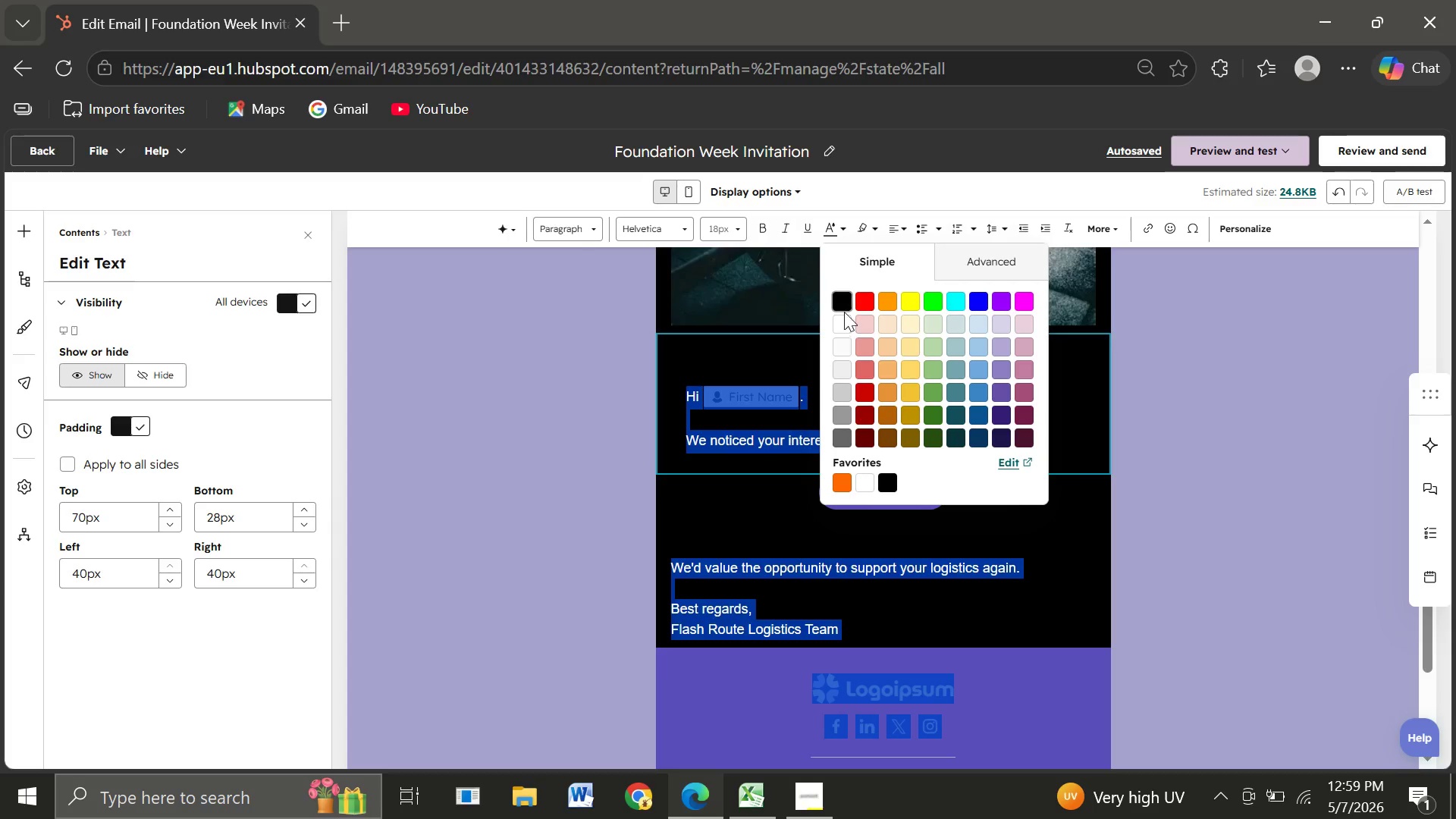 
left_click([844, 314])
 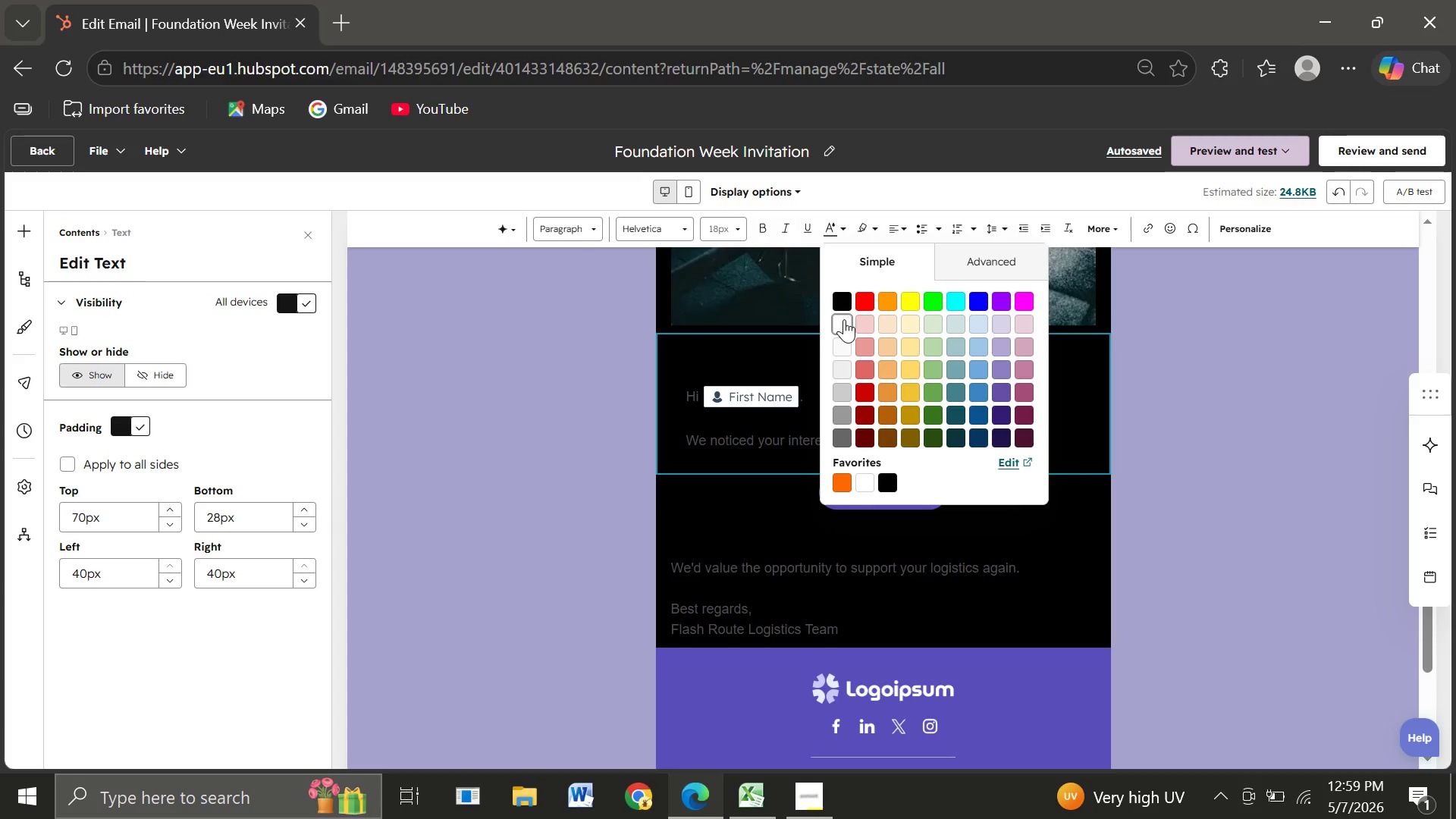 
left_click([844, 319])
 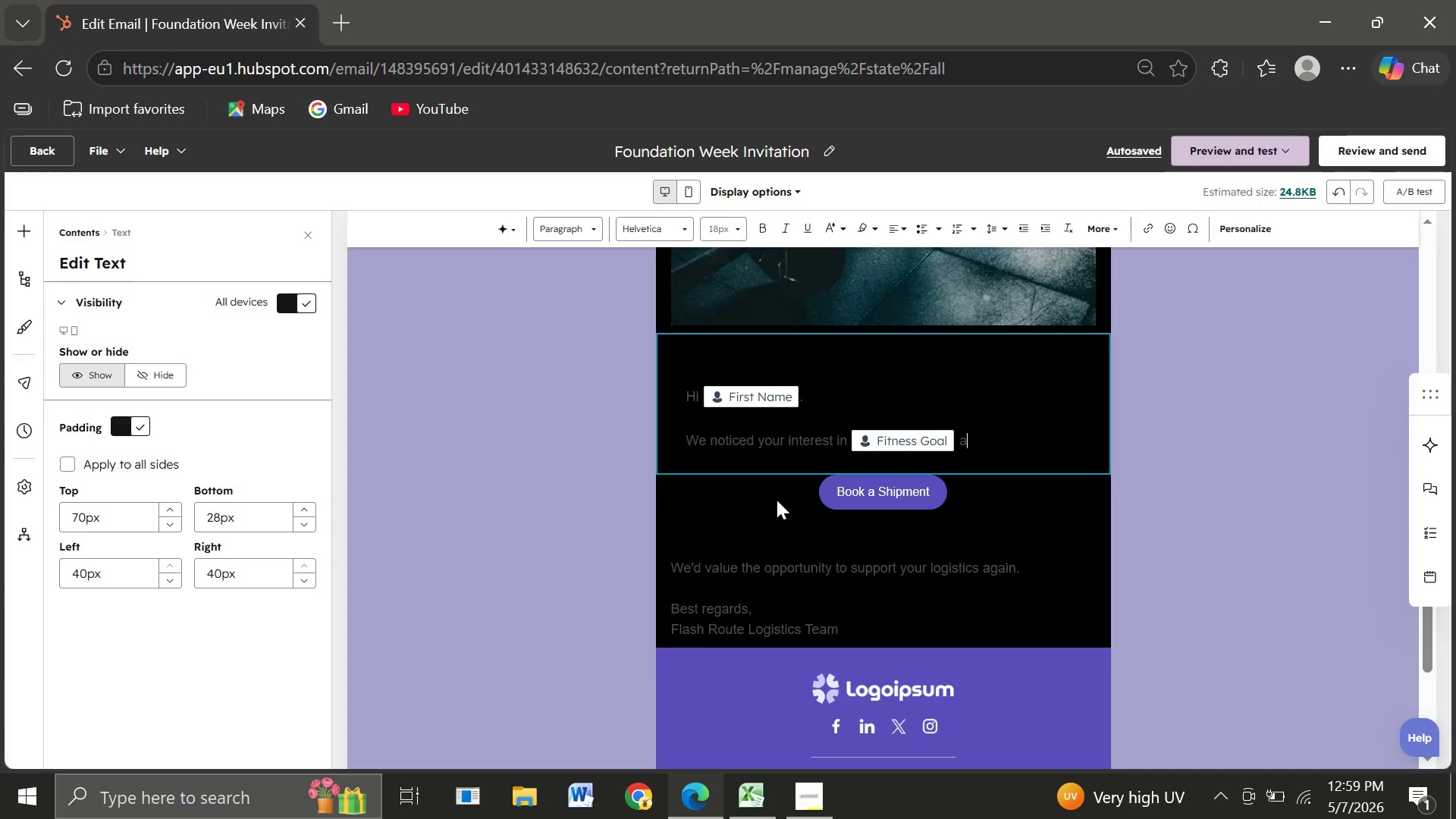 
left_click([745, 529])
 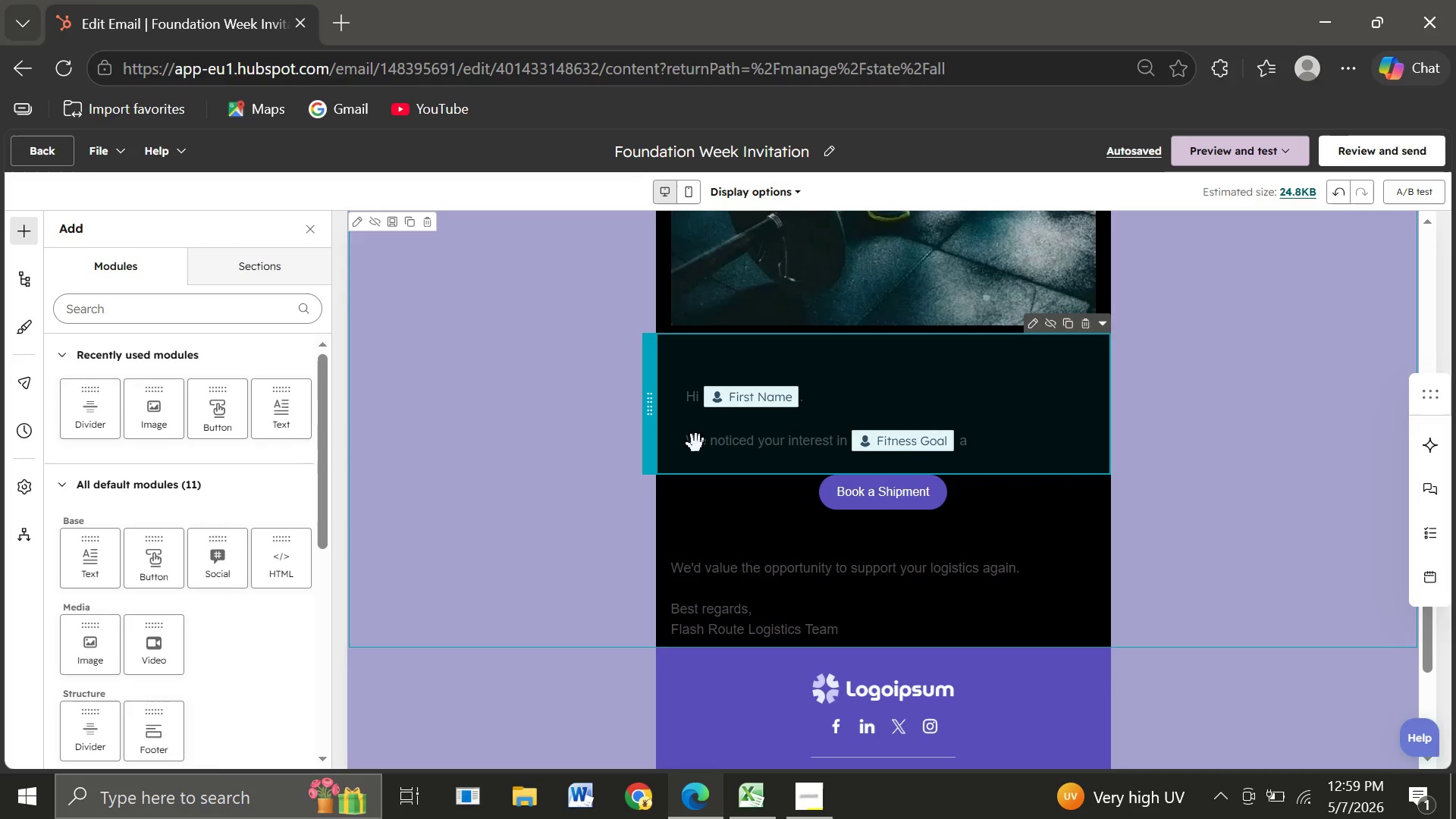 
double_click([696, 444])
 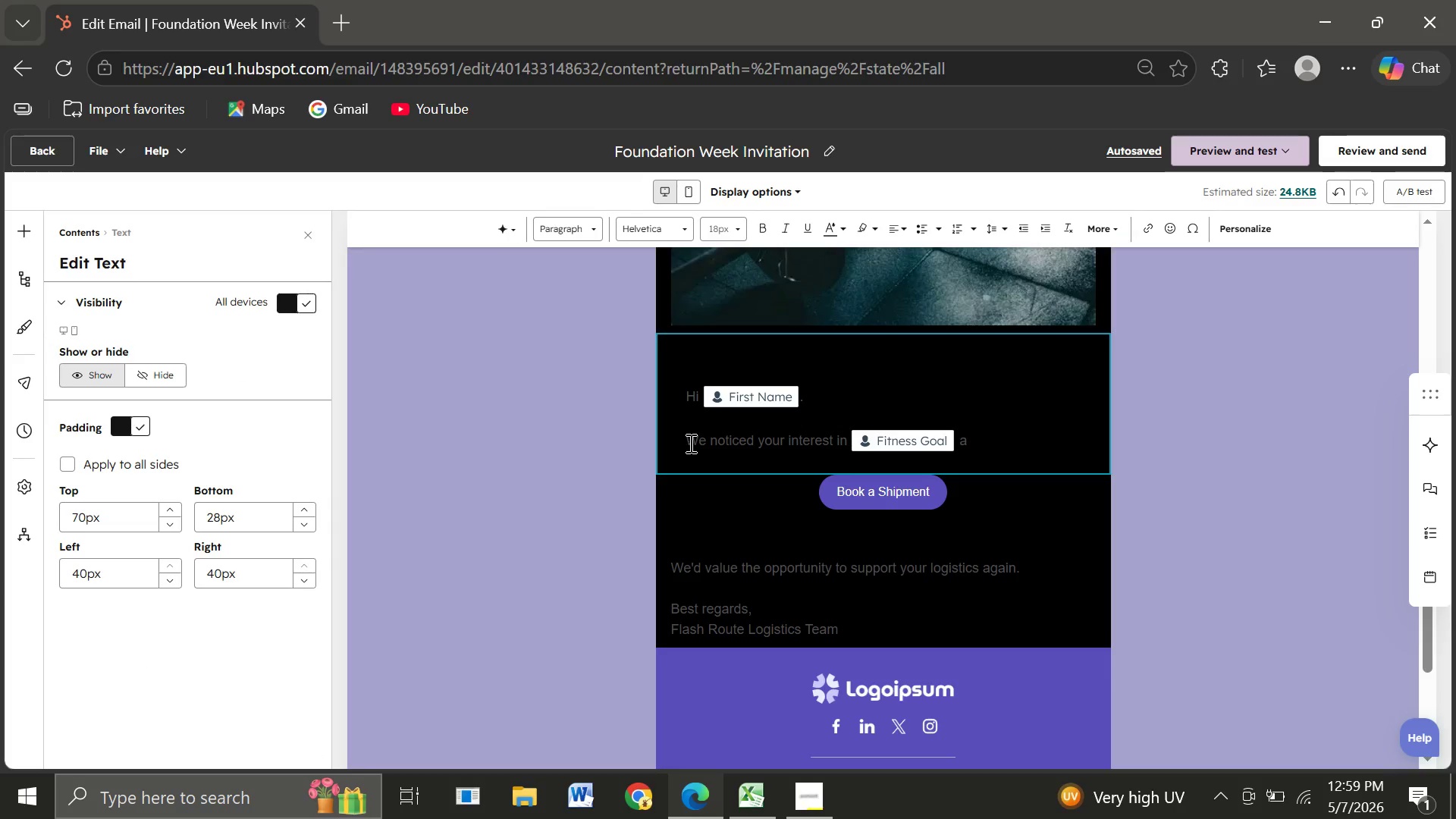 
left_click_drag(start_coordinate=[689, 442], to_coordinate=[991, 453])
 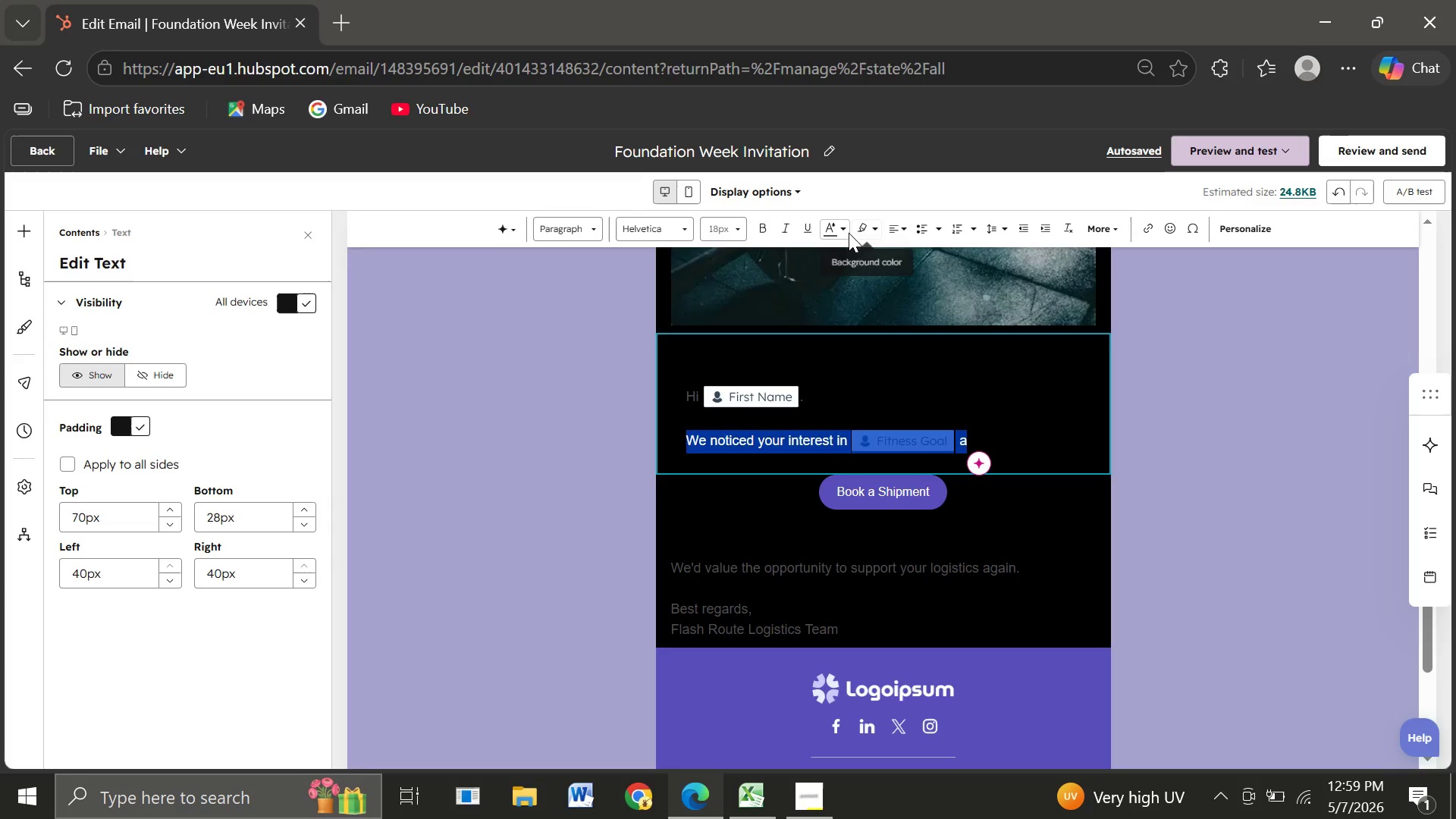 
left_click([846, 232])
 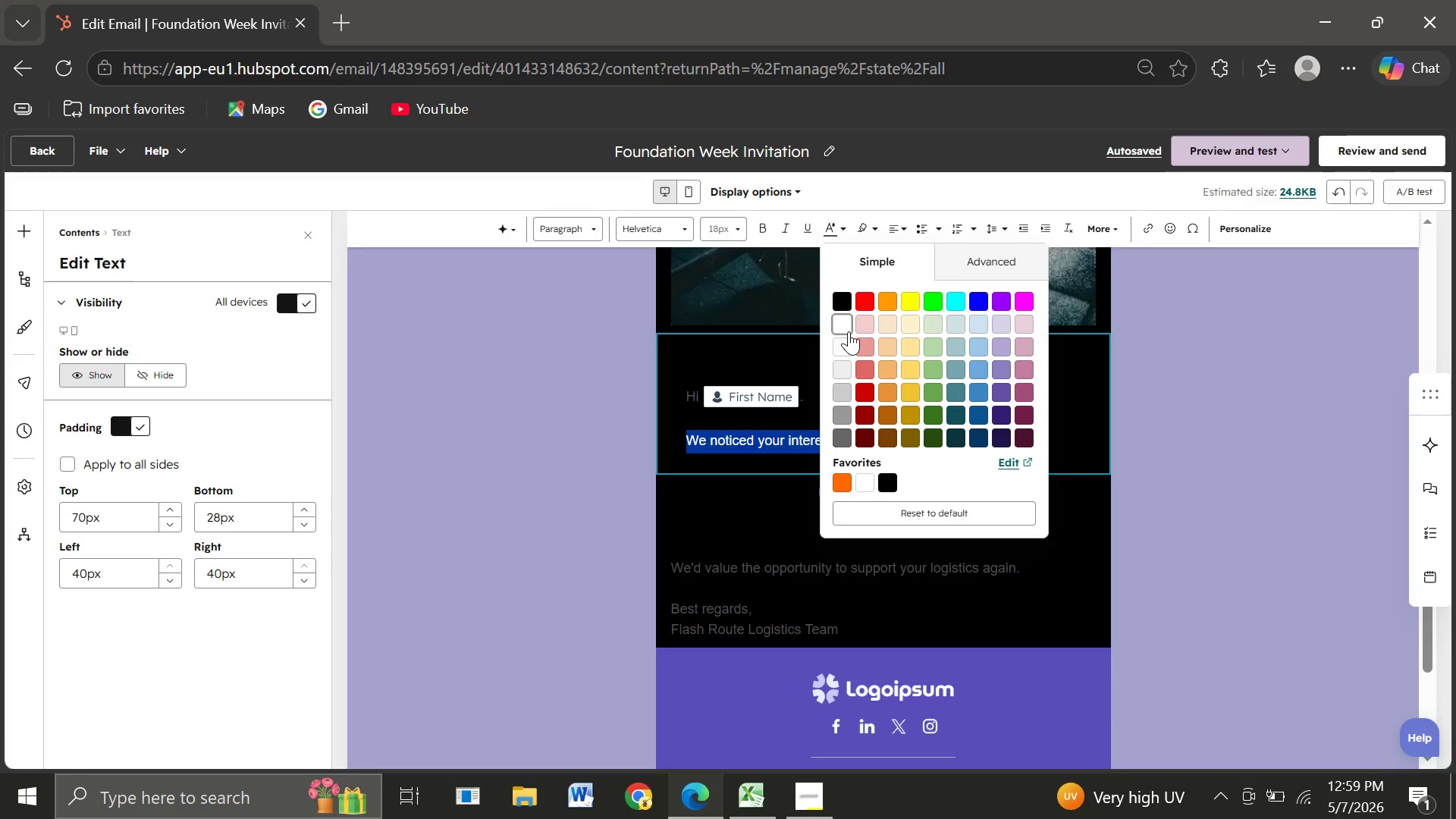 
left_click([849, 331])
 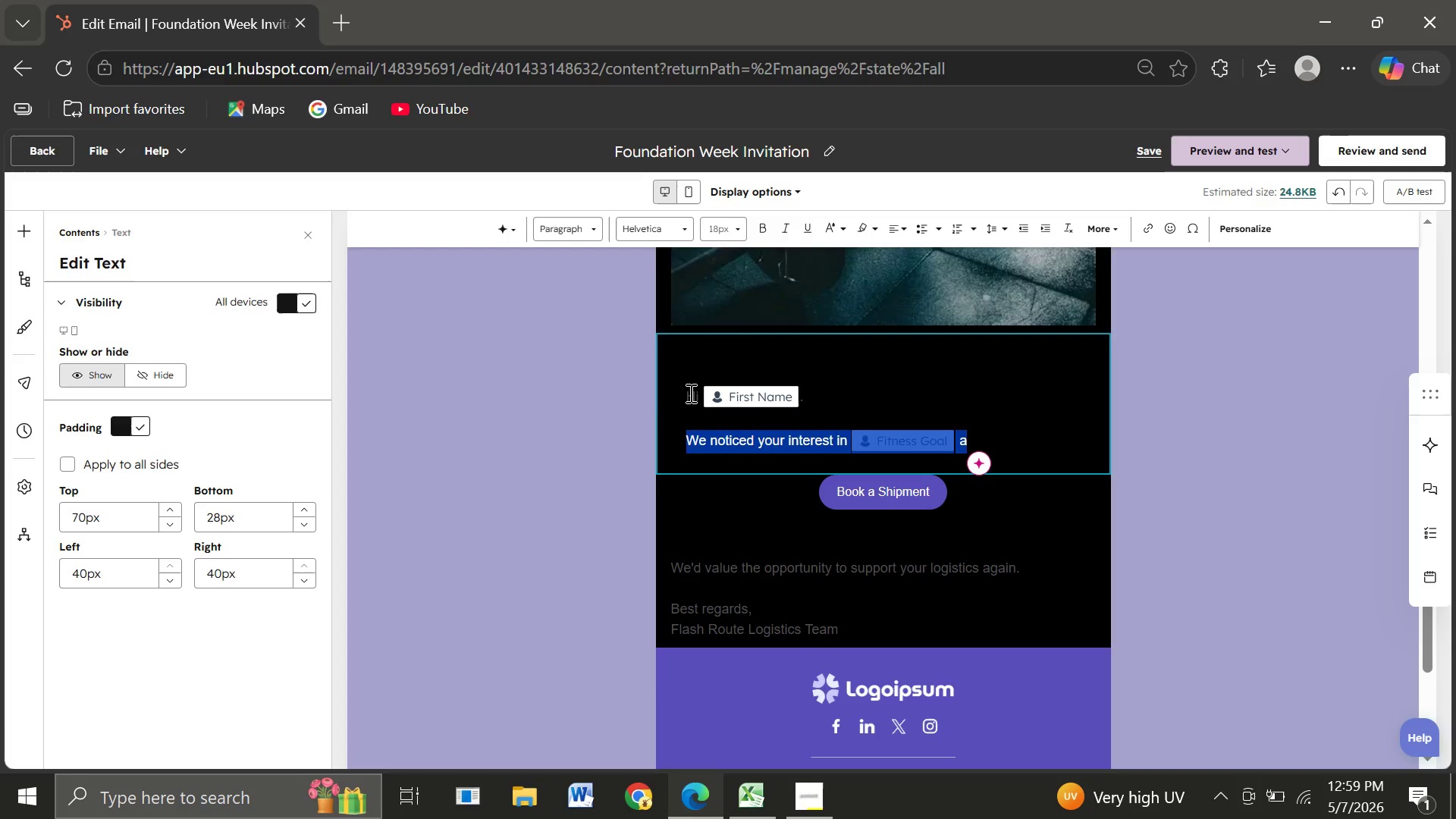 
left_click([686, 393])
 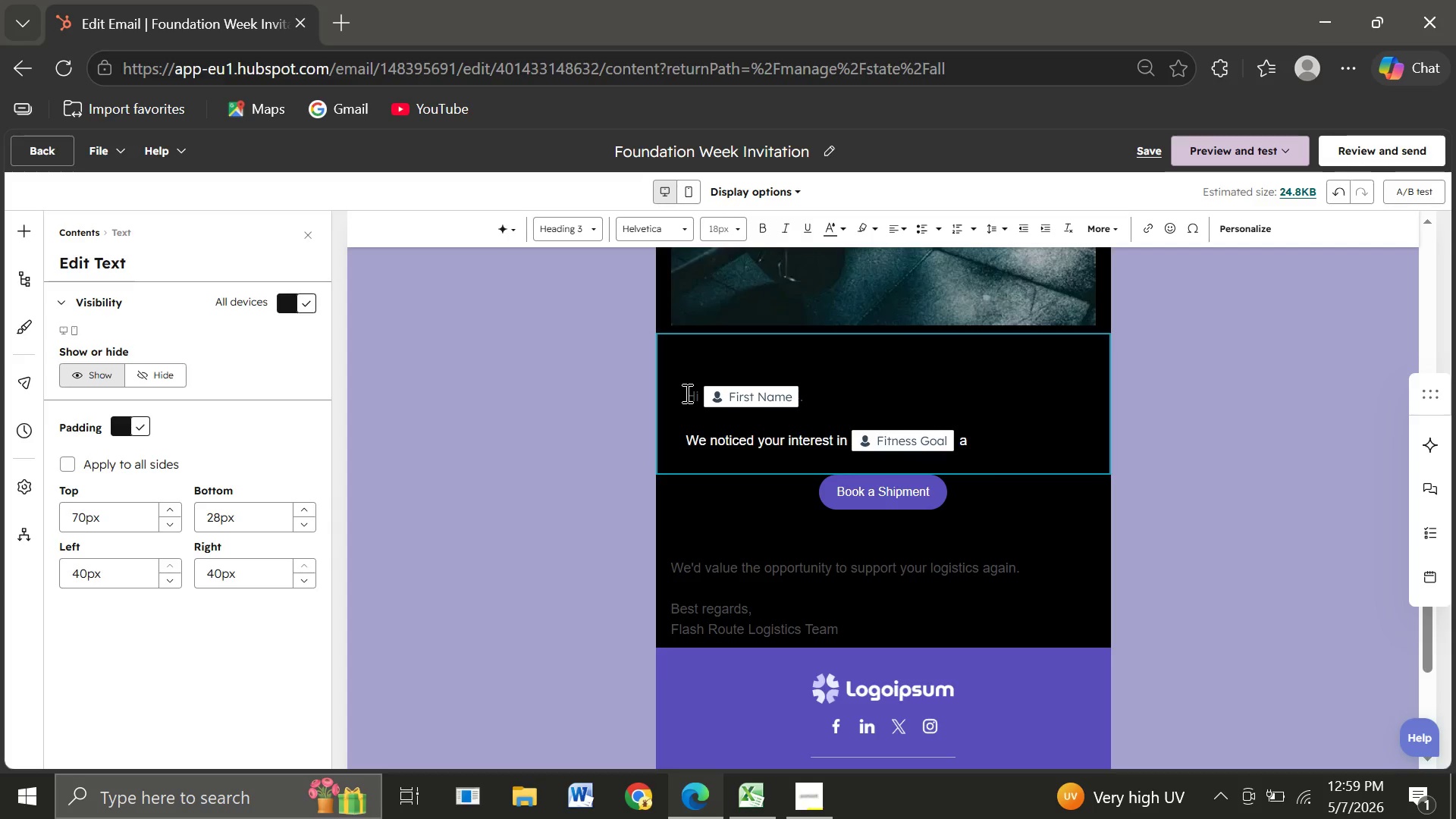 
left_click_drag(start_coordinate=[686, 393], to_coordinate=[797, 387])
 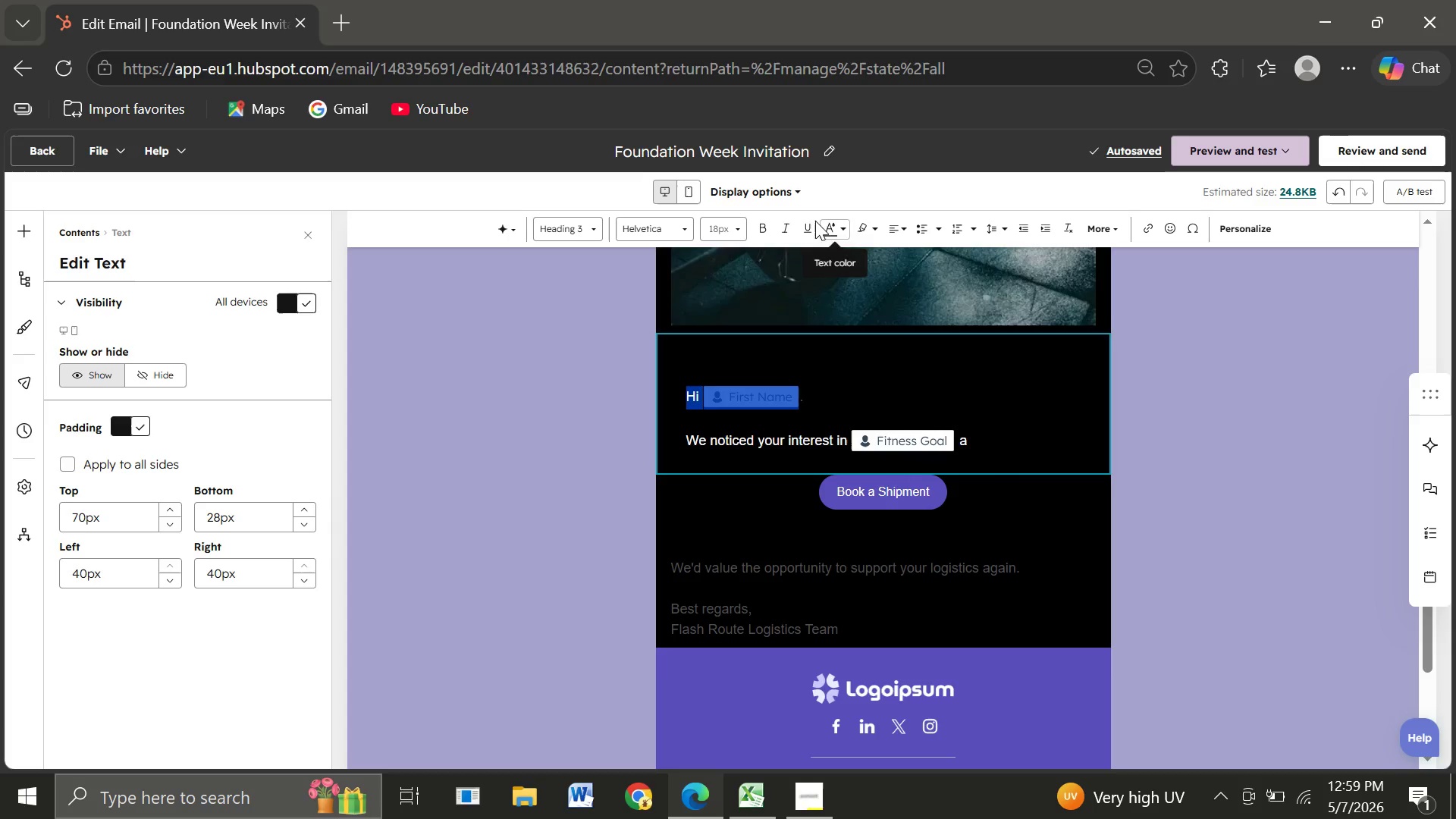 
wait(5.66)
 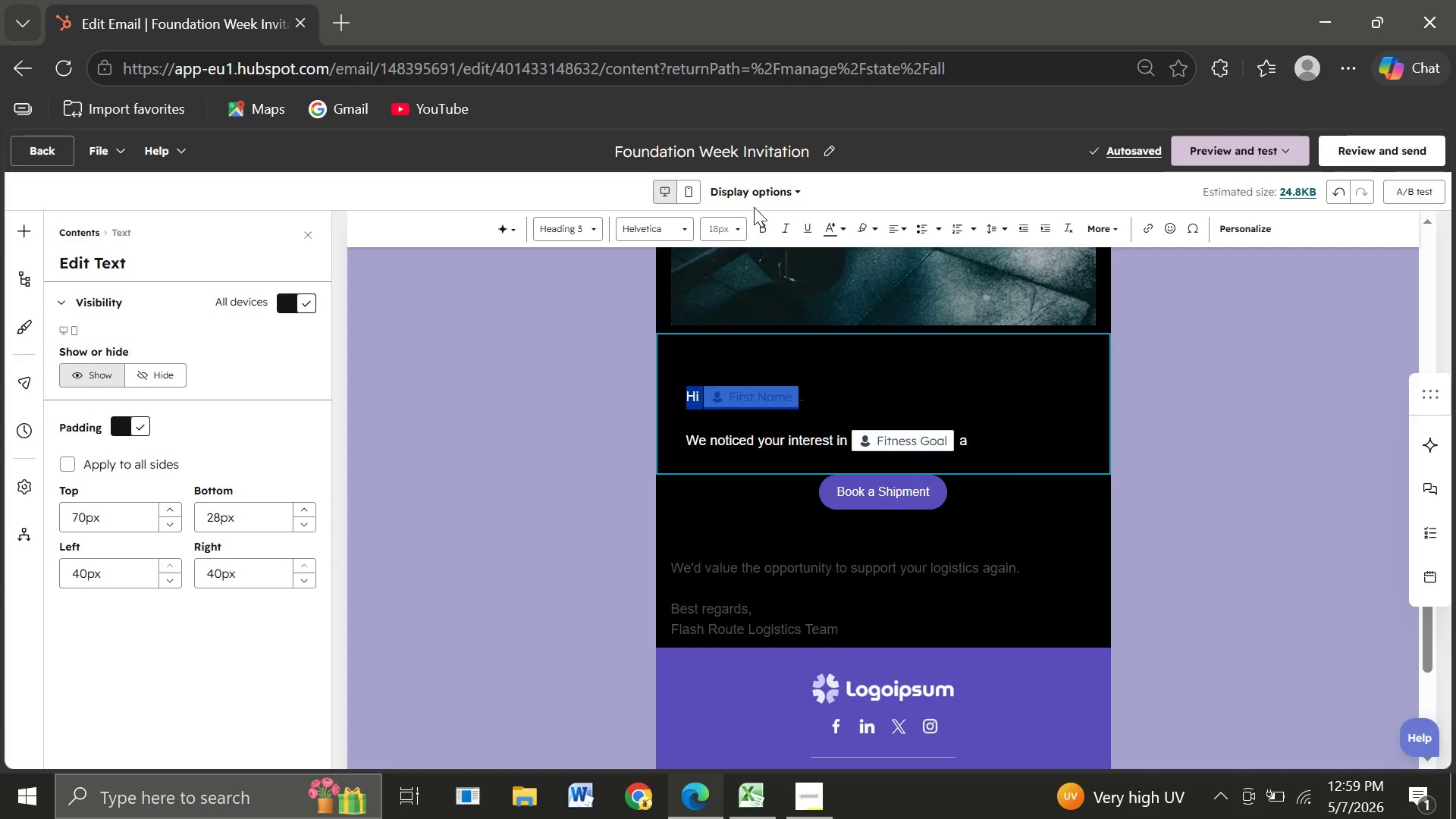 
left_click([850, 231])
 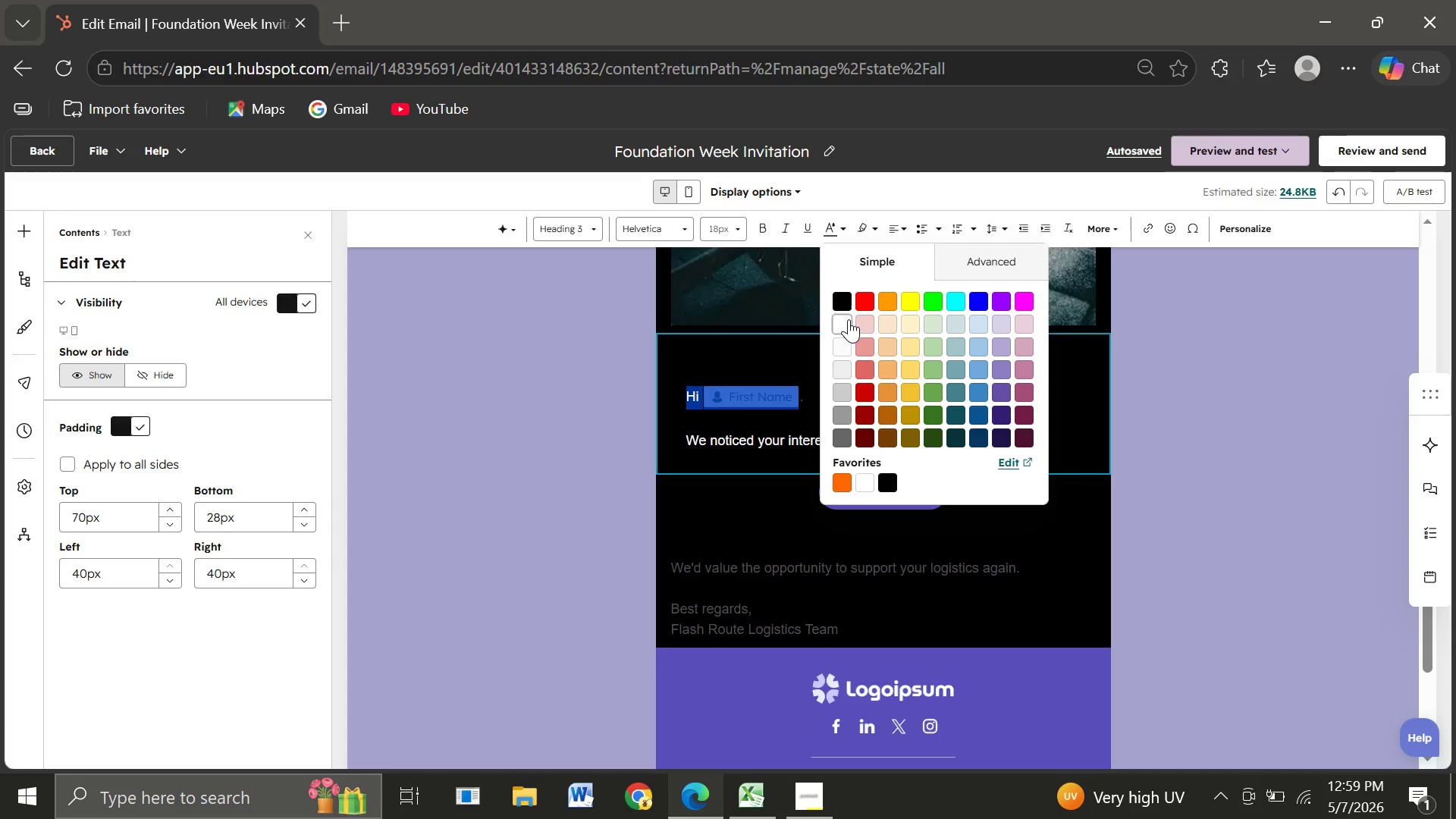 
left_click([848, 320])
 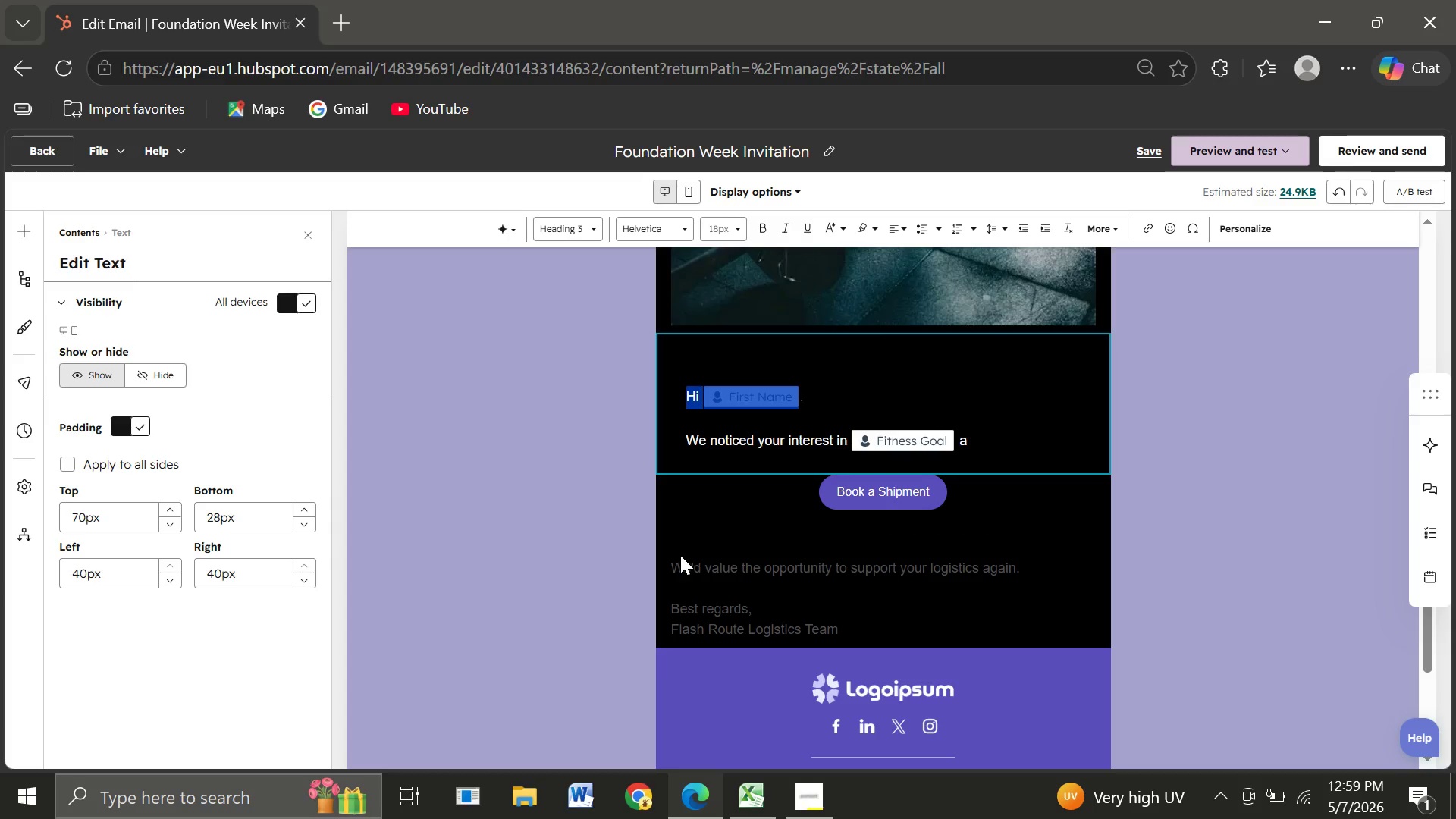 
left_click_drag(start_coordinate=[673, 555], to_coordinate=[856, 623])
 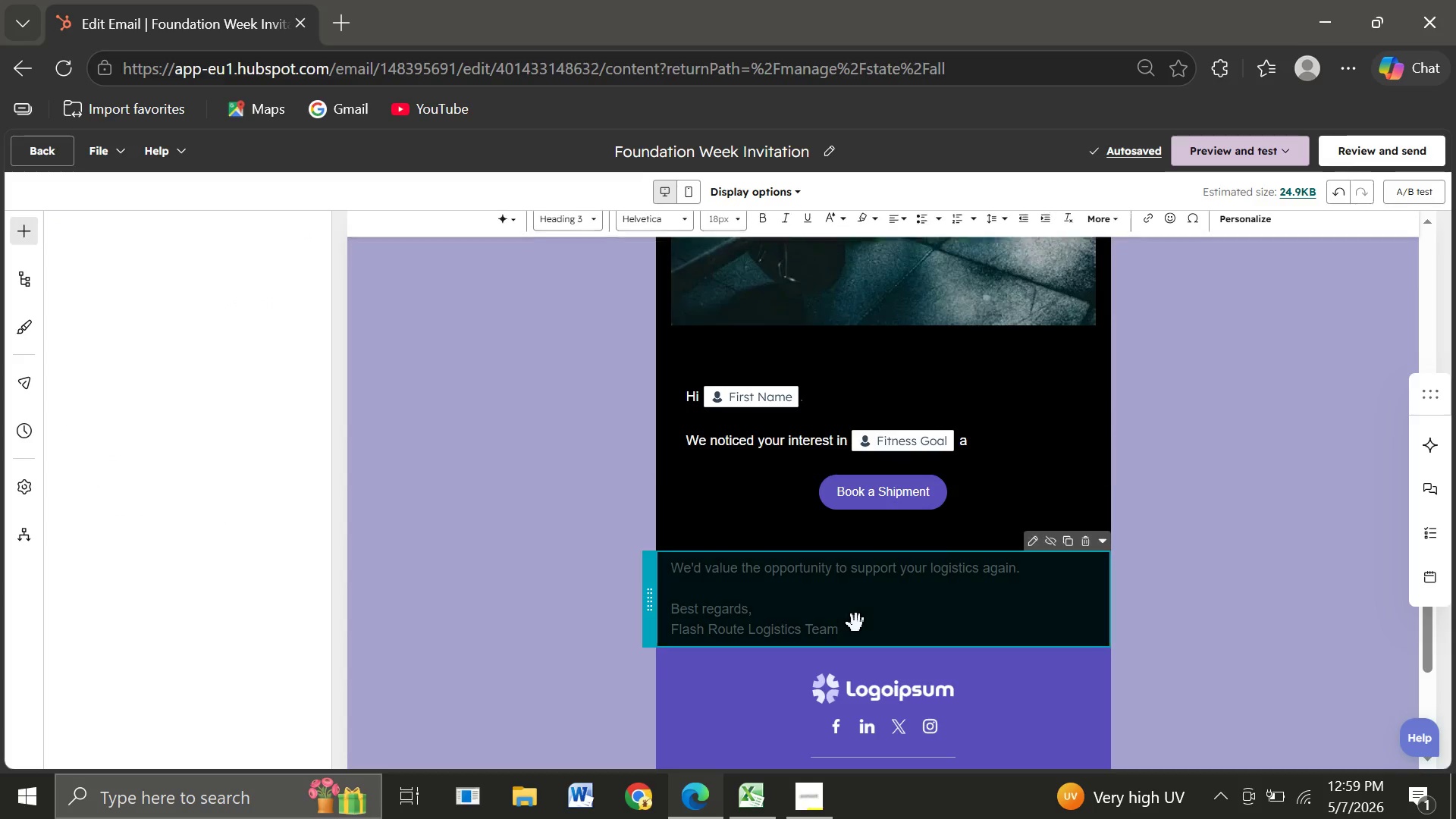 
left_click([856, 623])
 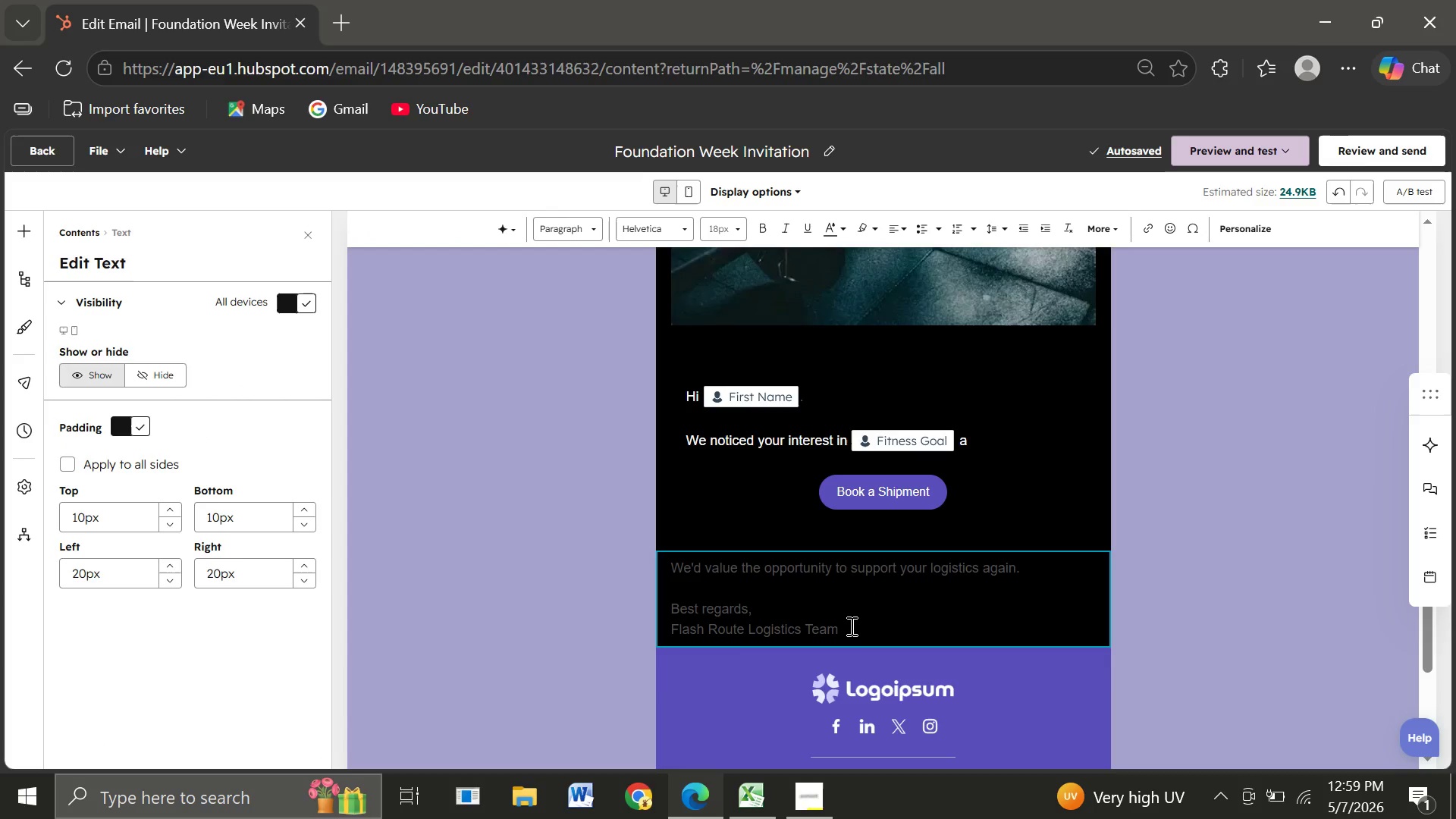 
left_click_drag(start_coordinate=[850, 626], to_coordinate=[674, 572])
 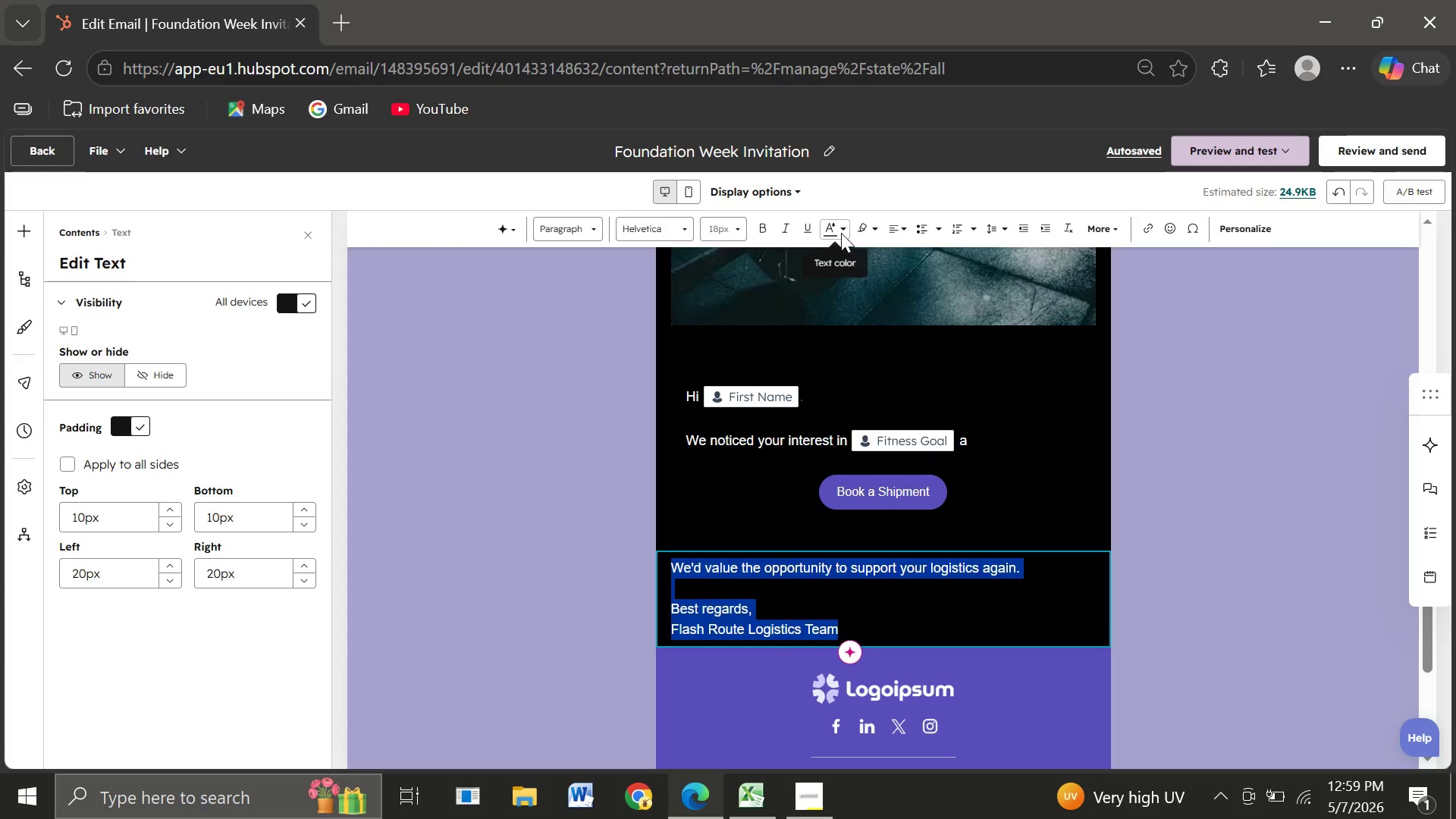 
left_click([842, 231])
 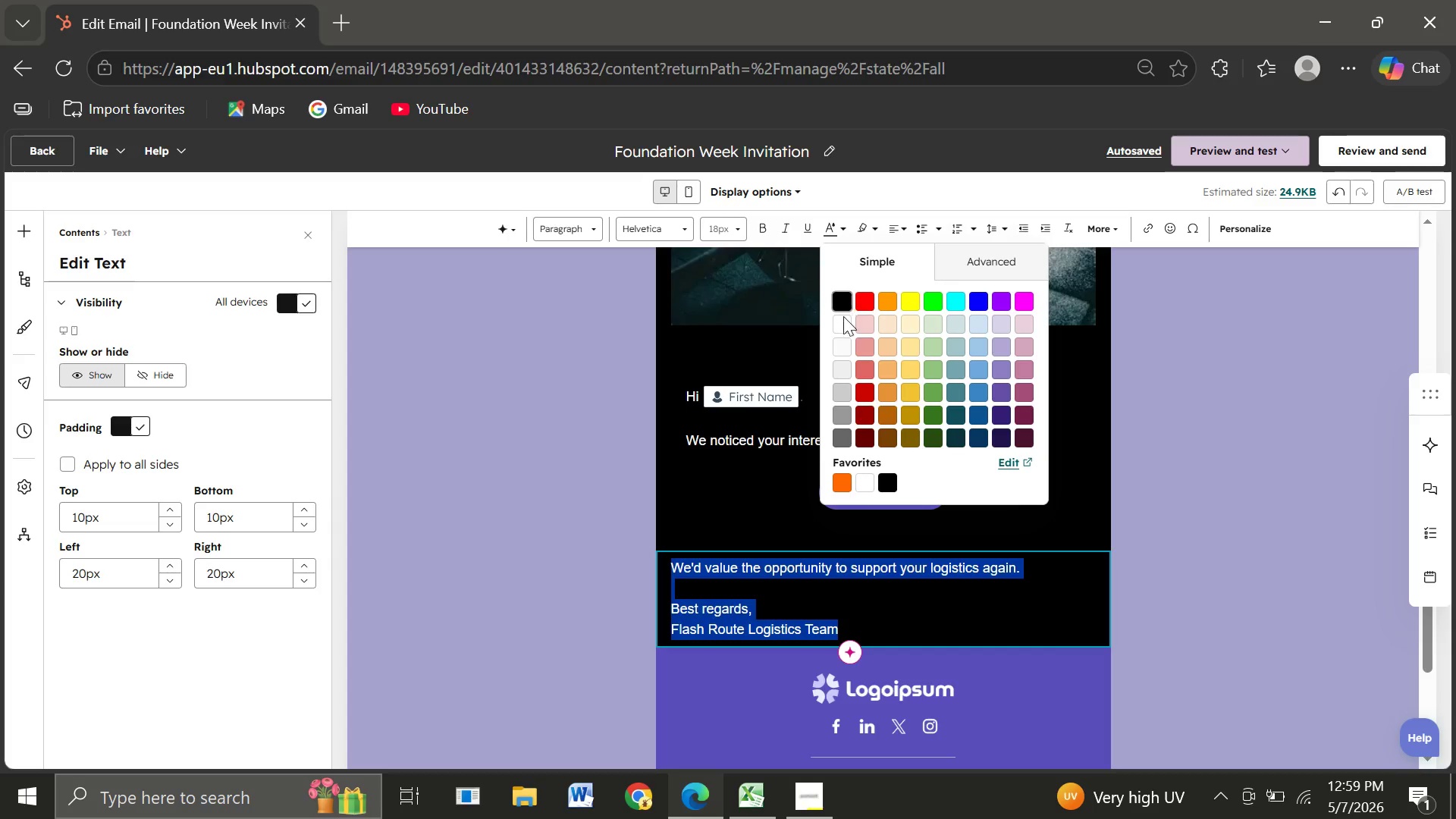 
left_click([843, 323])
 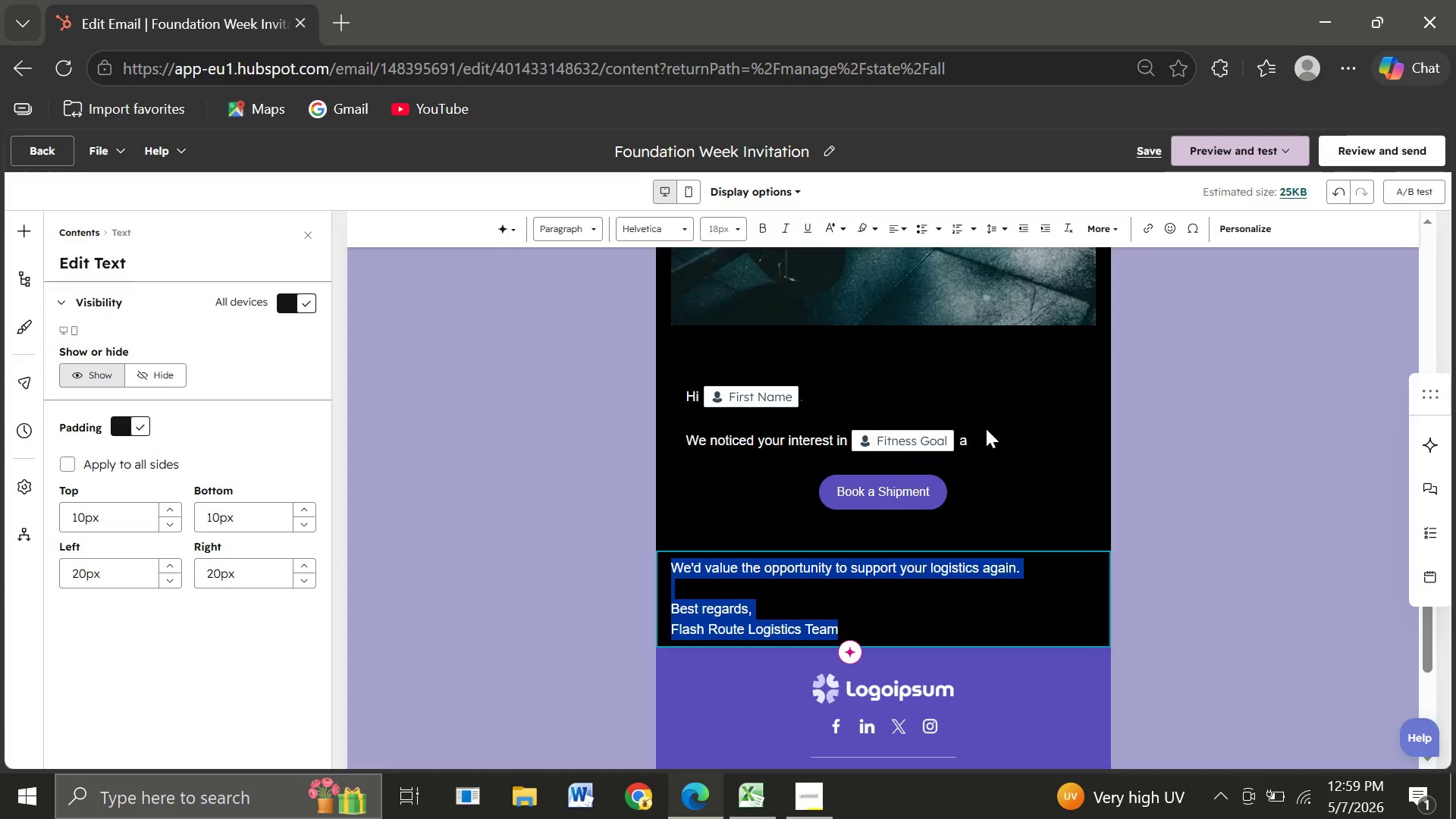 
left_click([988, 428])
 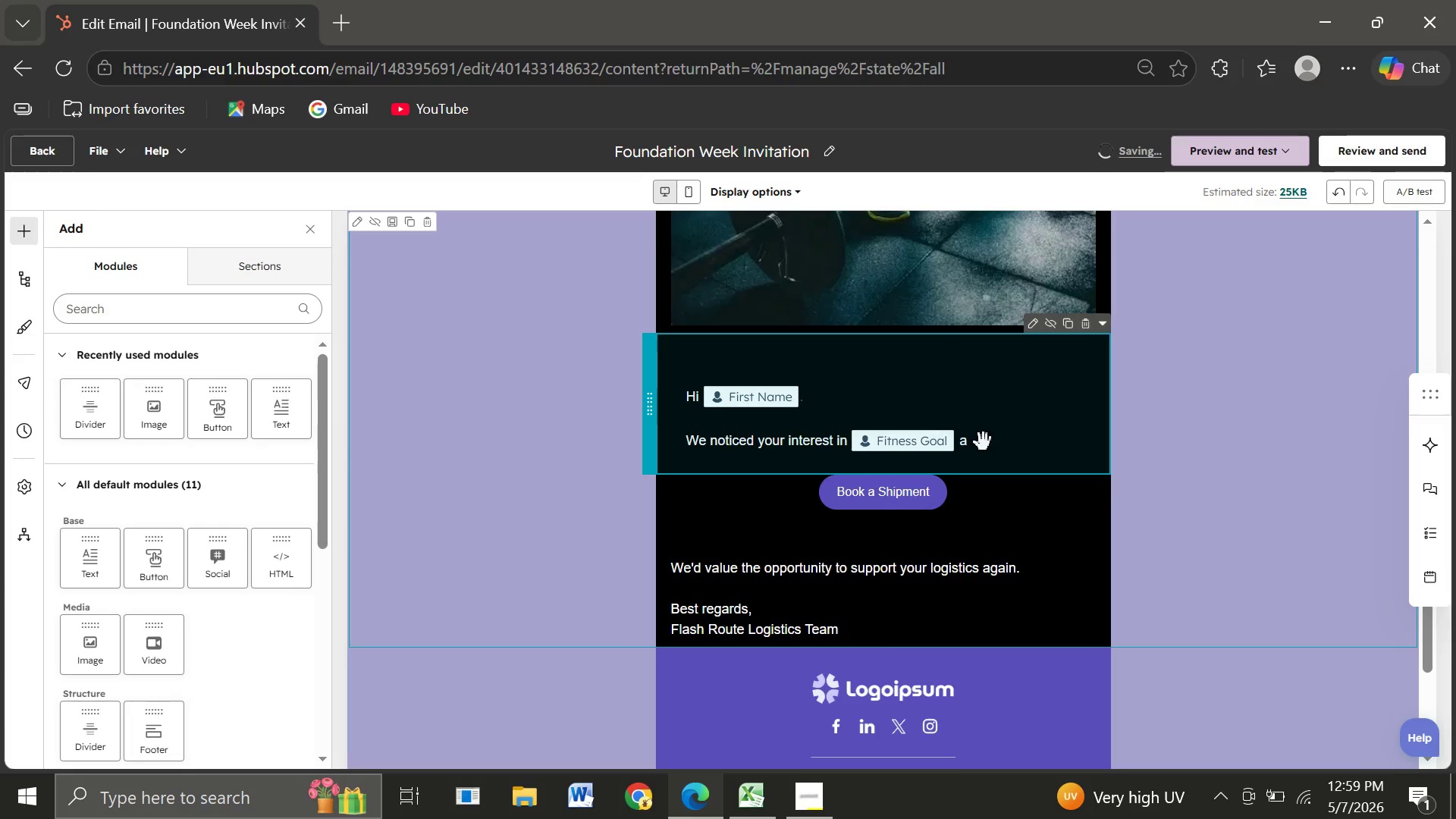 
double_click([984, 442])
 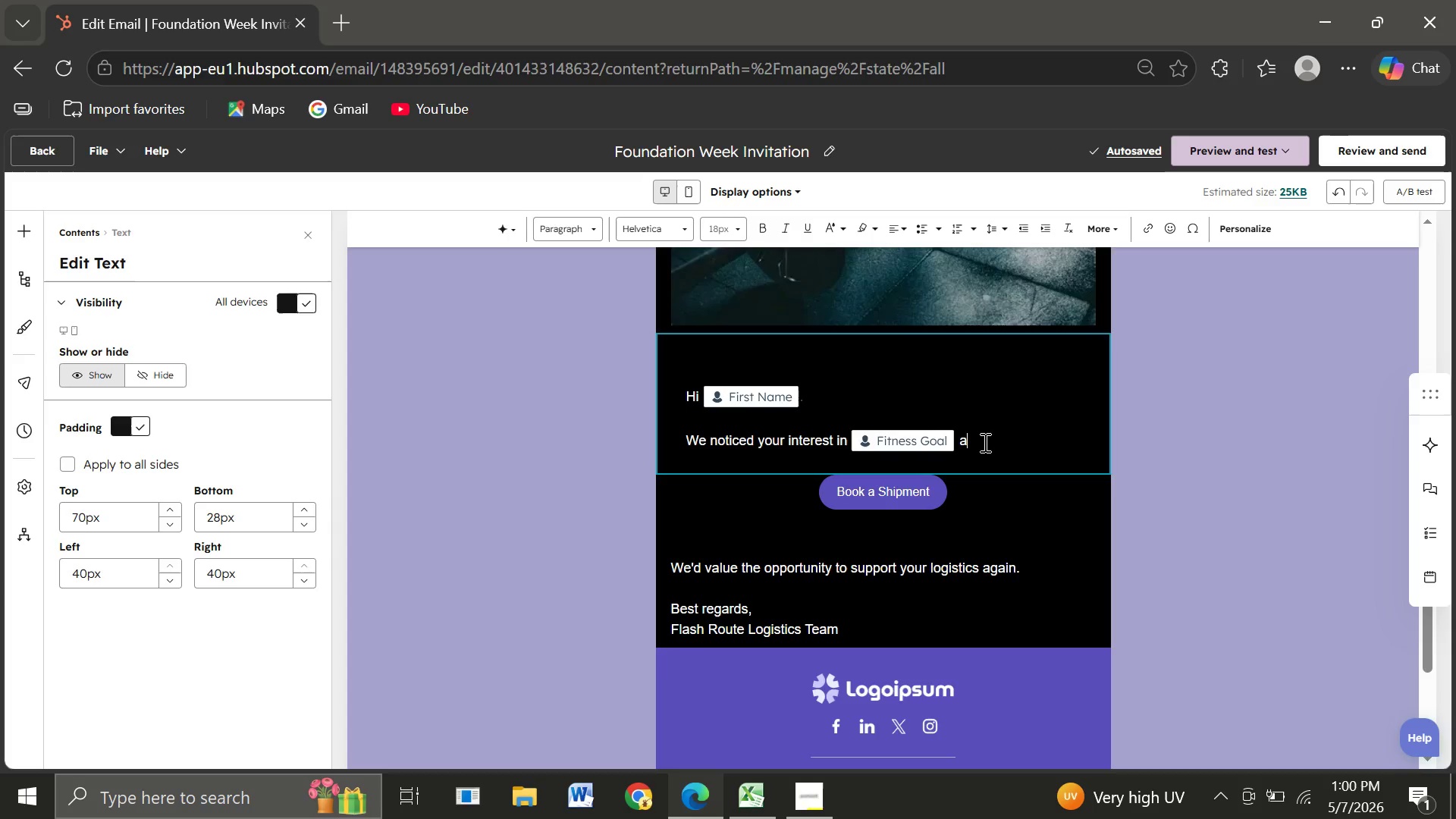 
wait(5.11)
 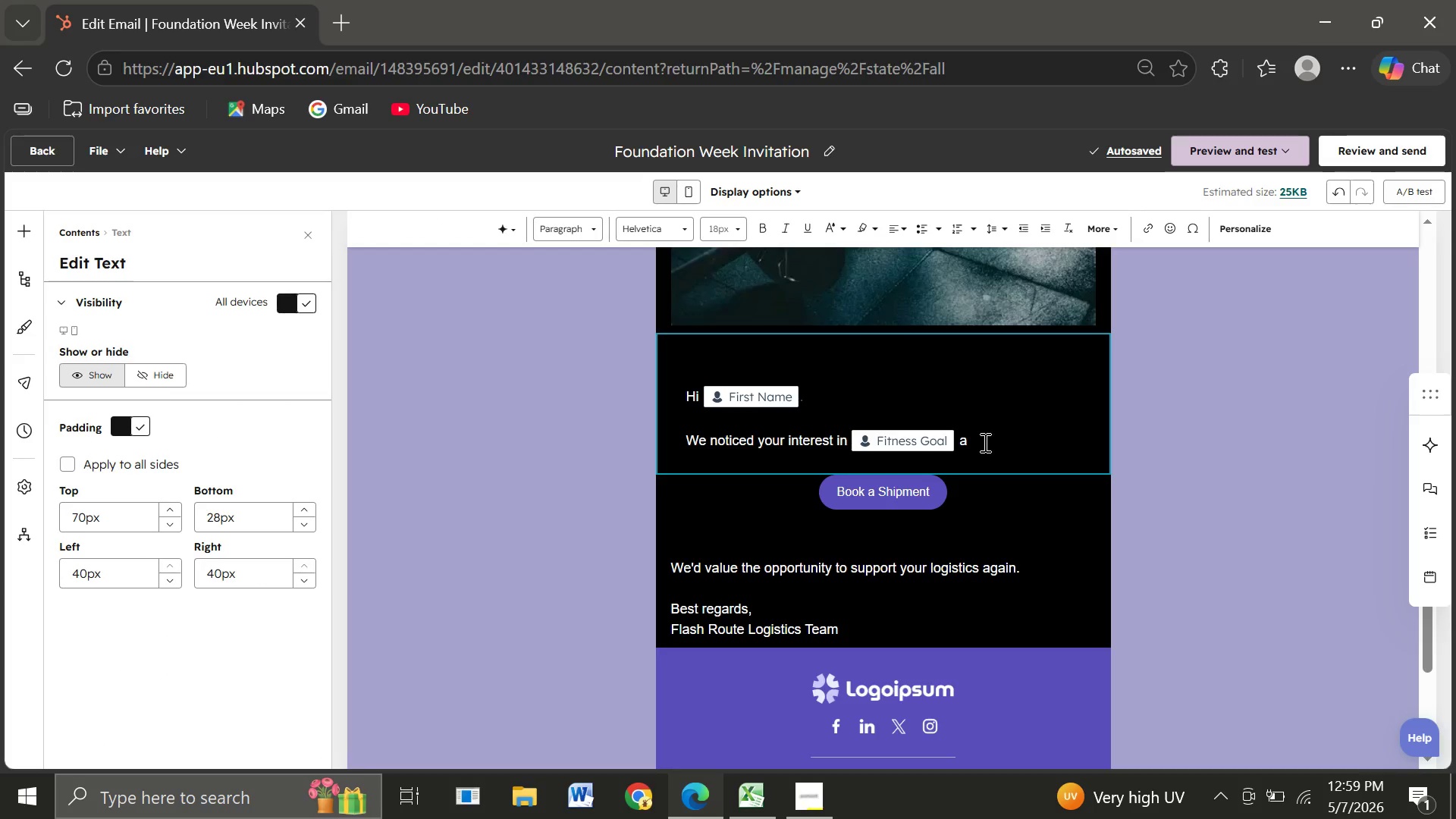 
key(Space)
 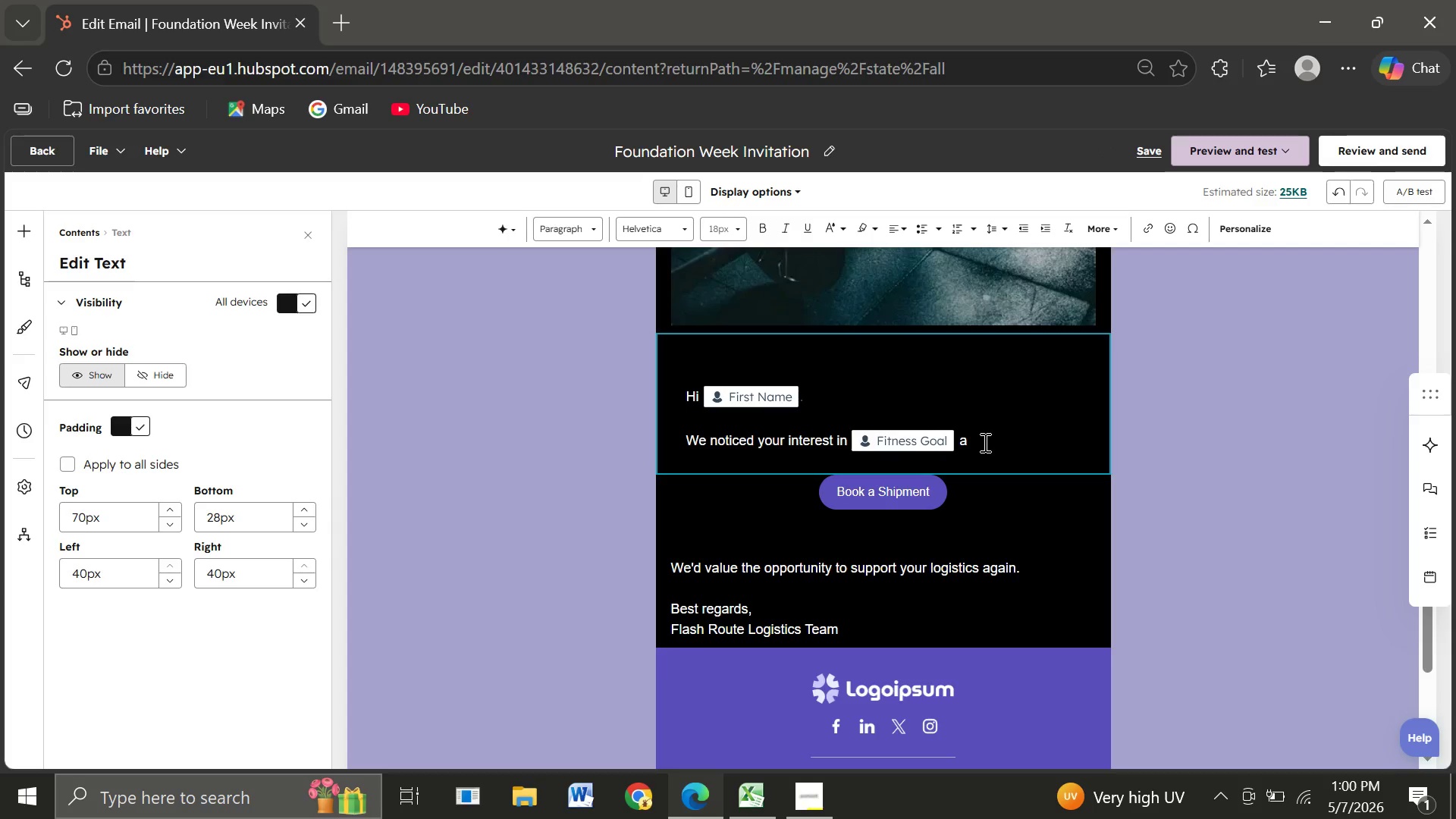 
key(Backspace)
type(m)
key(Backspace)
type(nd wanted to personally)
 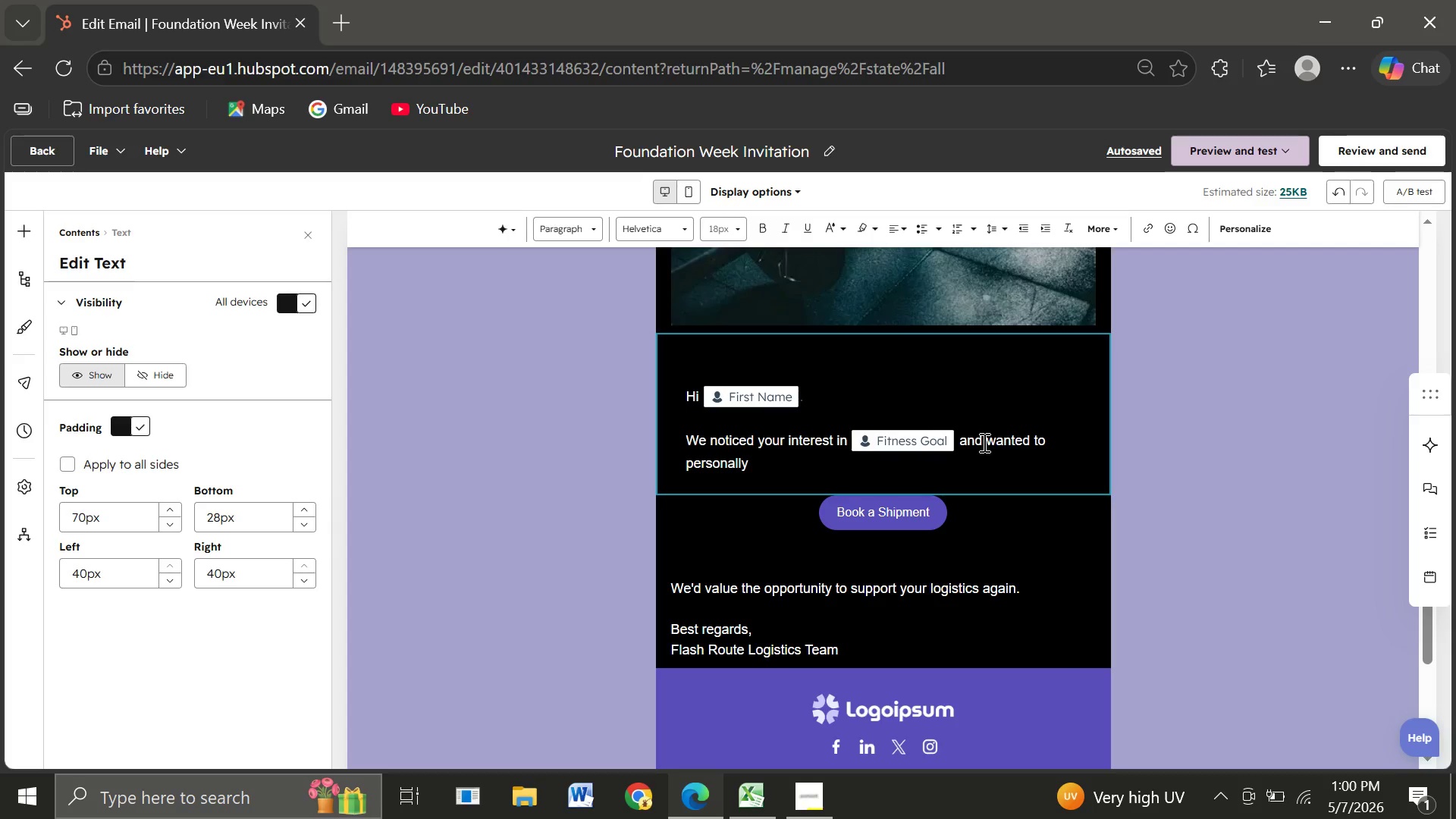 
wait(14.95)
 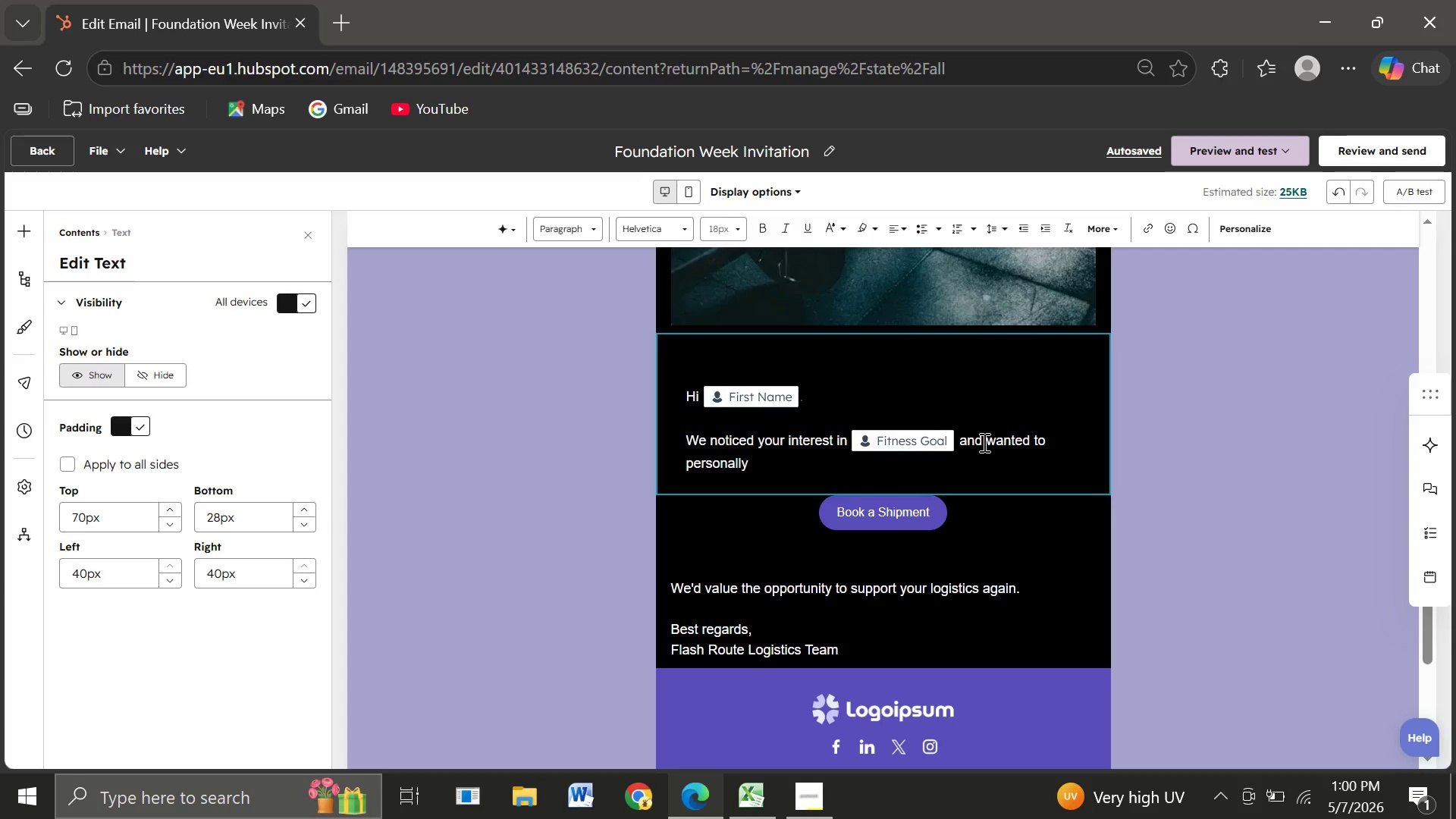 
type( invite you to our excli)
key(Backspace)
type(usive Foundation week at Iron & )
 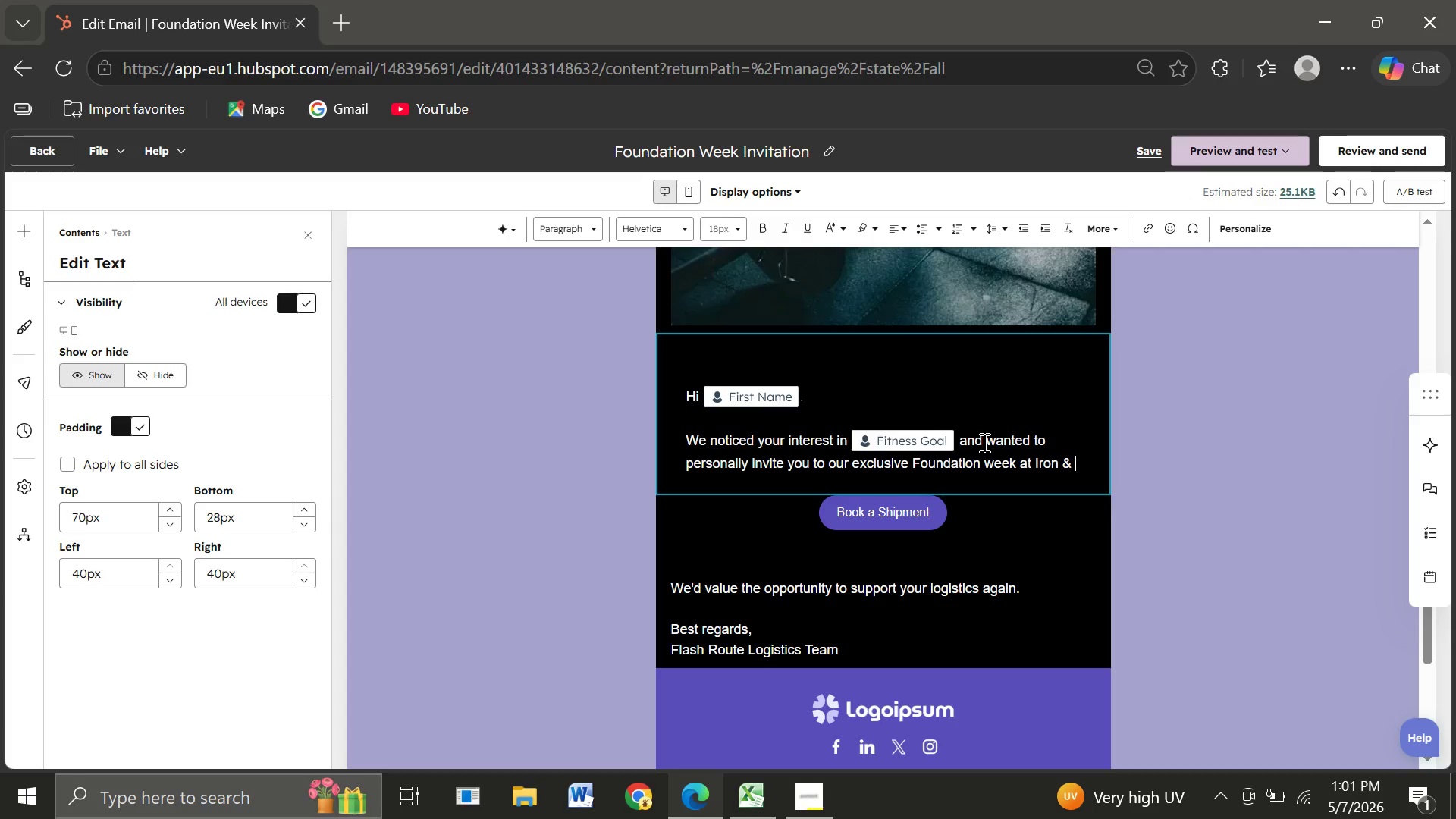 
type(Ivy Strength Club.)
 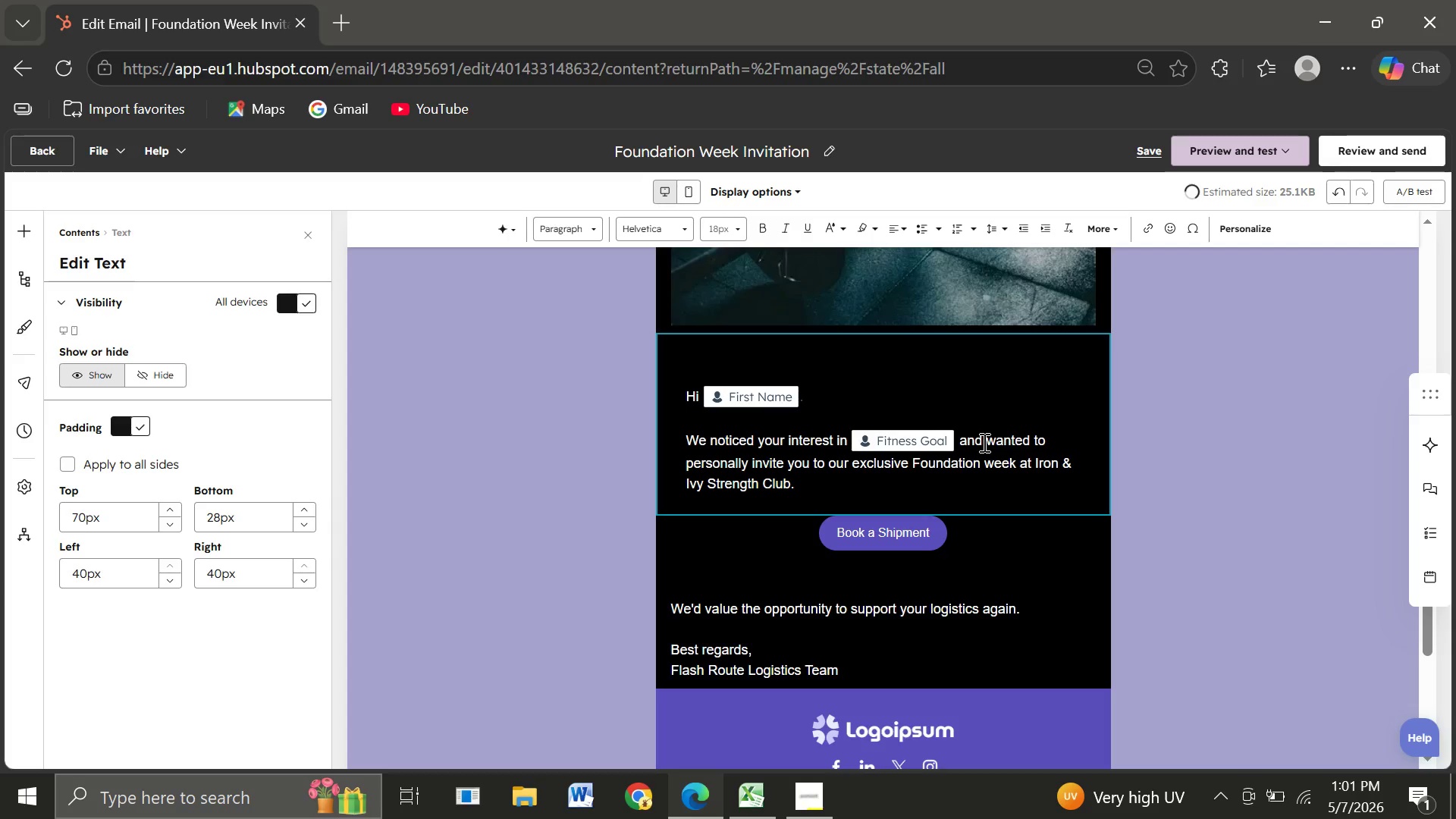 
key(Enter)
 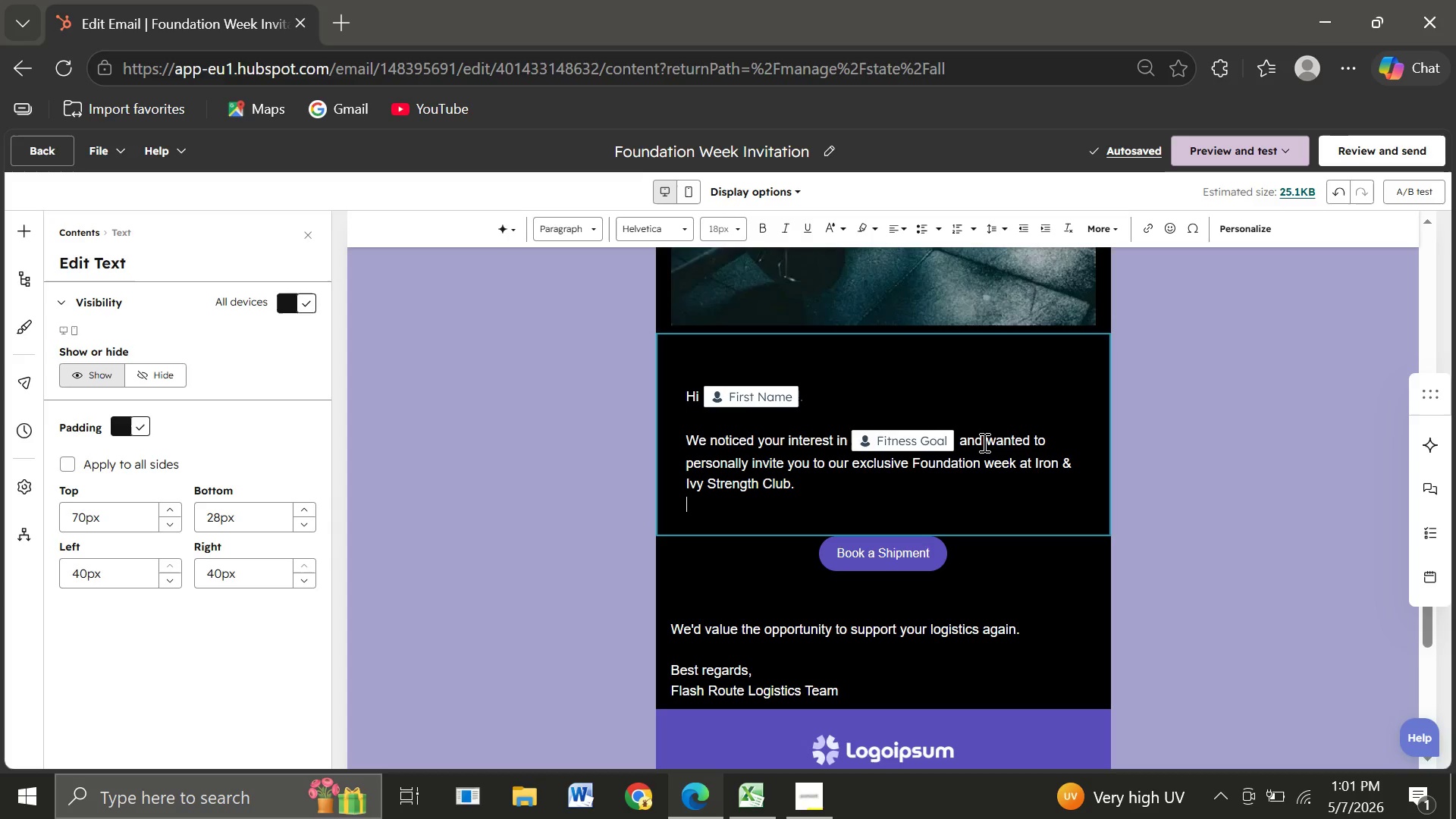 
key(Shift+ShiftRight)
 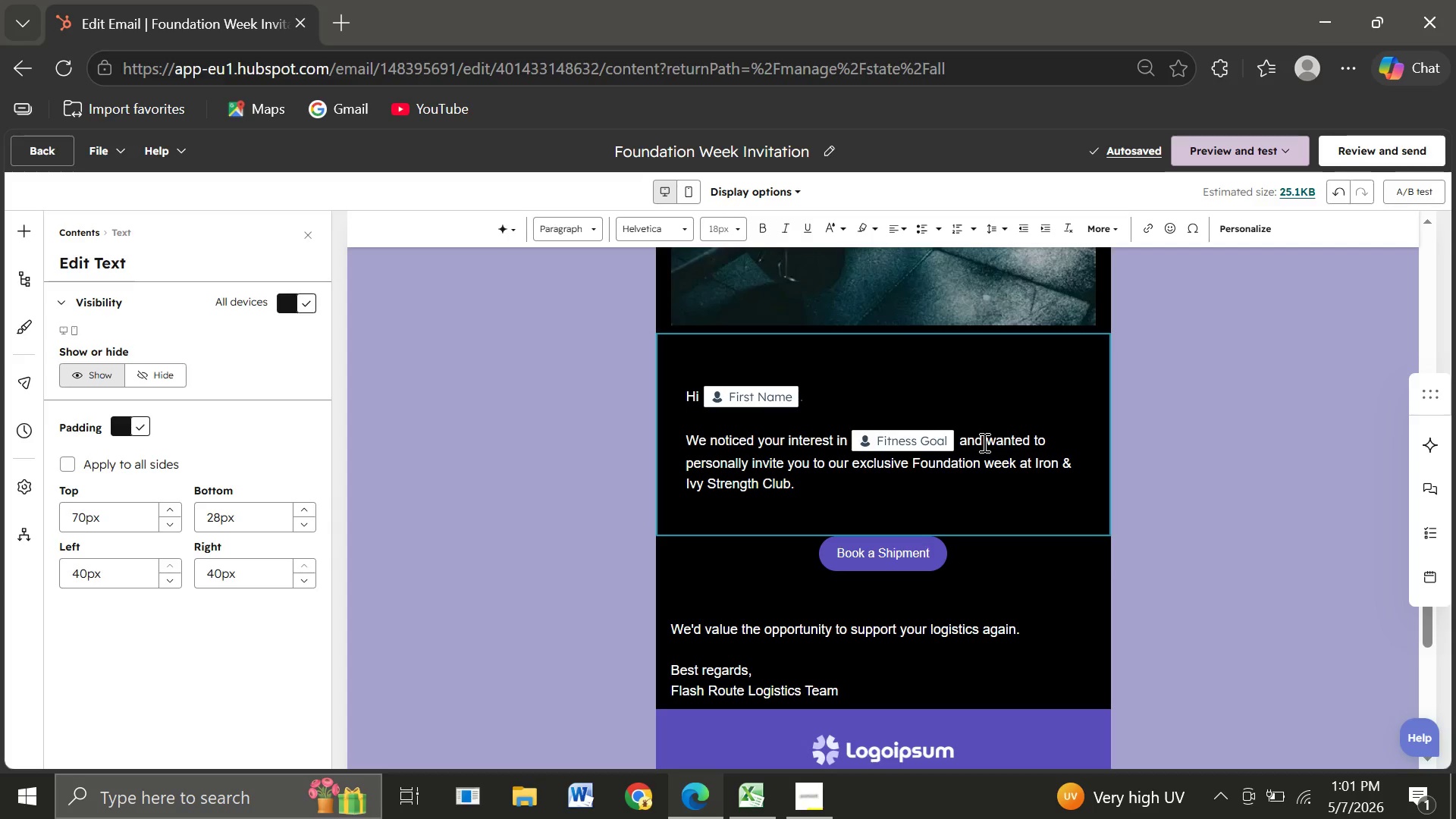 
key(Enter)
 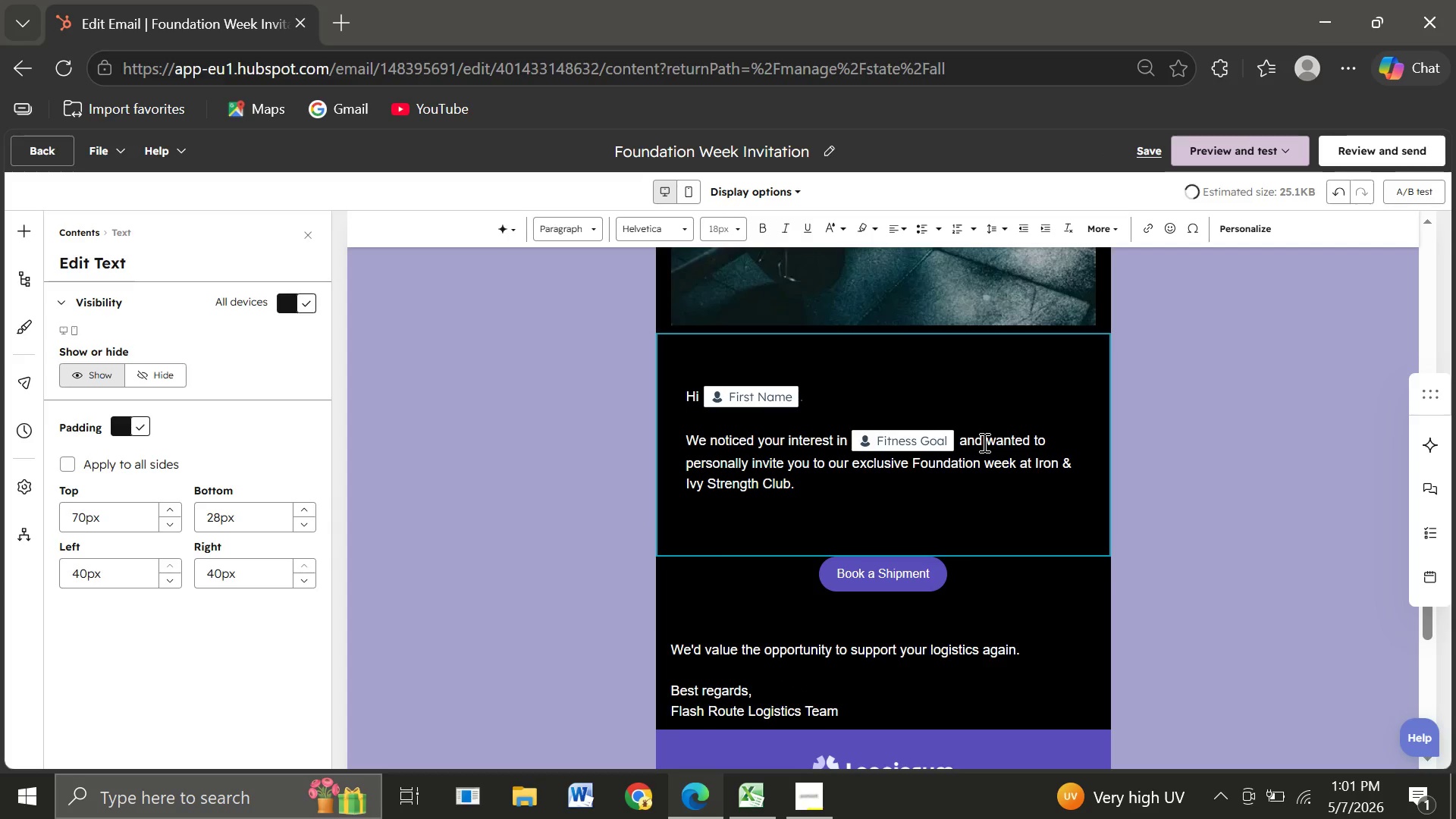 
type(This )
 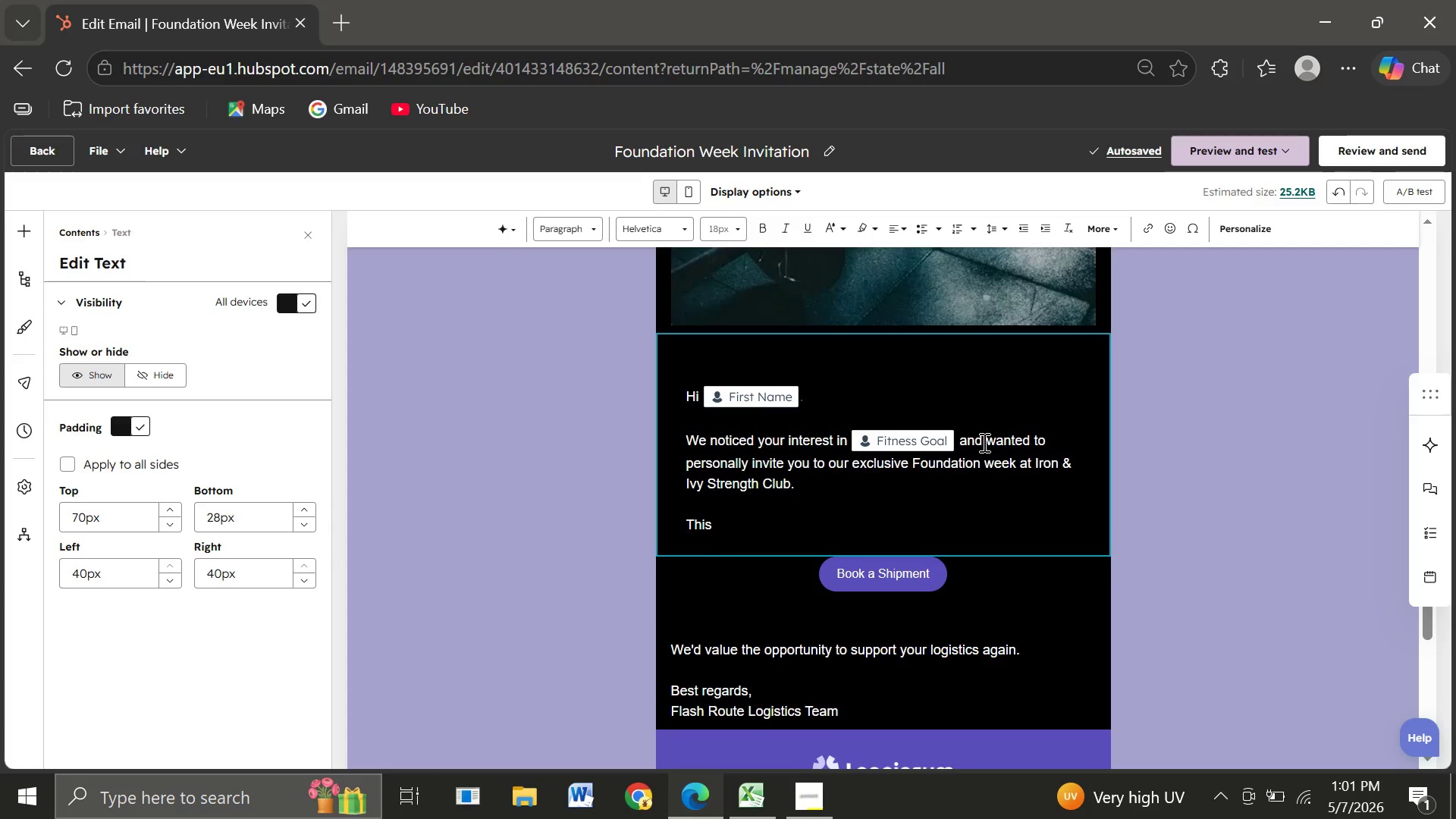 
wait(6.47)
 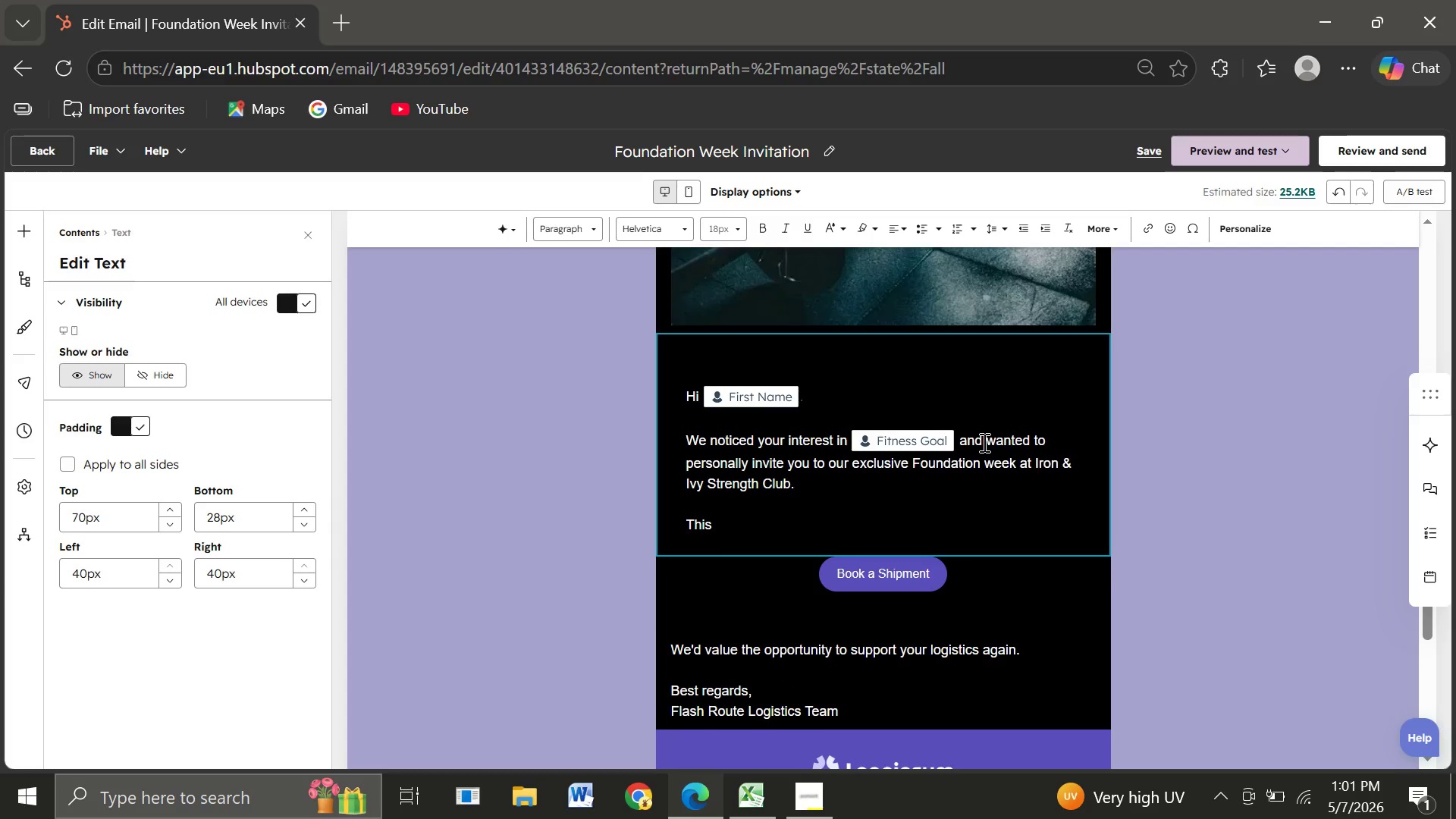 
type(7-day guided trial is designed to help you build confidence )
key(Backspace)
type(, improve )
 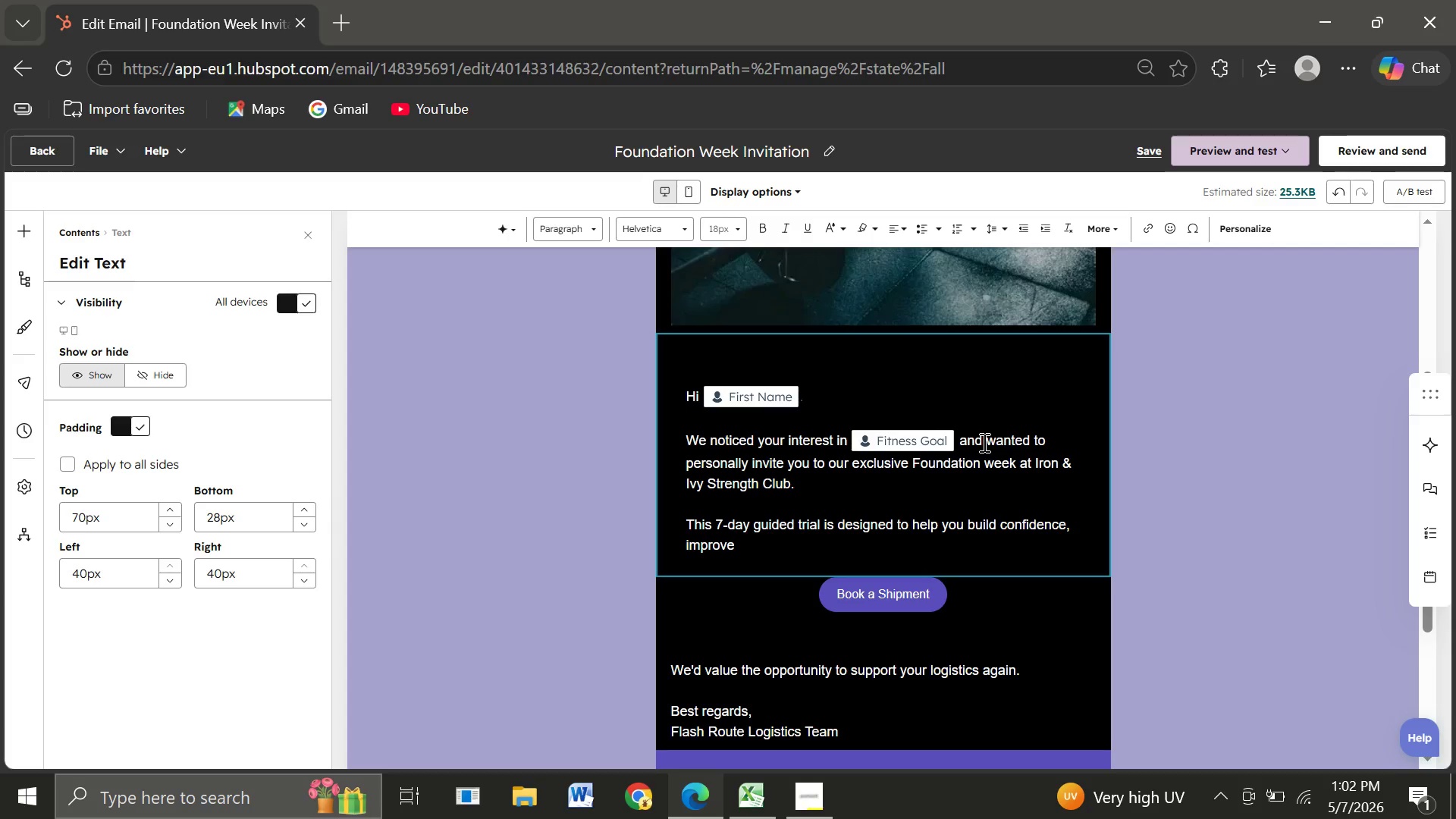 
type(movement, and experience)
 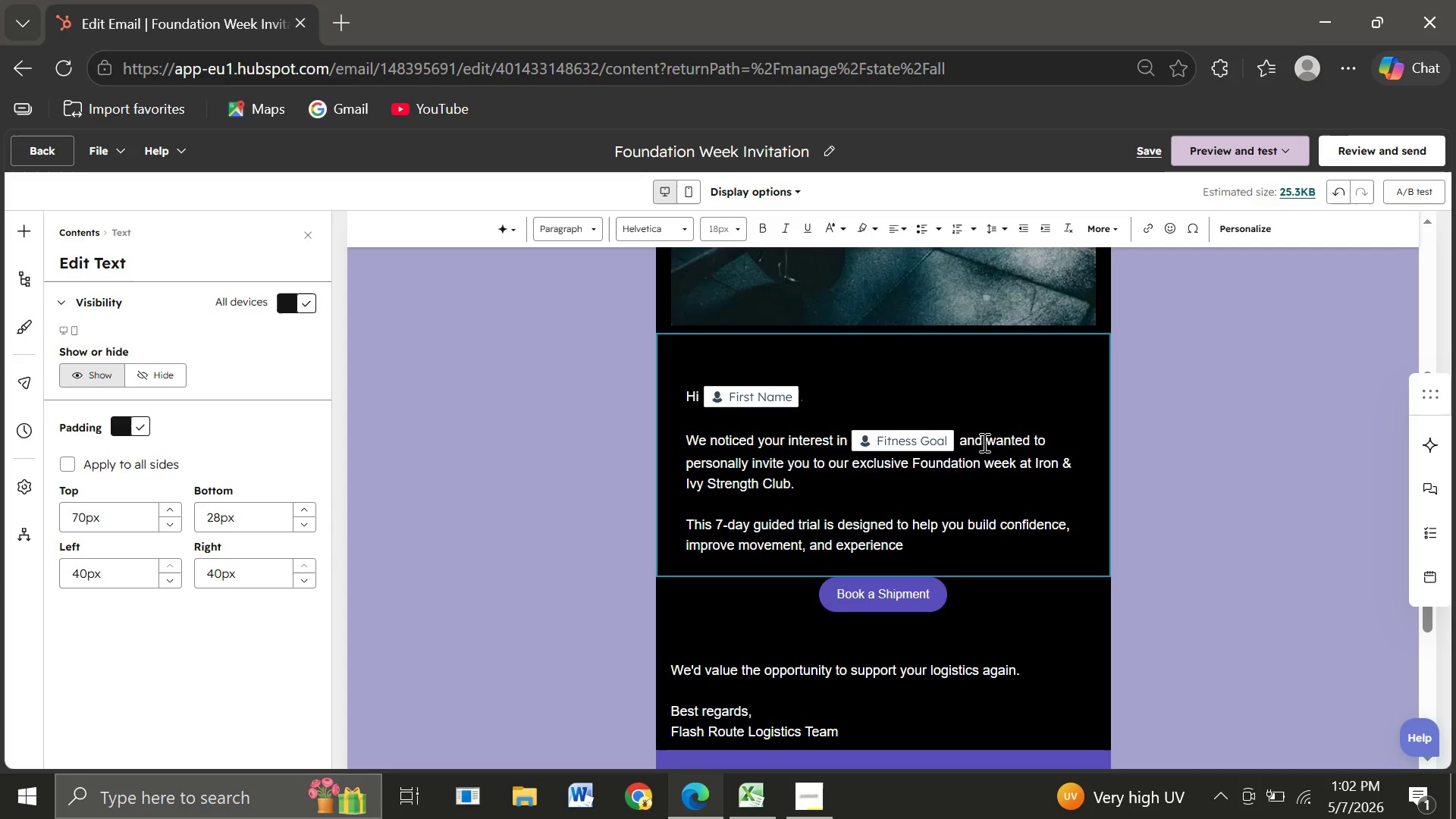 
type( our high-energy coaching environment)
 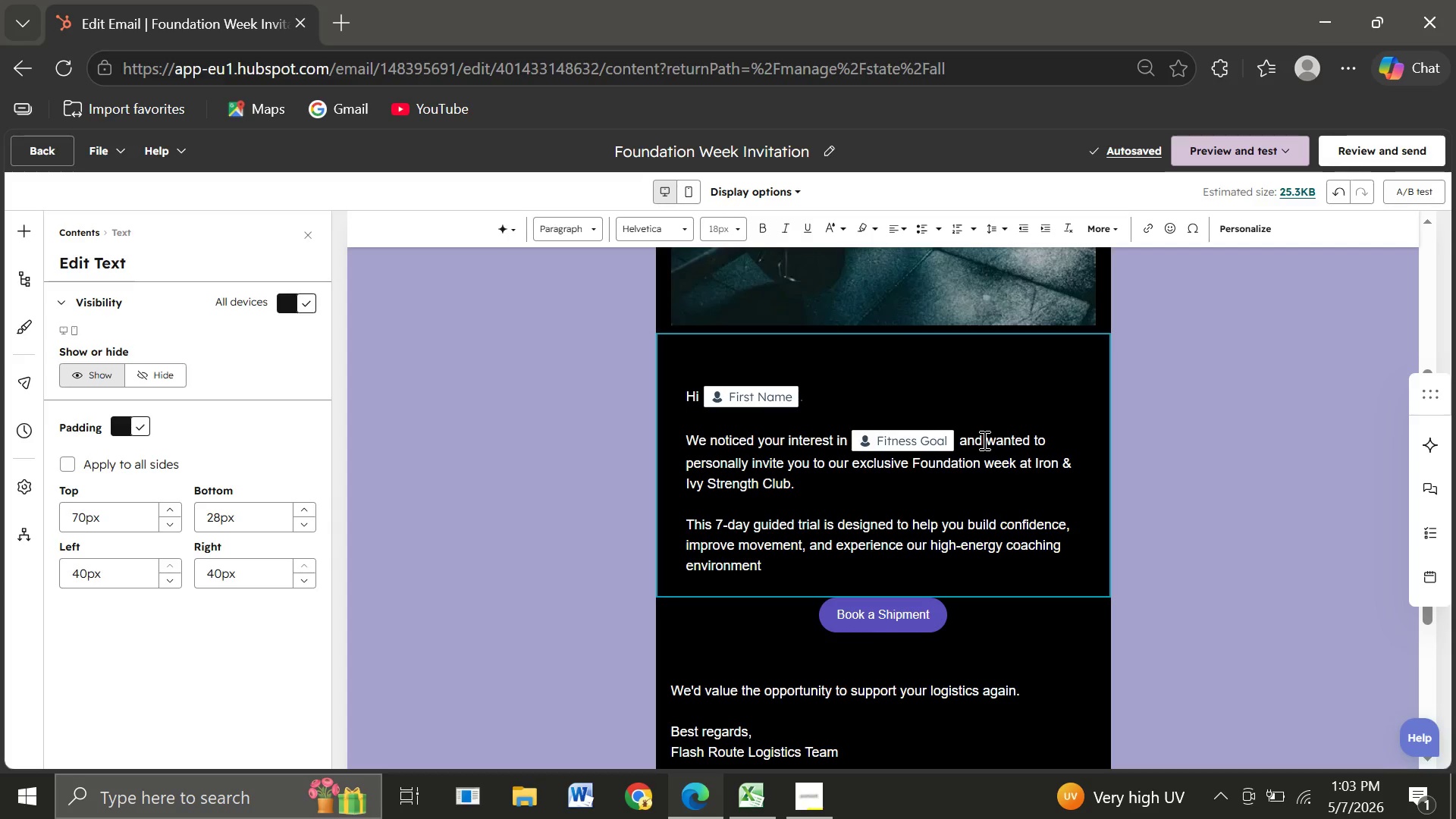 
wait(13.03)
 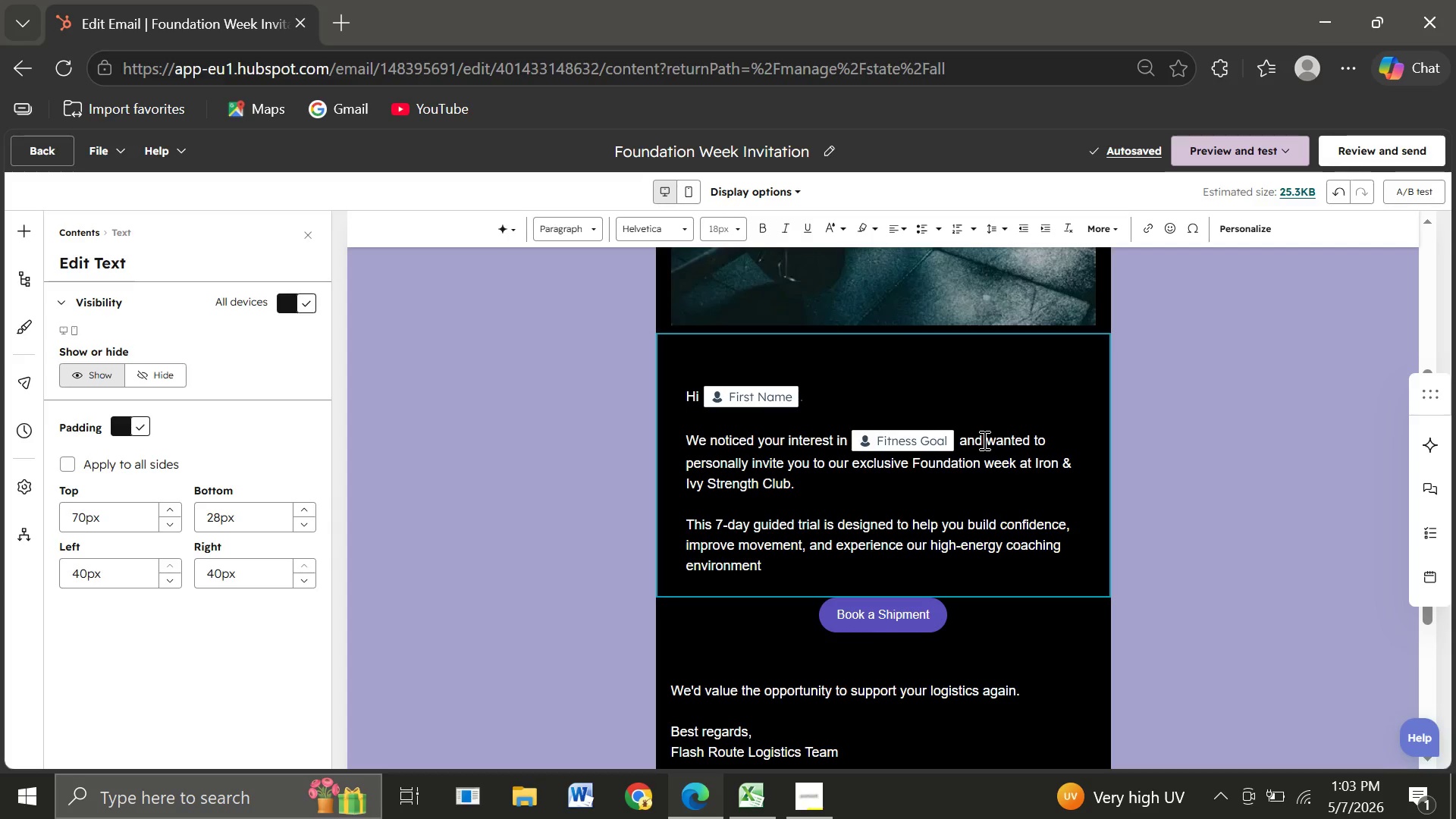 
key(Space)
 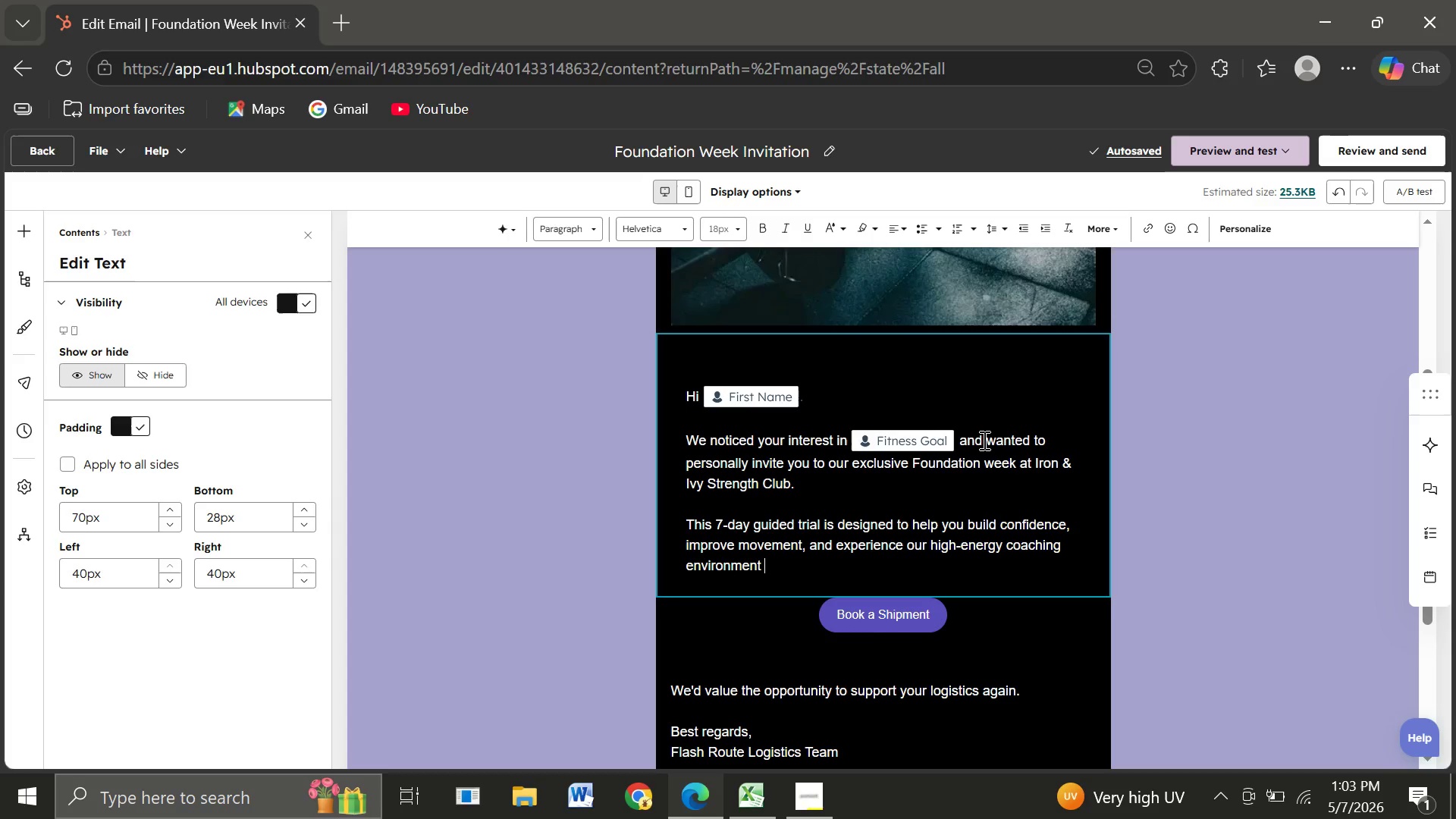 
wait(7.33)
 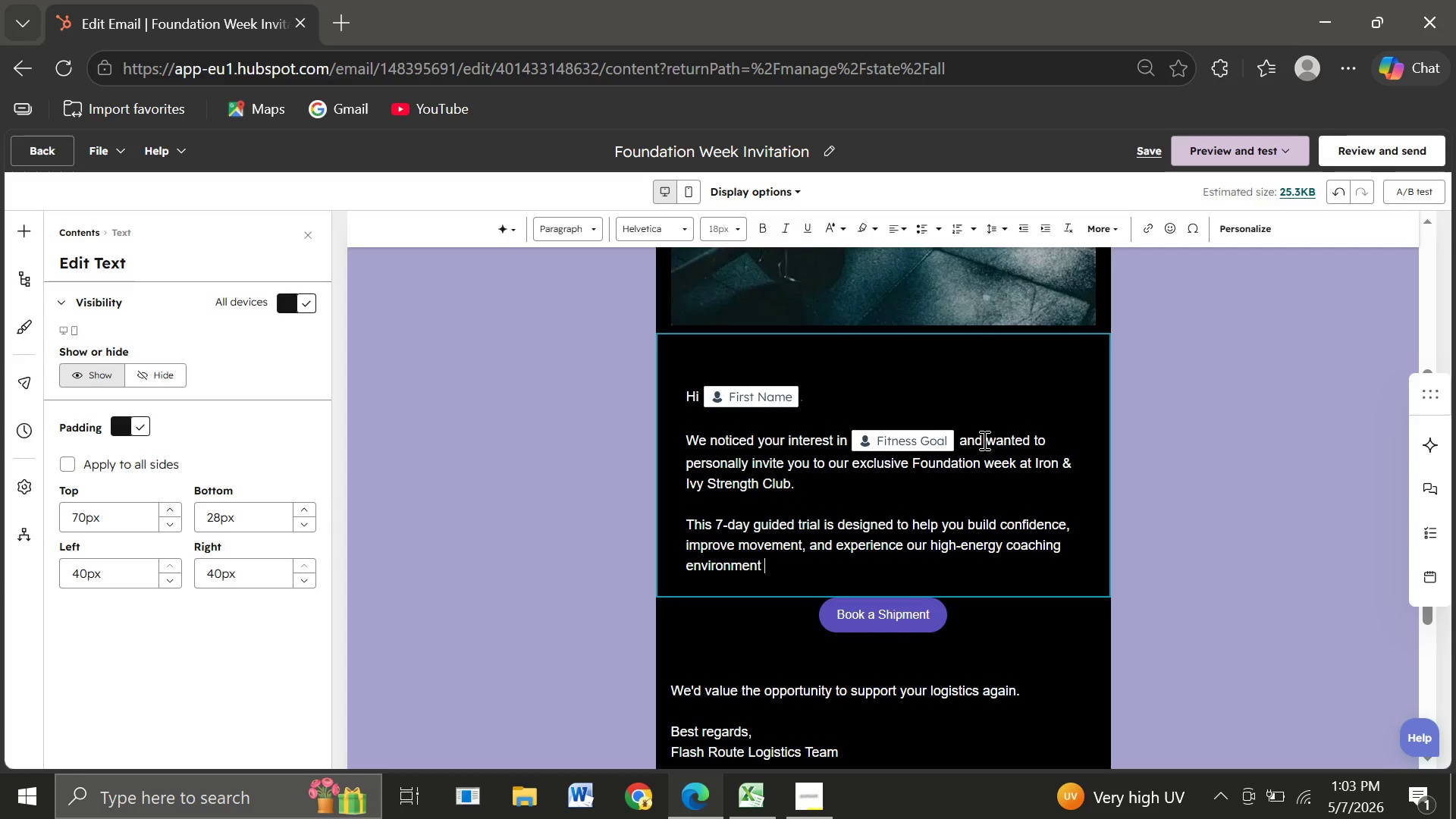 
key(Backspace)
type( first )
 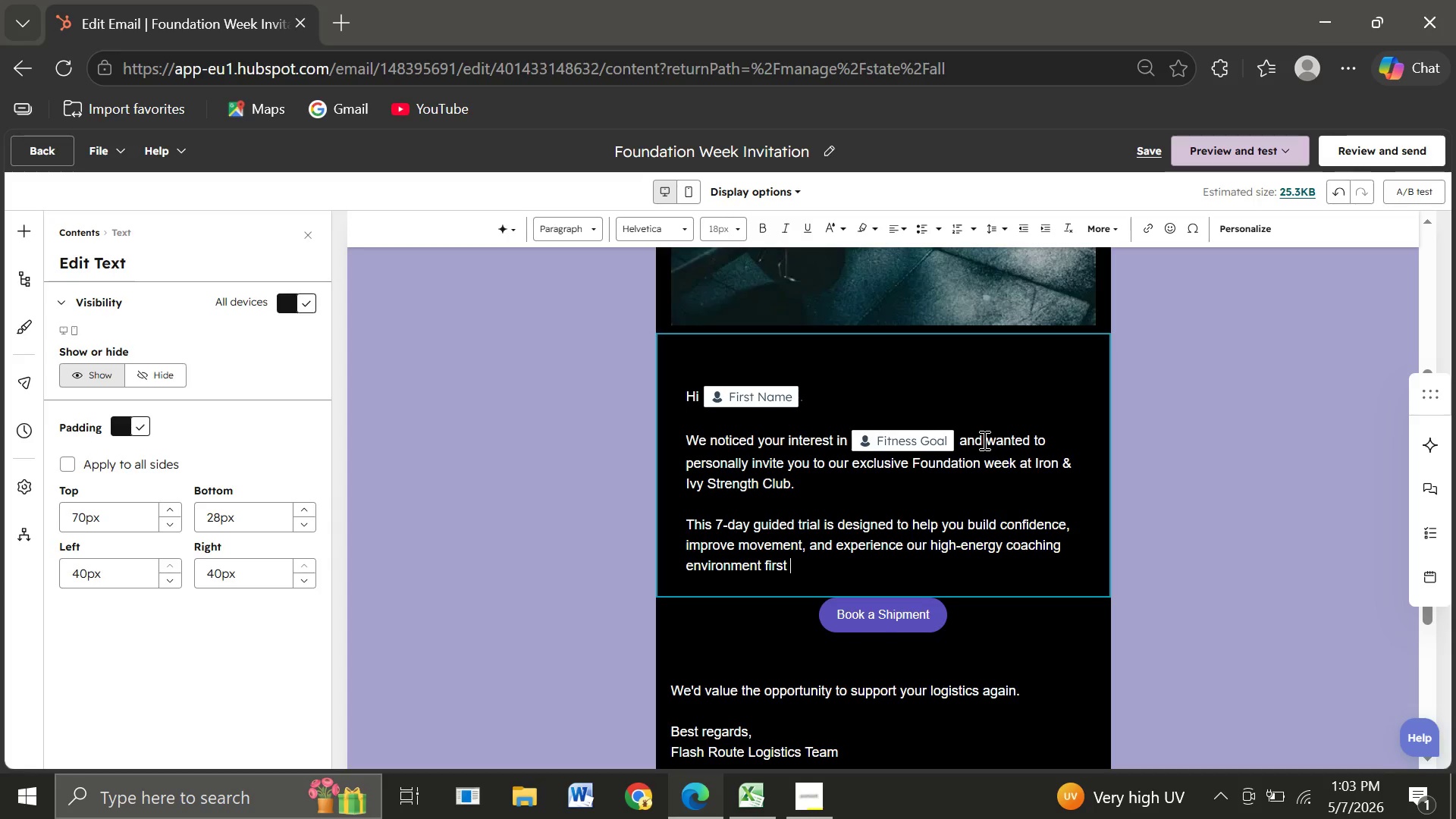 
key(Backspace)
type(hand)
 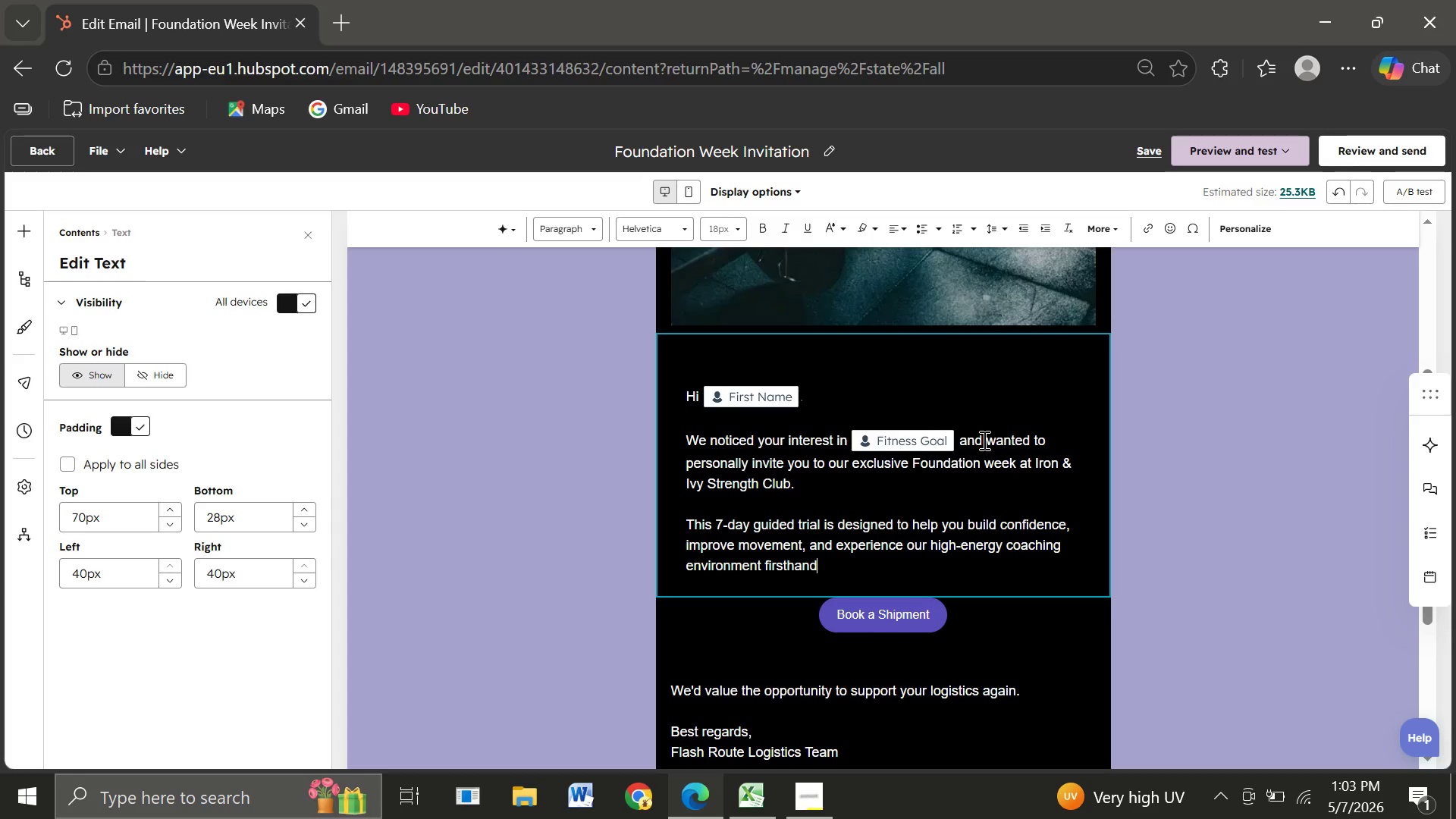 
key(Period)
 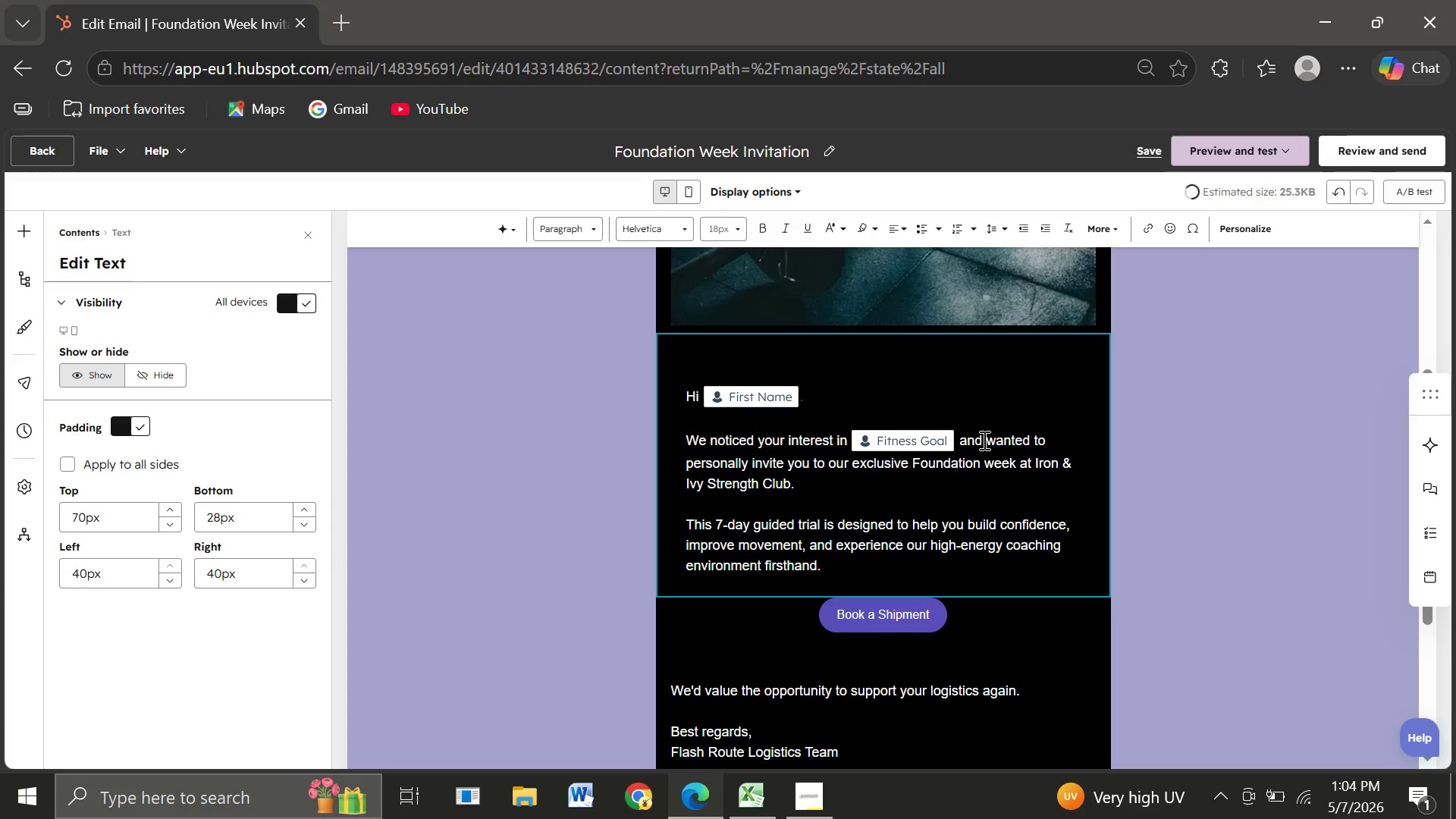 
key(Enter)
 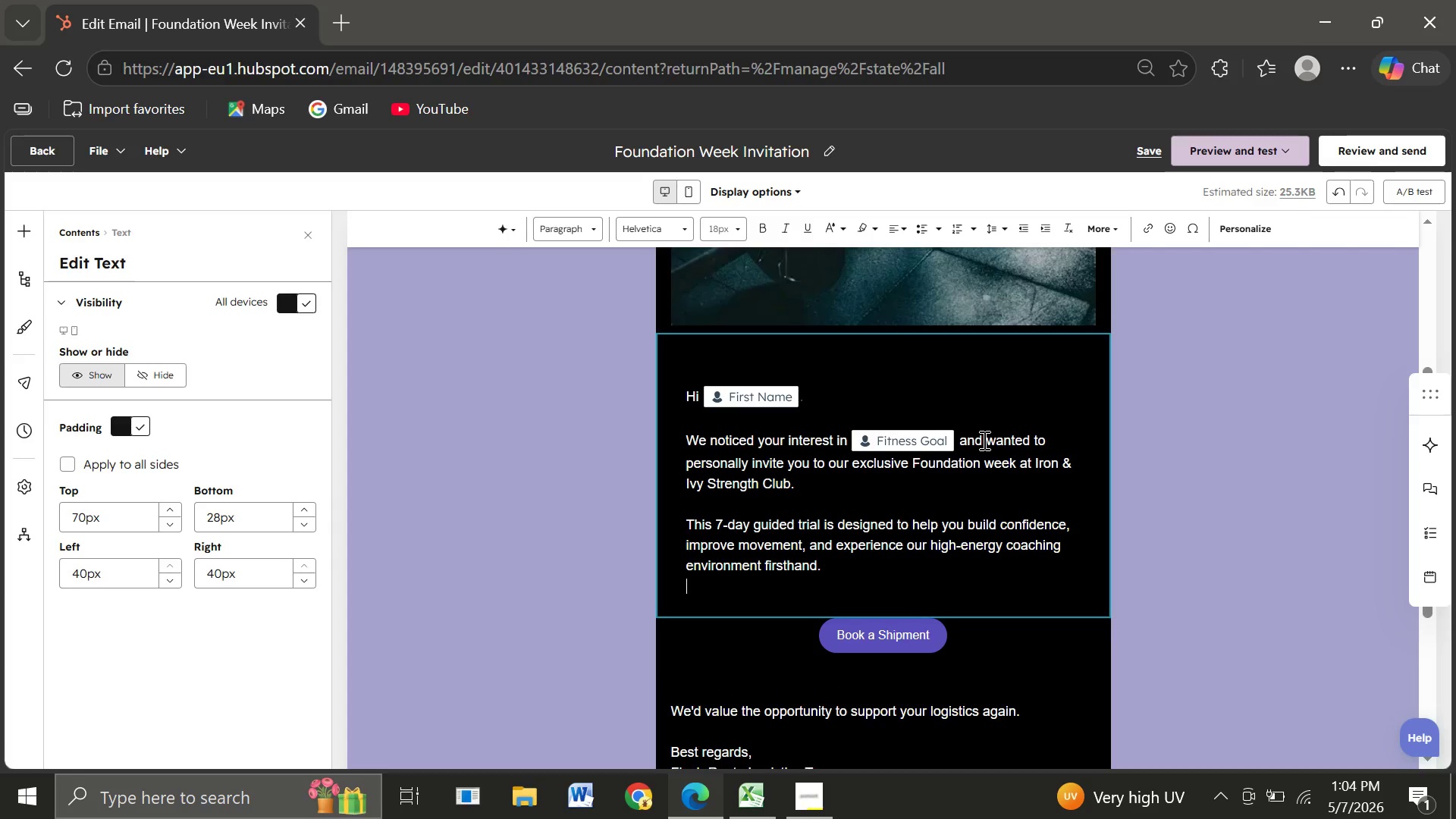 
key(Enter)
 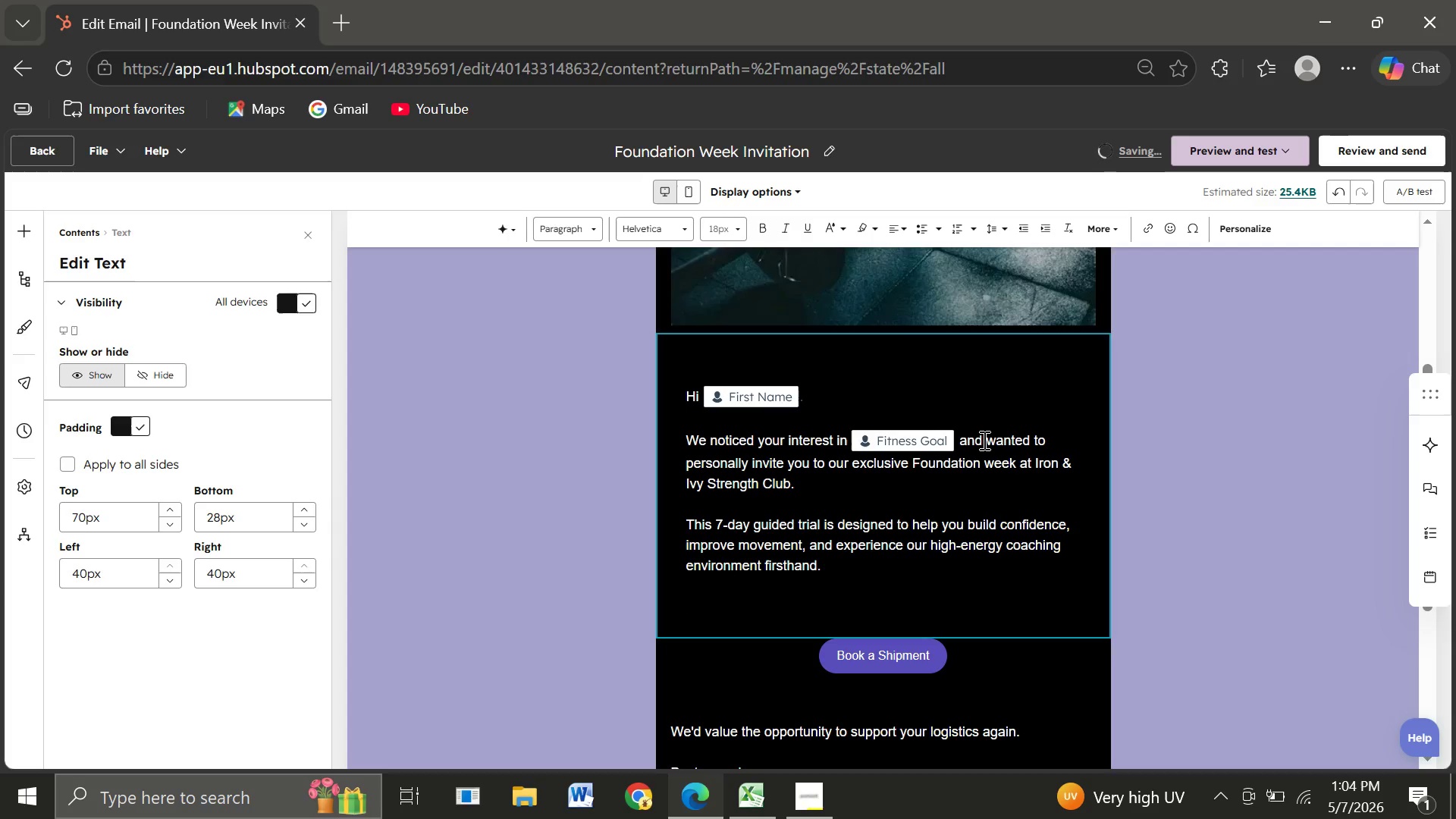 
wait(8.84)
 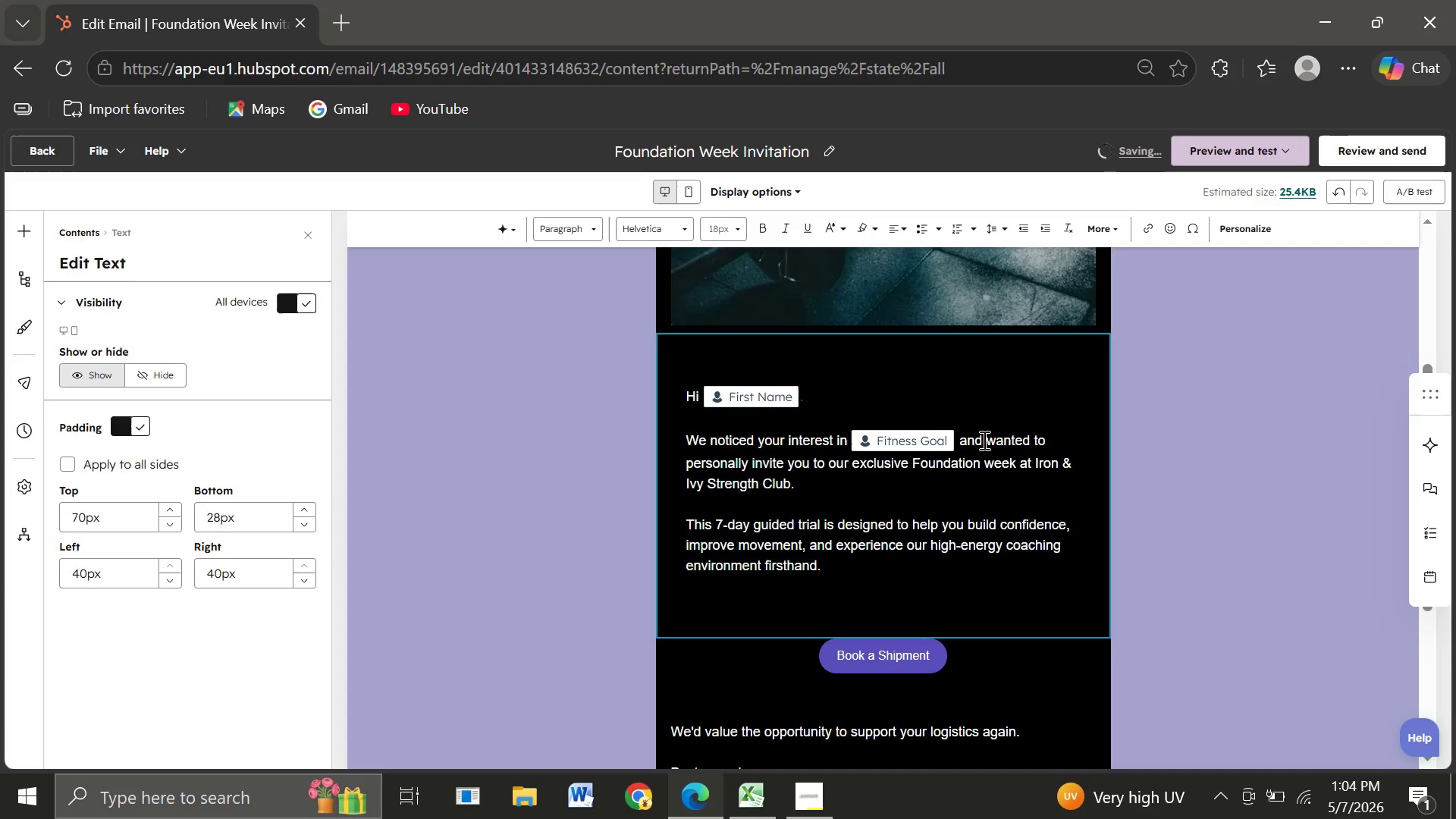 
type(Whether your goal is performance)
 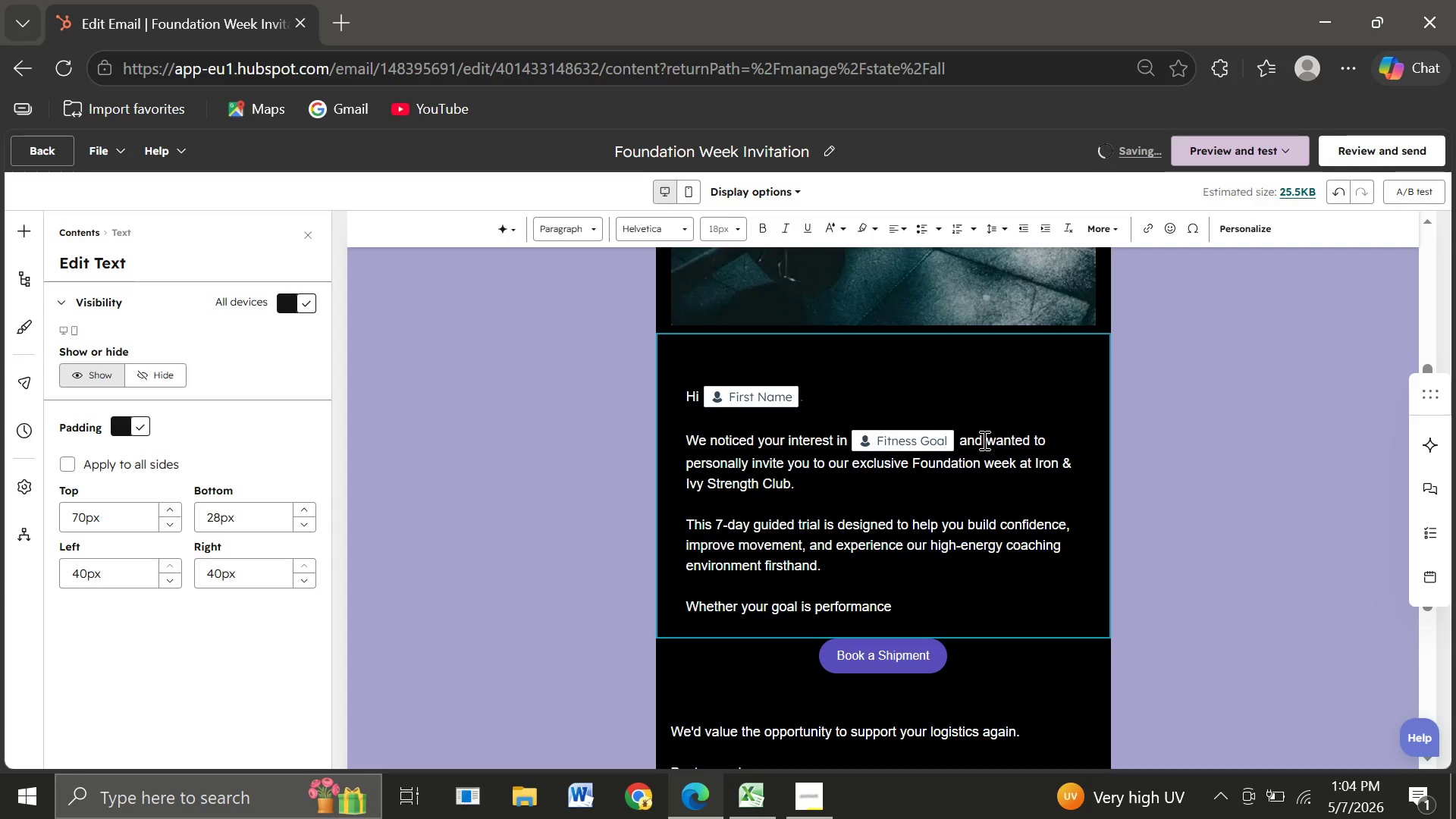 
wait(5.14)
 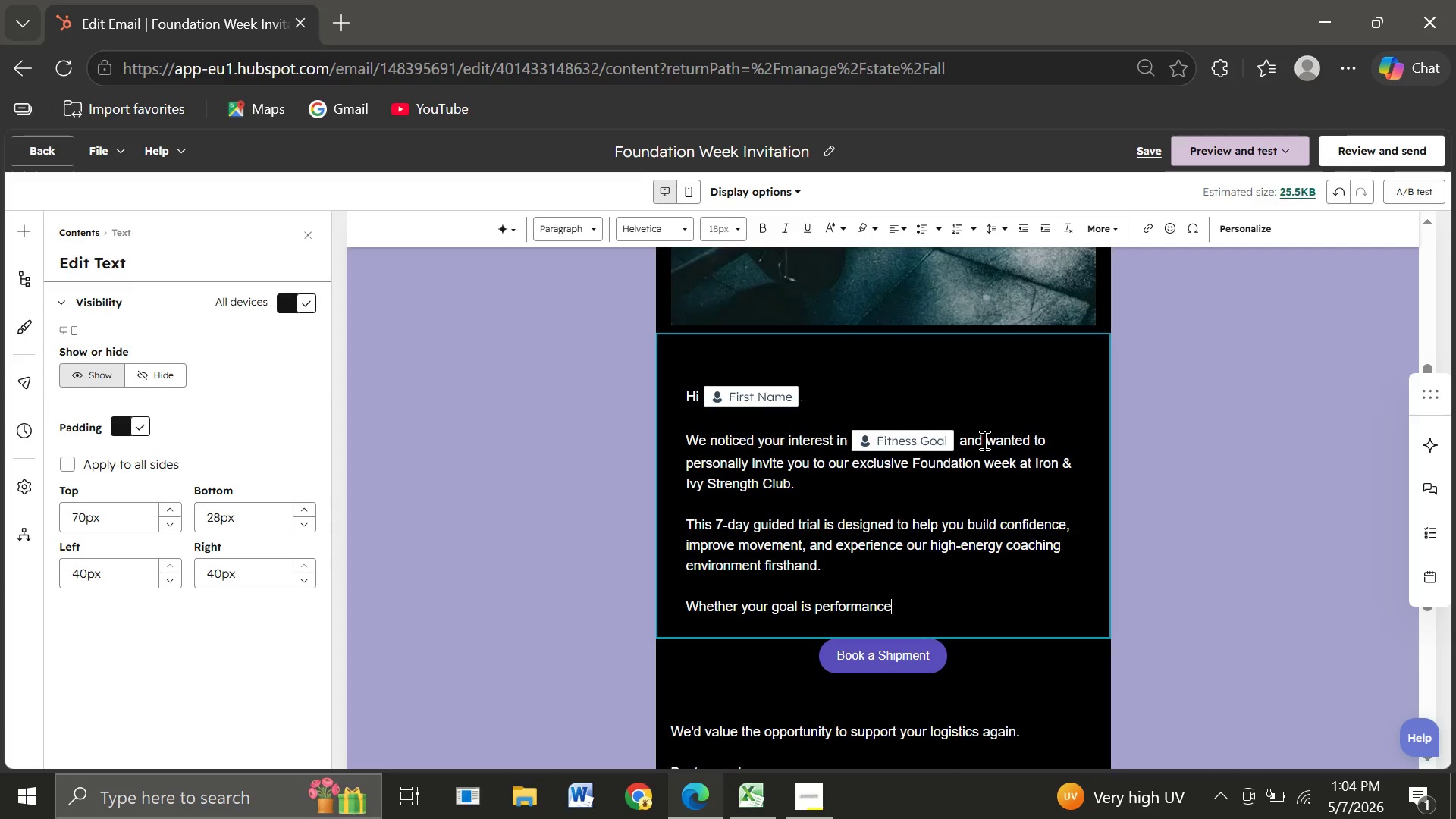 
type(, consia)
 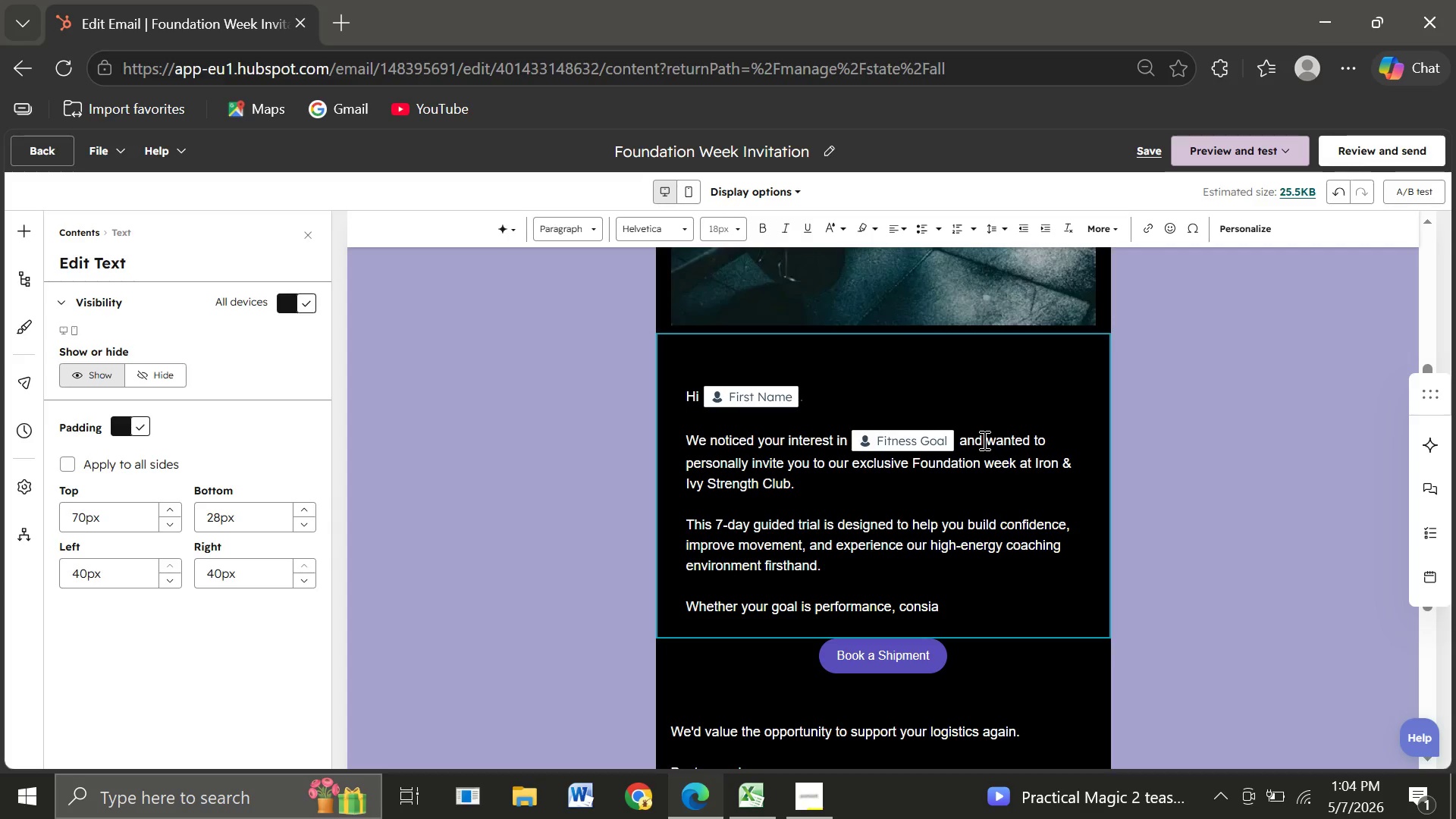 
key(Backspace)
 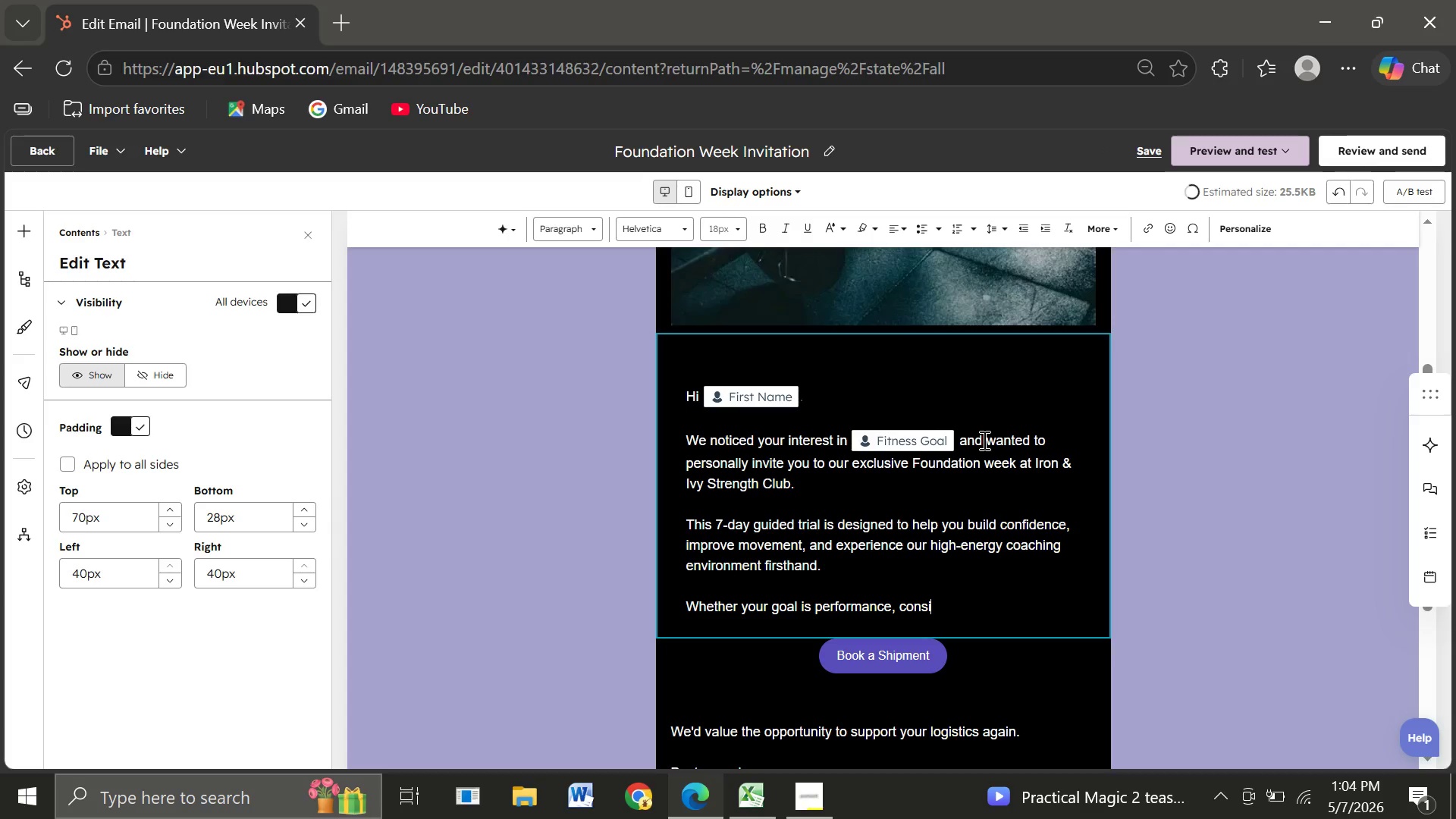 
key(S)
 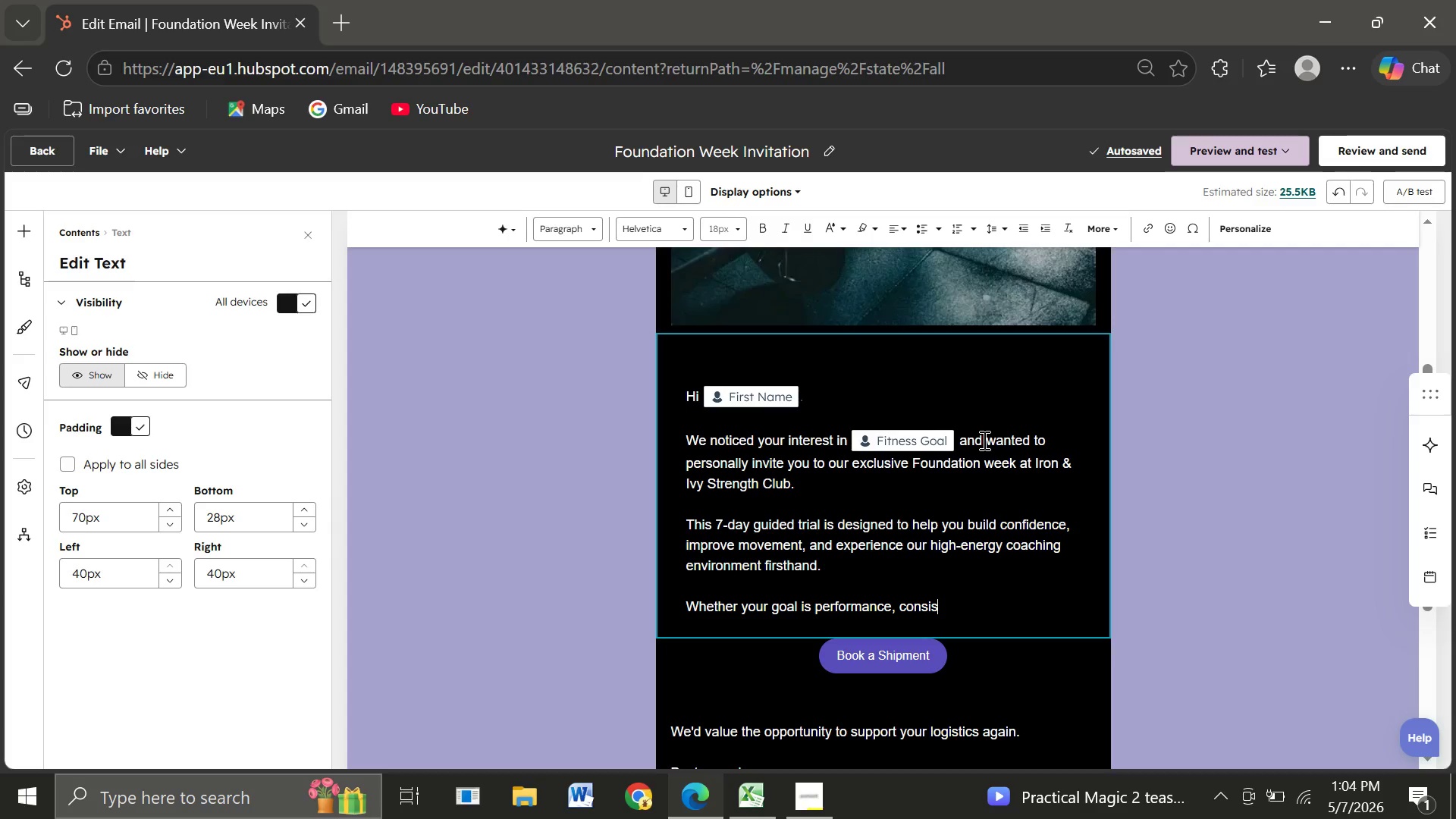 
wait(11.28)
 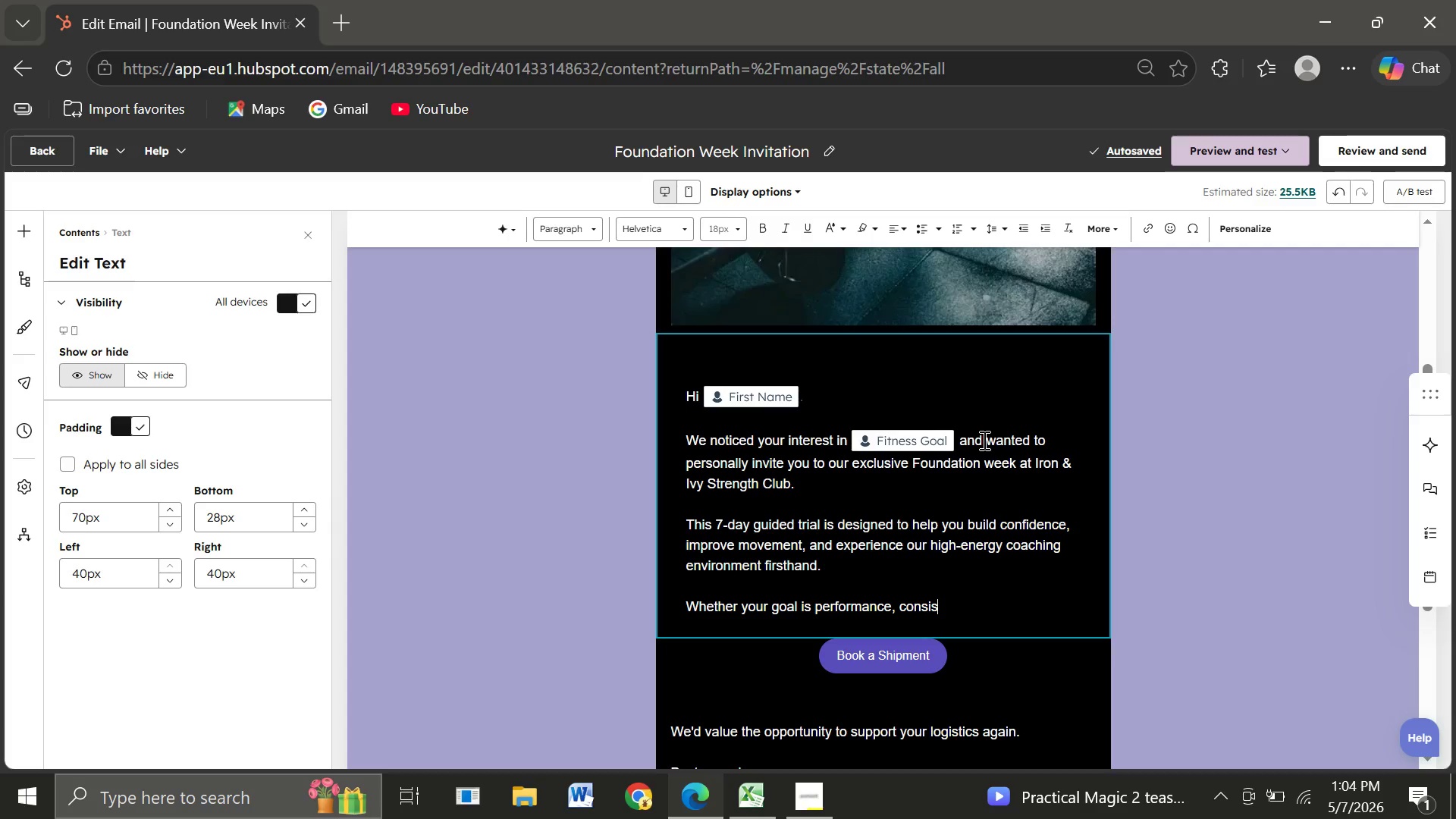 
type(tency, or )
 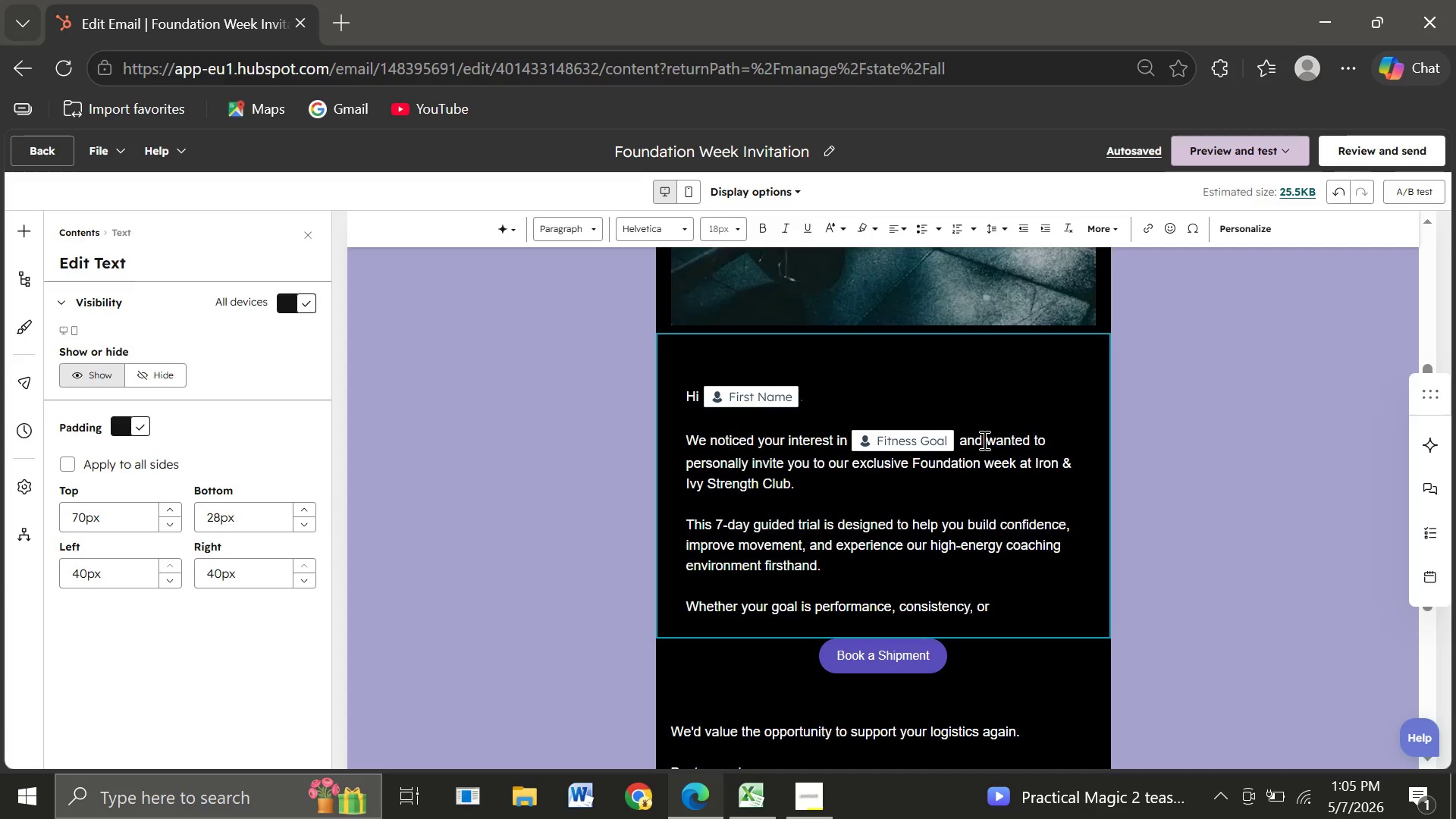 
wait(24.58)
 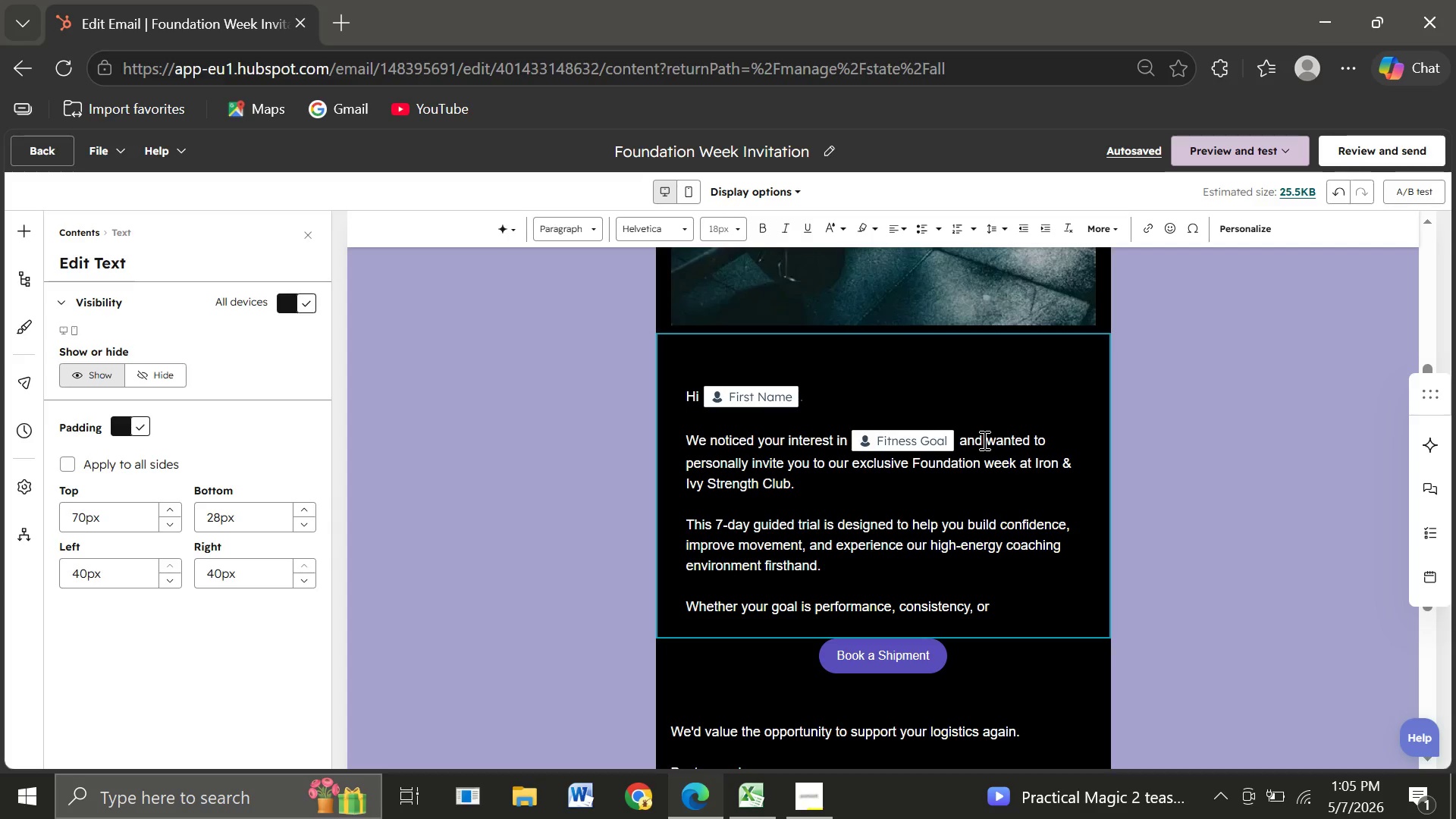 
type(transform)
 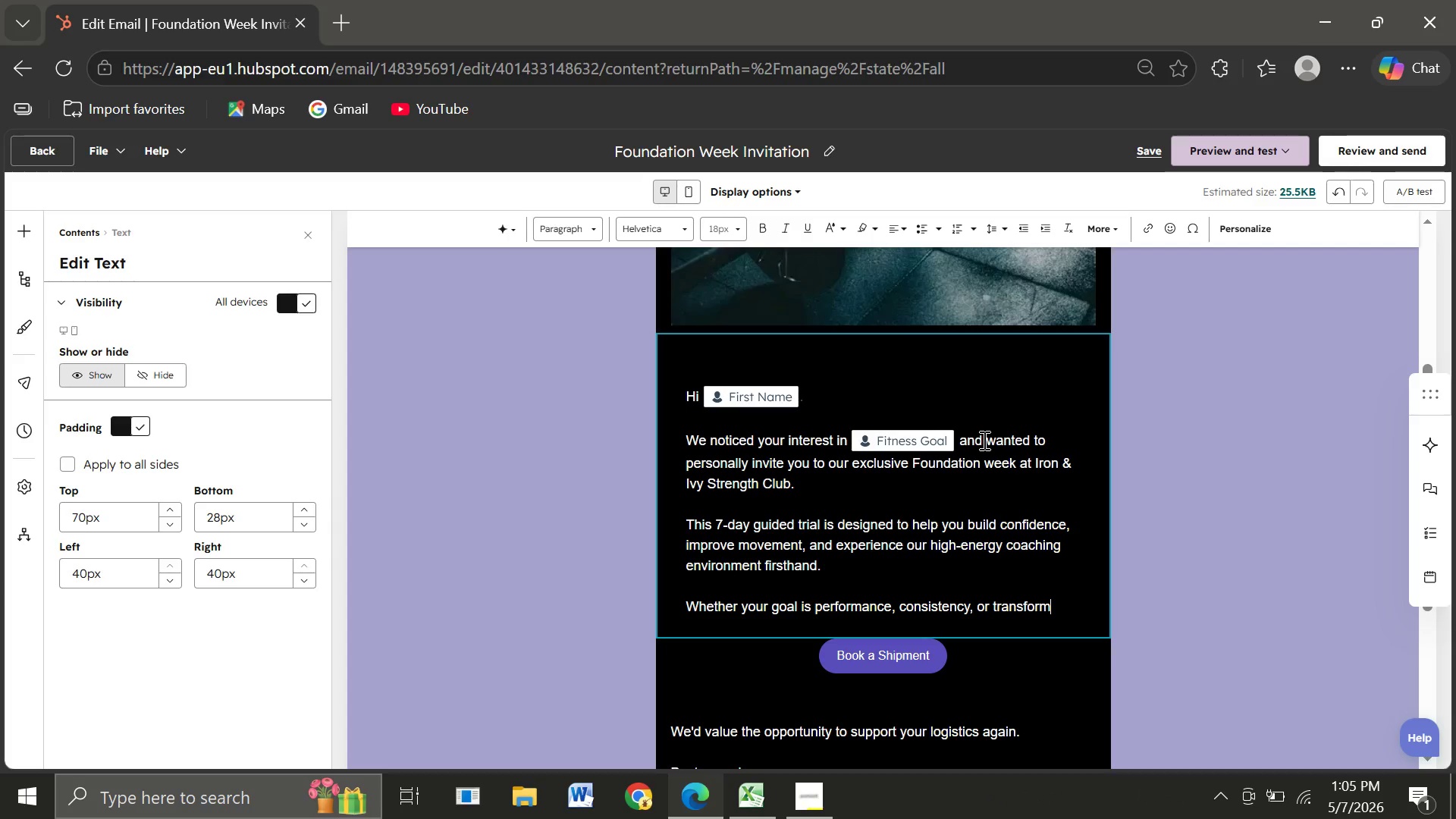 
type(ation, our coaches are ready to help you take the next step.)
 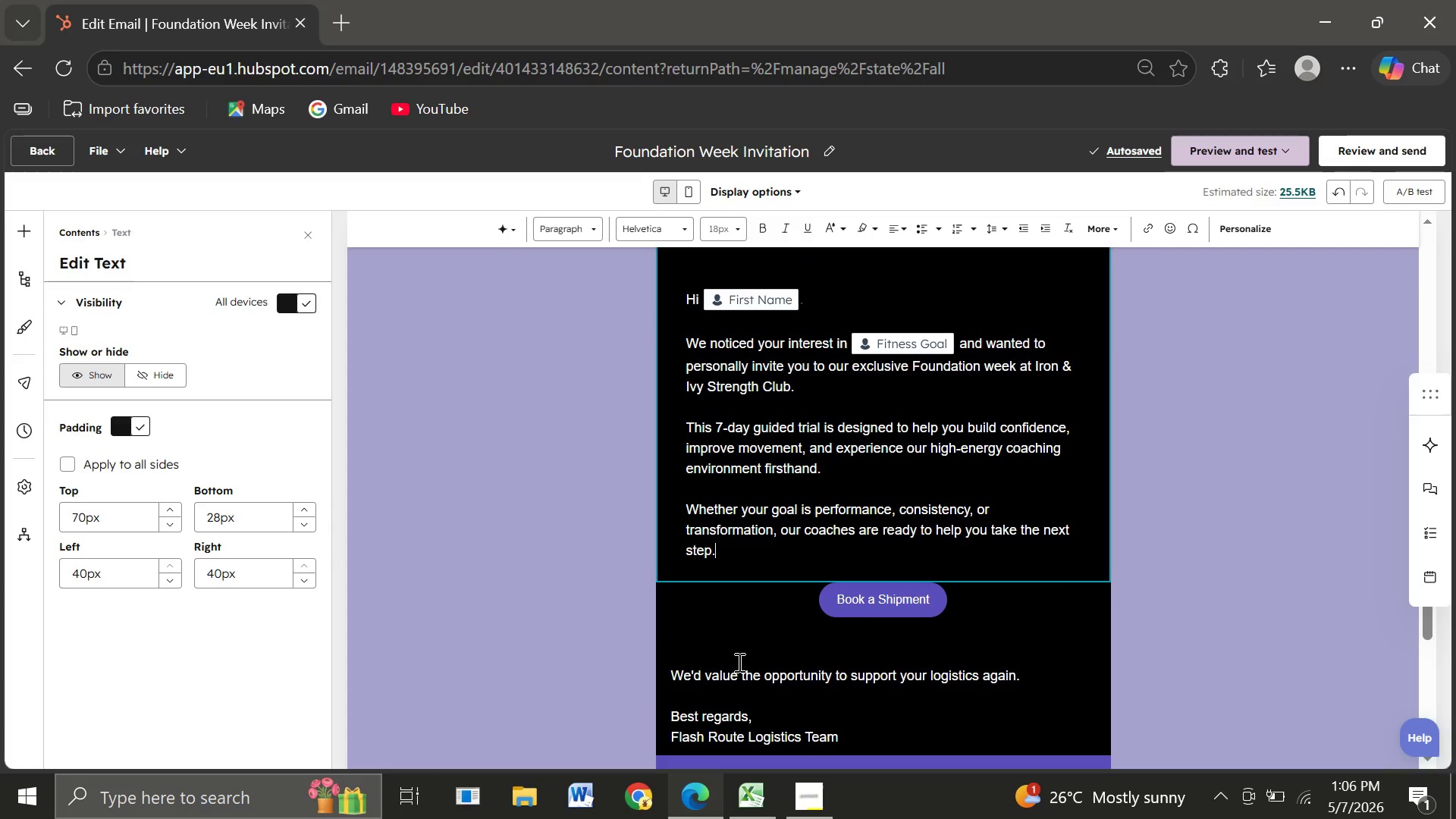 
wait(12.7)
 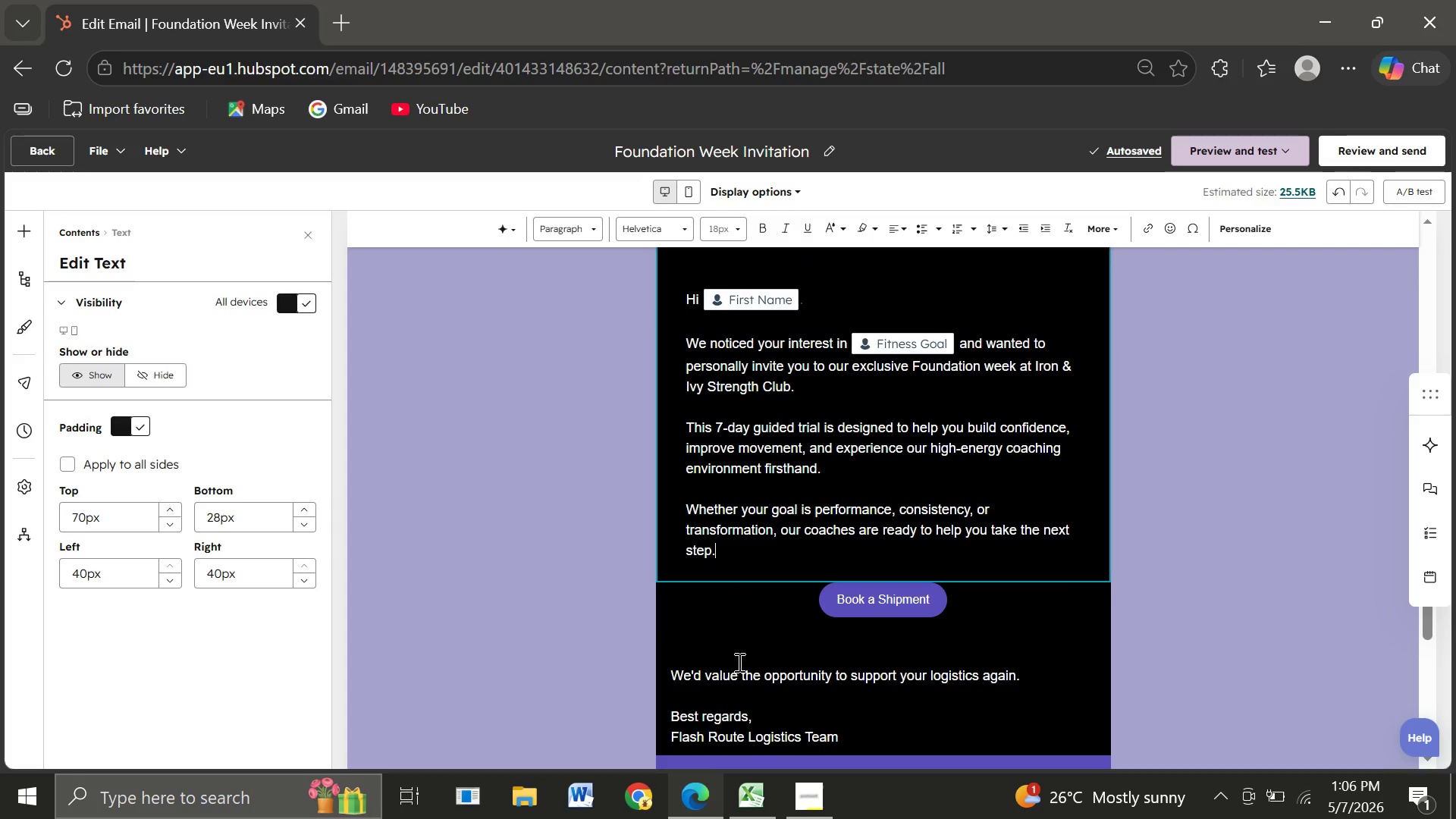 
left_click([877, 609])
 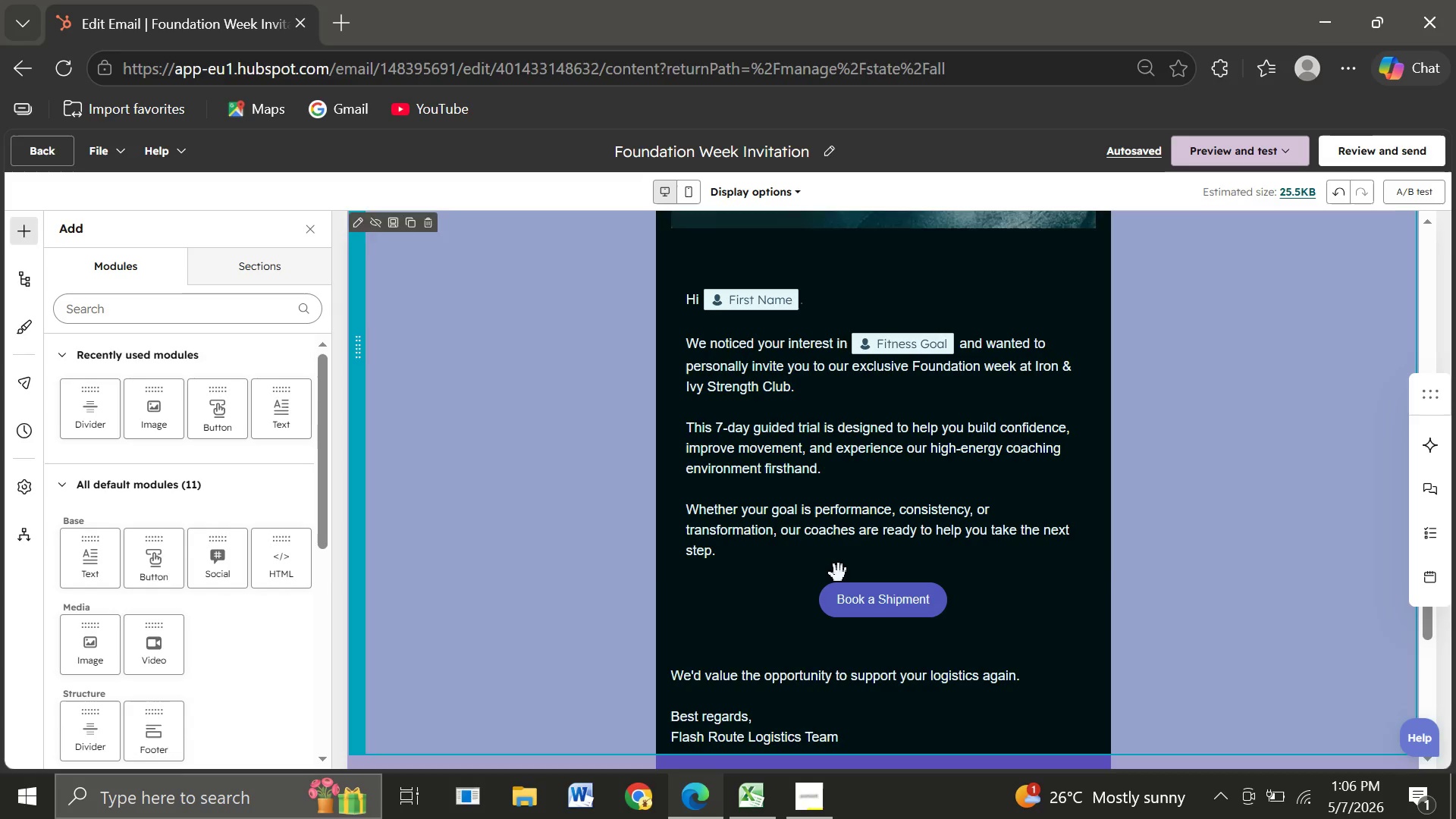 
left_click([863, 613])
 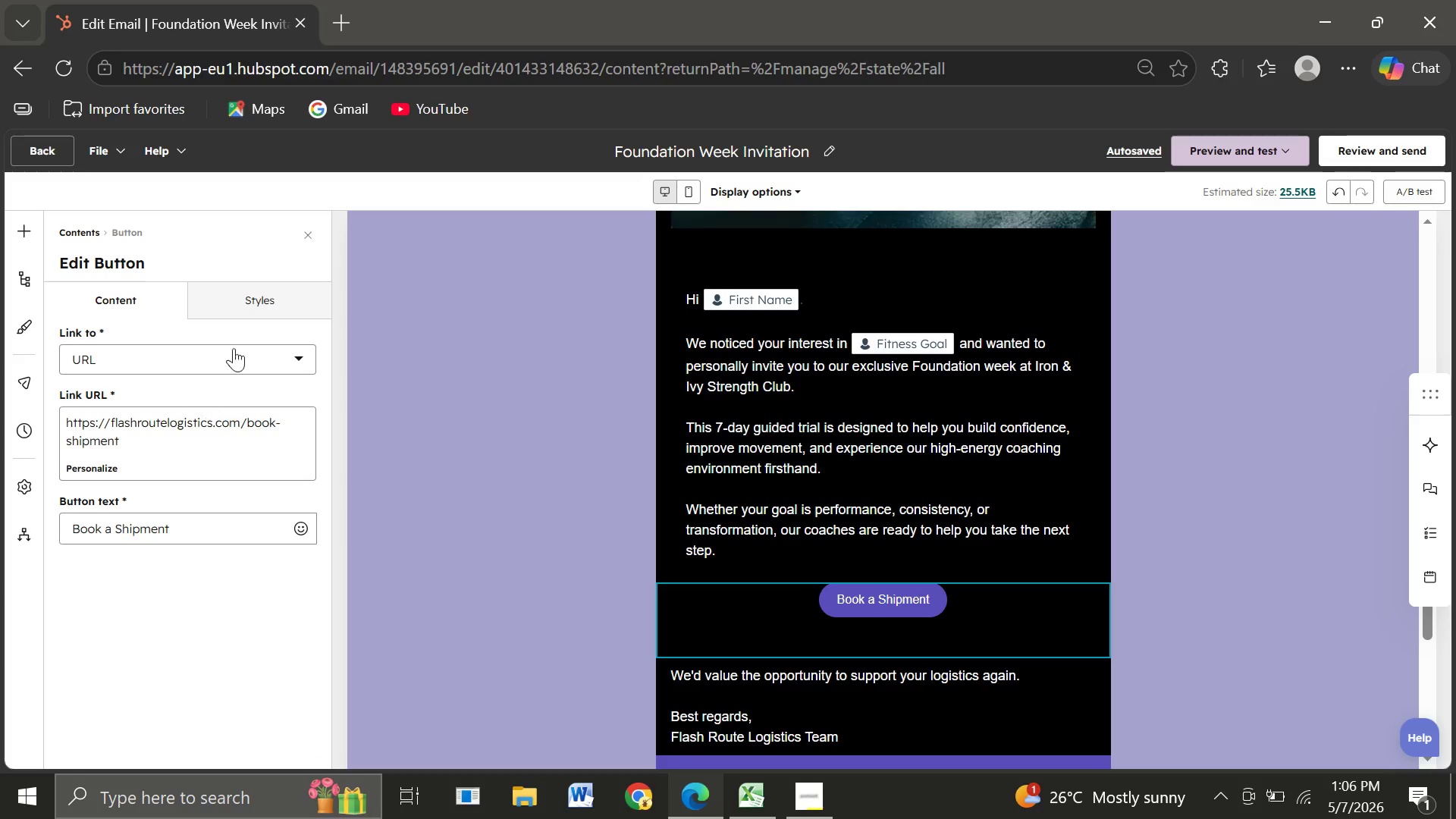 
left_click([265, 302])
 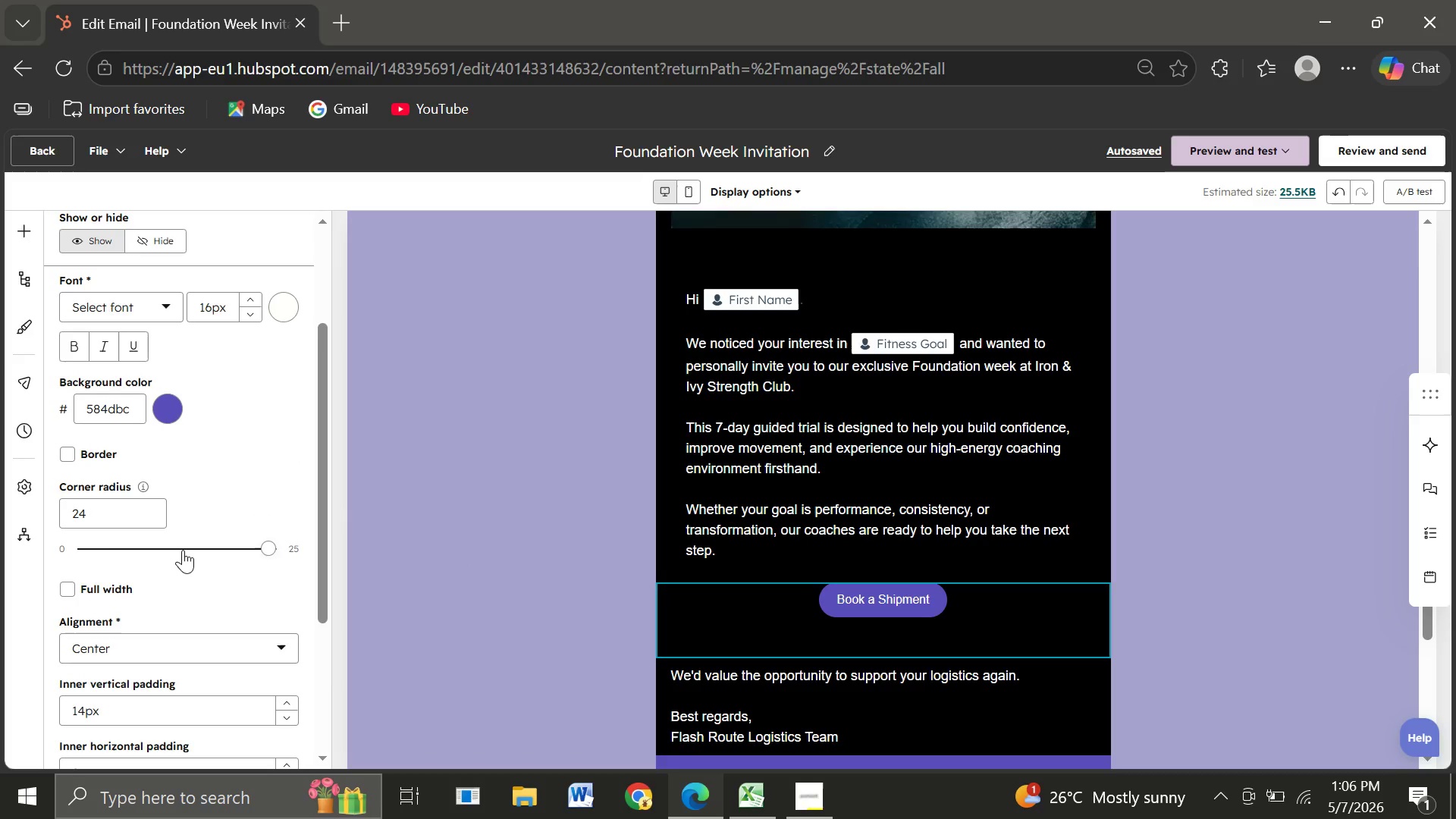 
wait(12.67)
 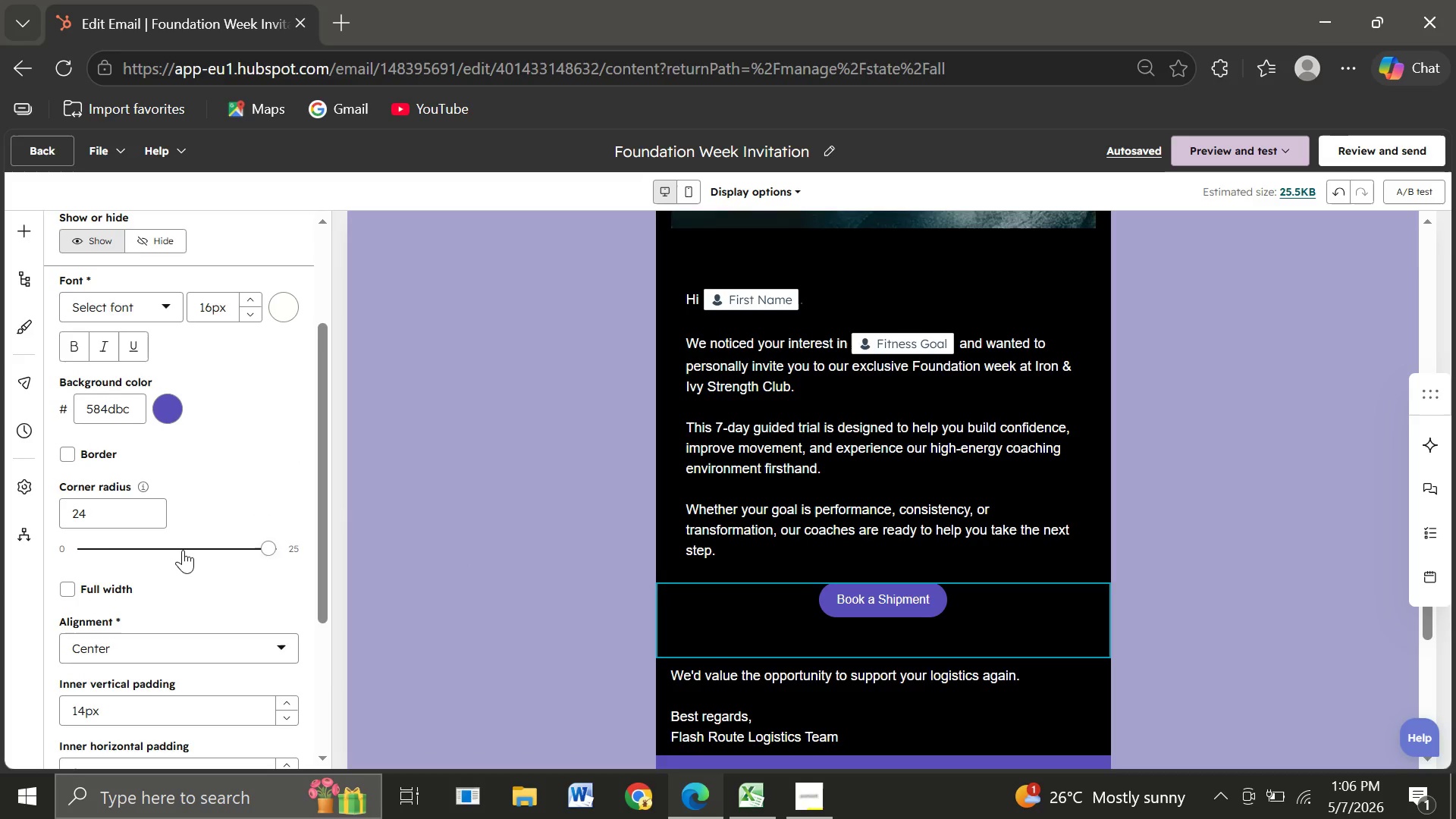 
left_click([137, 408])
 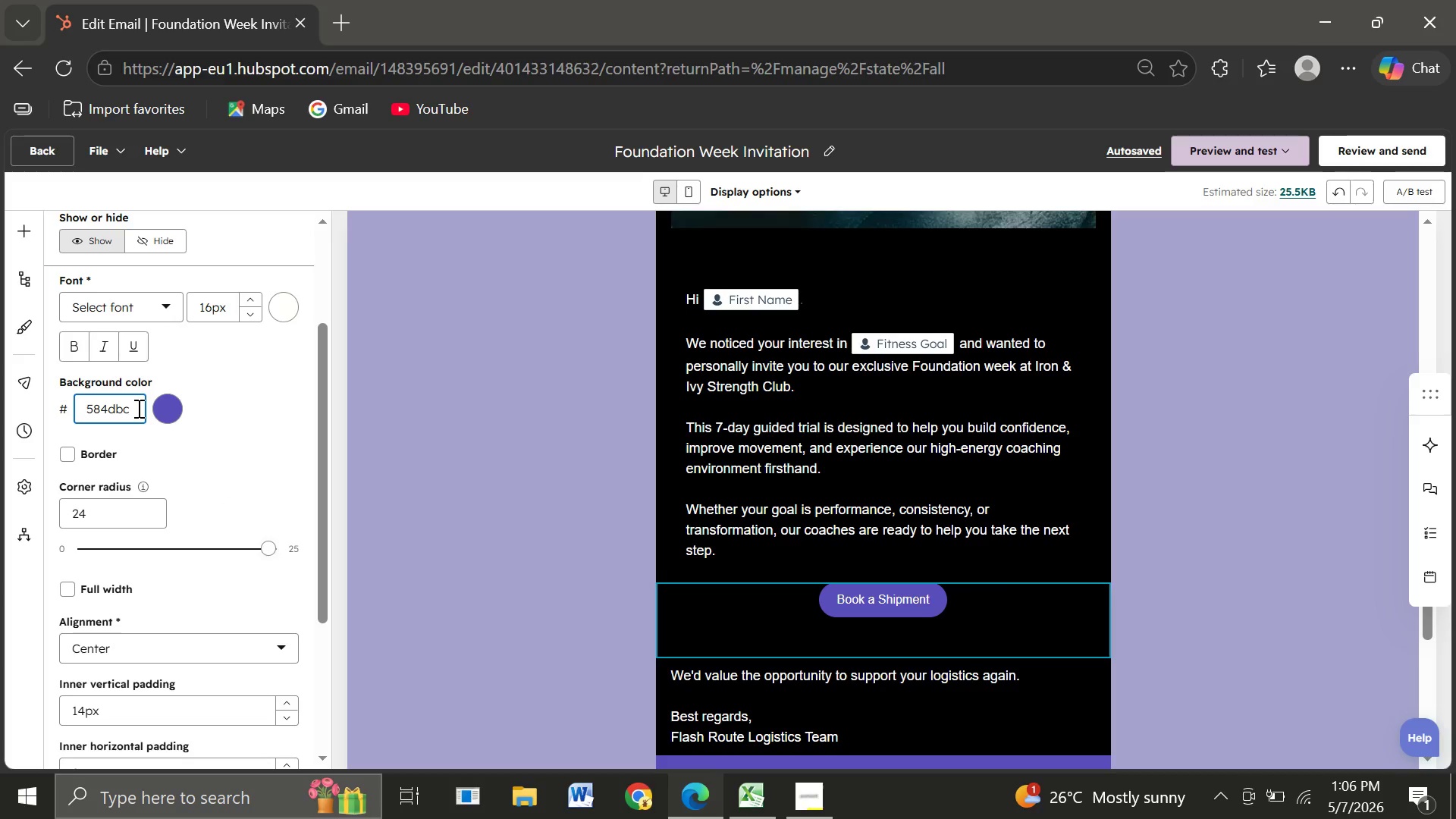 
left_click_drag(start_coordinate=[137, 408], to_coordinate=[68, 412])
 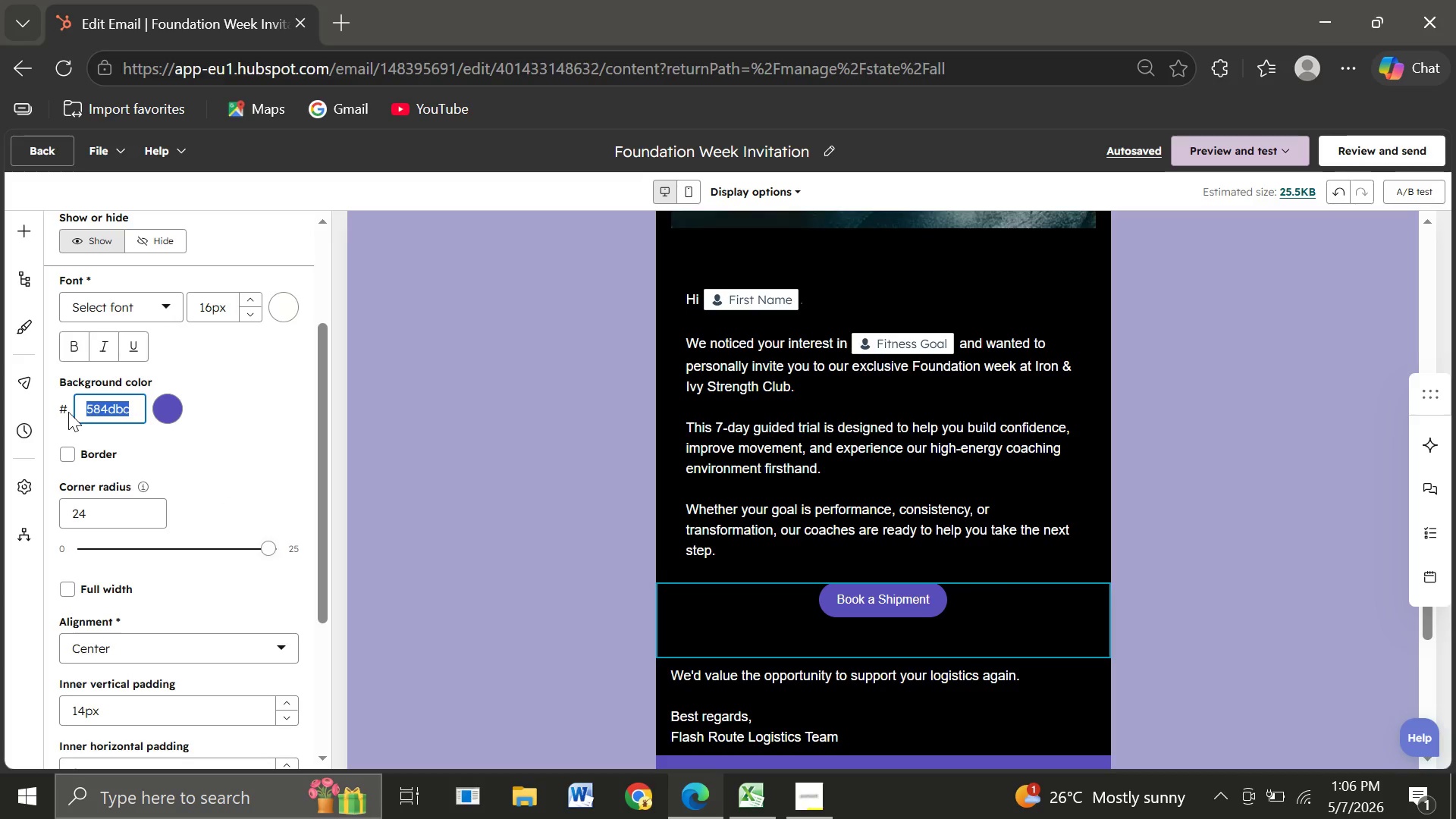 
wait(7.09)
 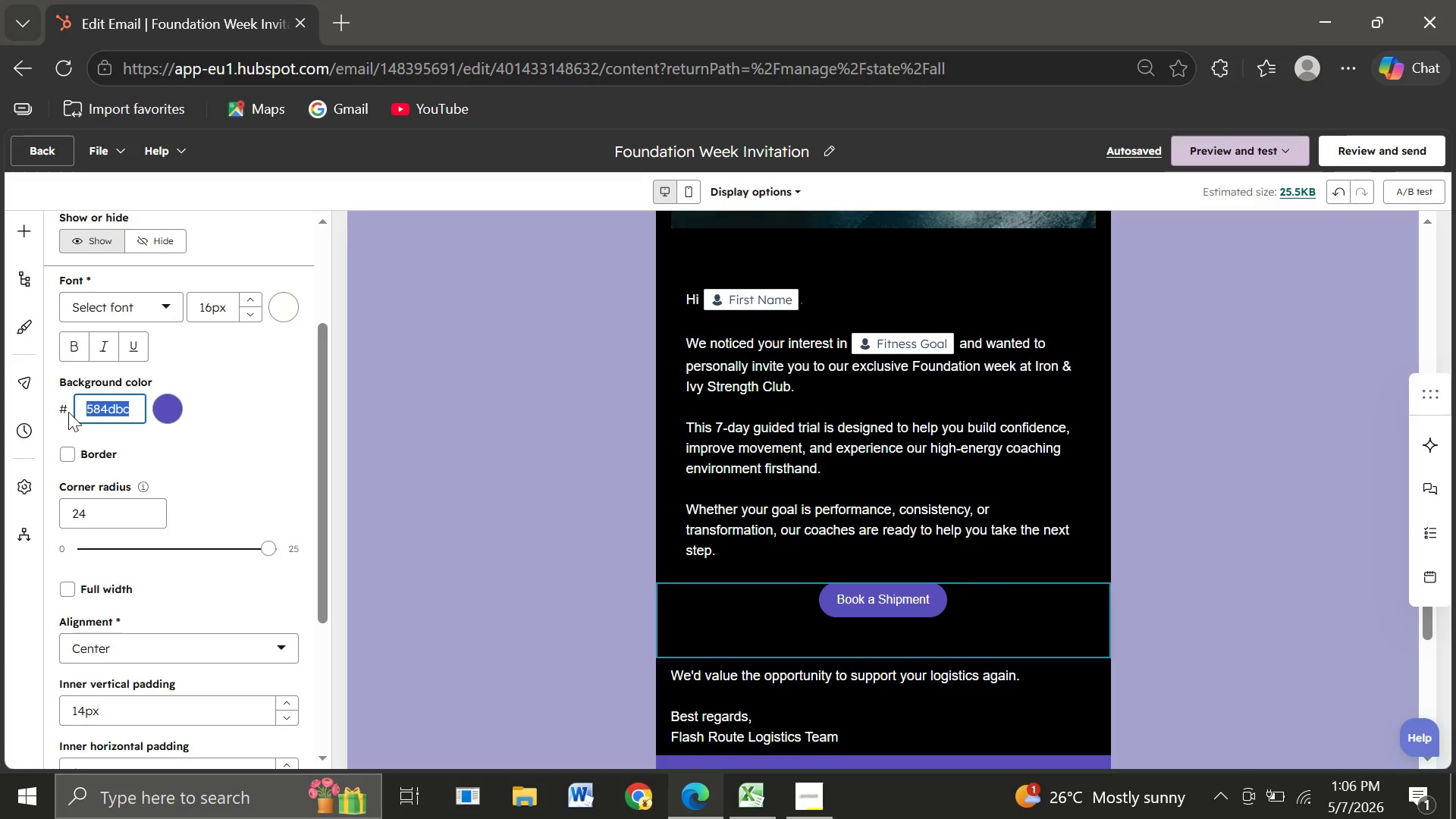 
key(Backspace)
 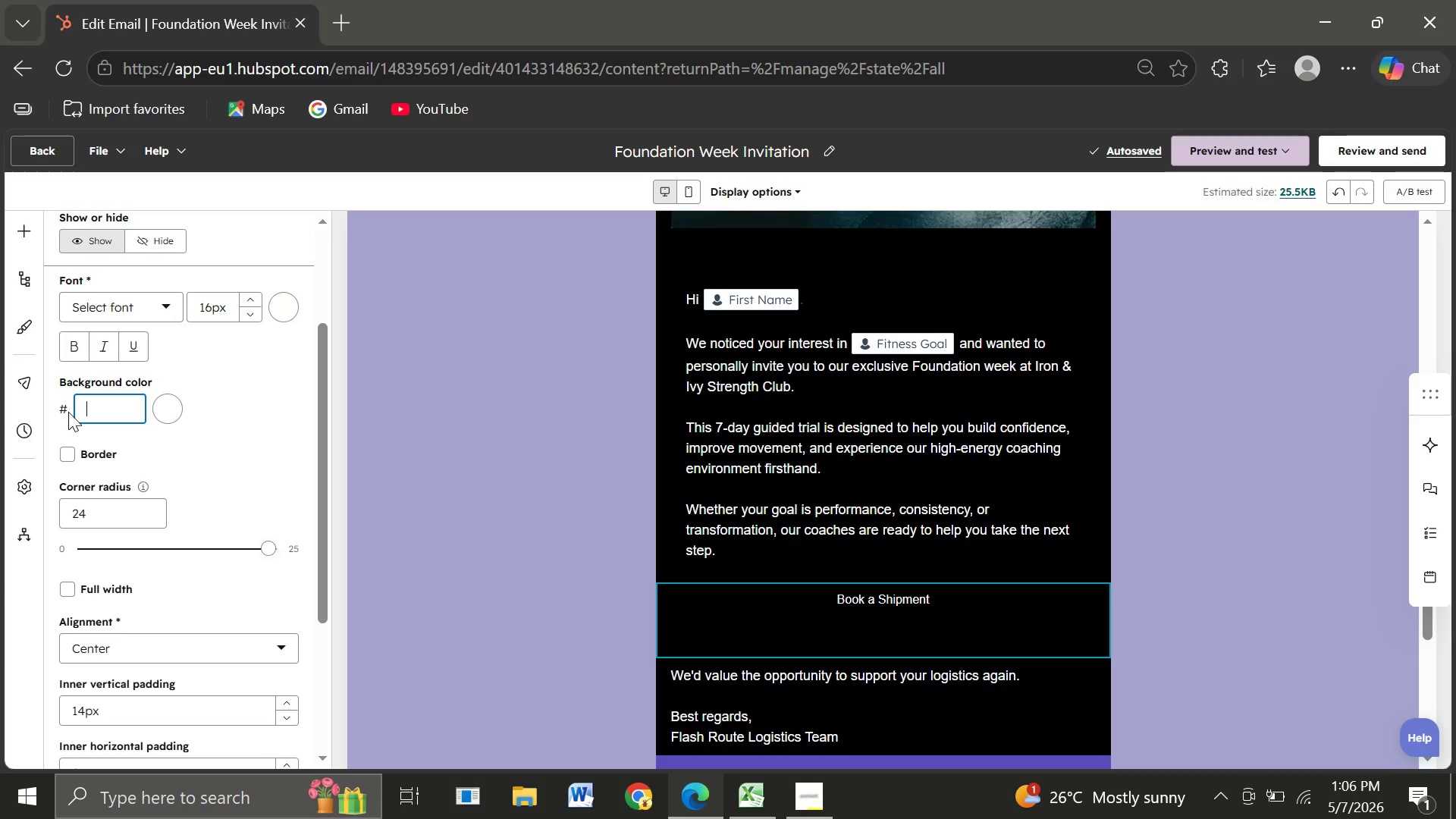 
wait(10.72)
 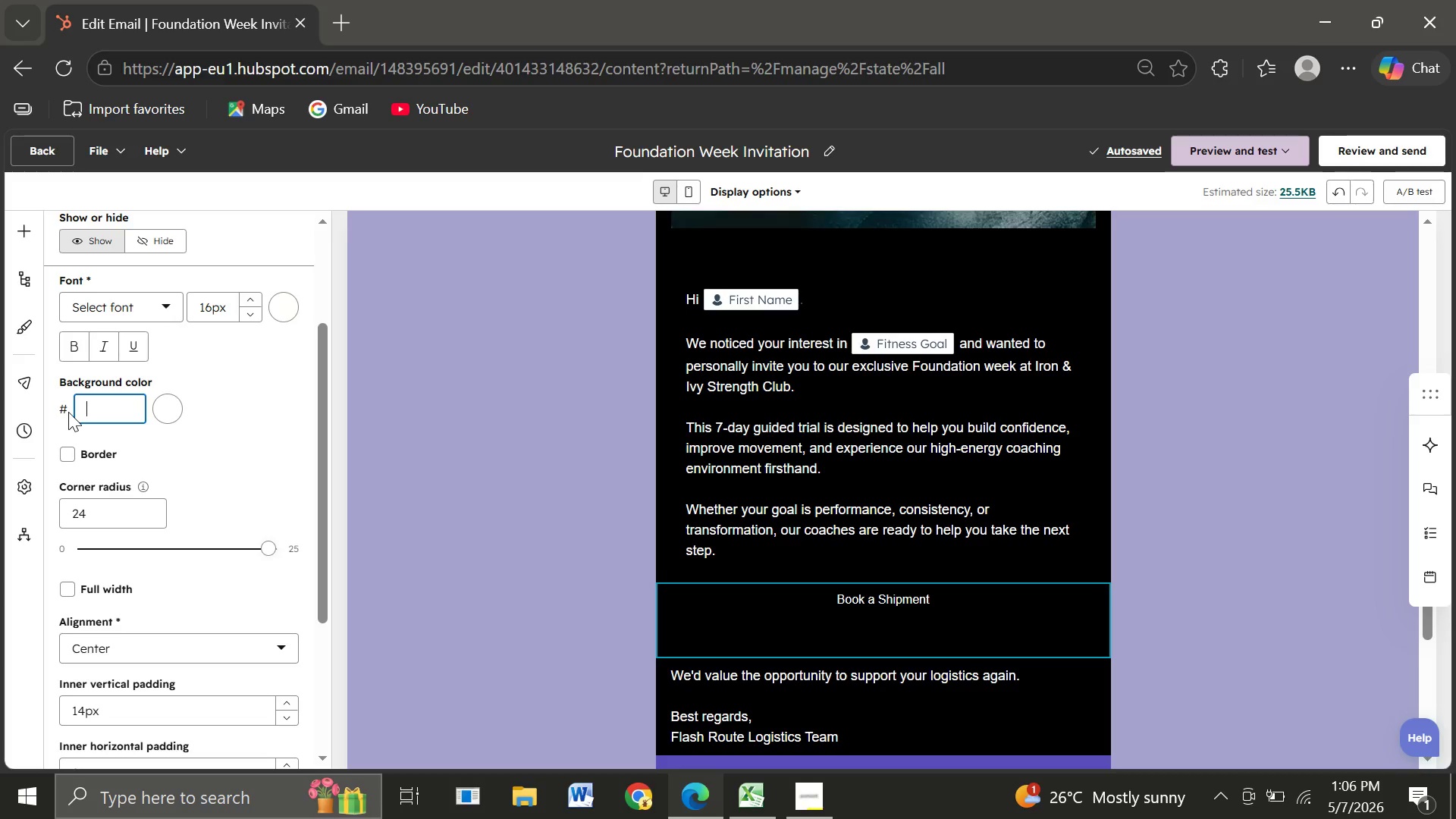 
type(7769)
key(Backspace)
type(0)
 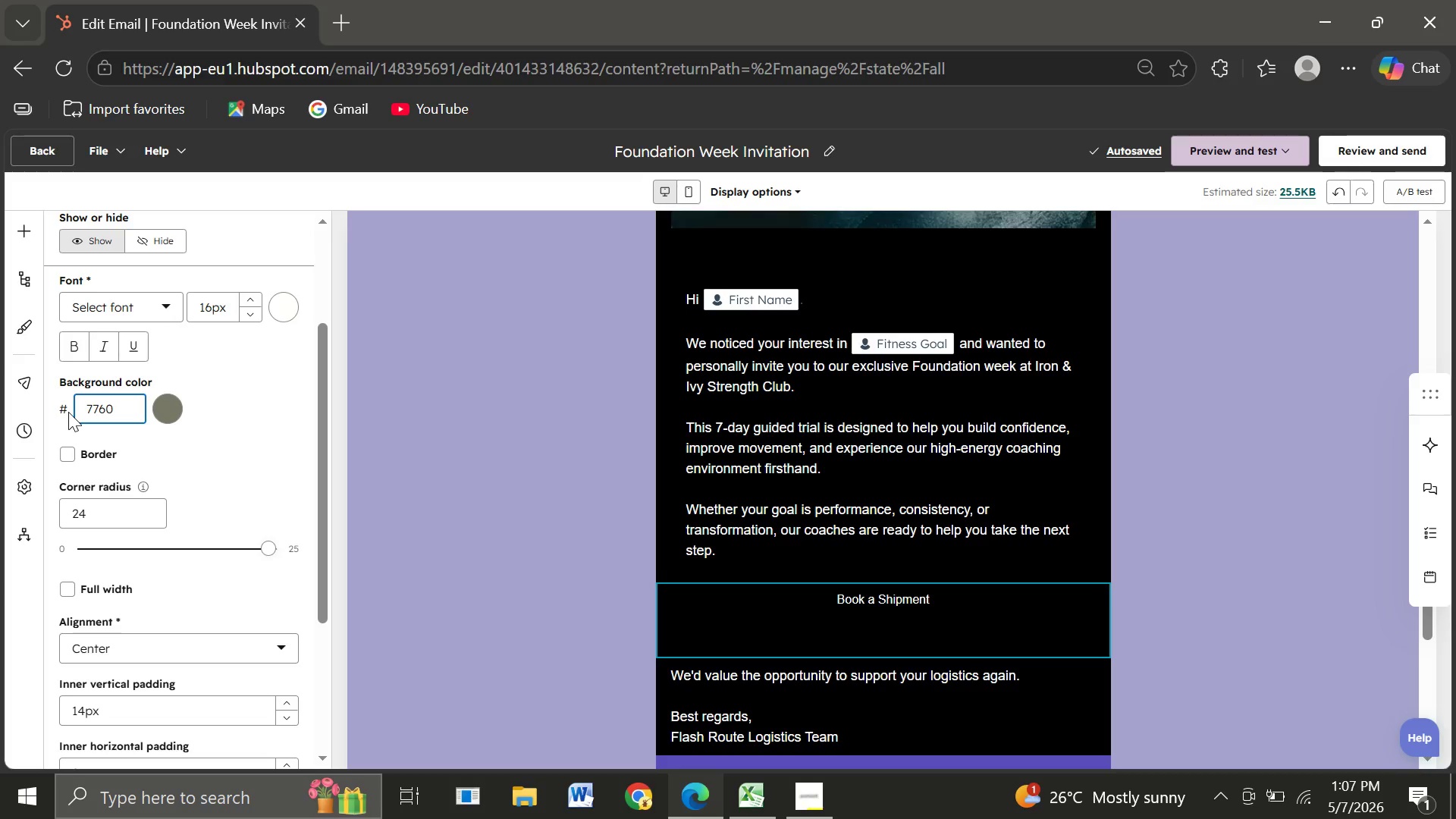 
wait(6.62)
 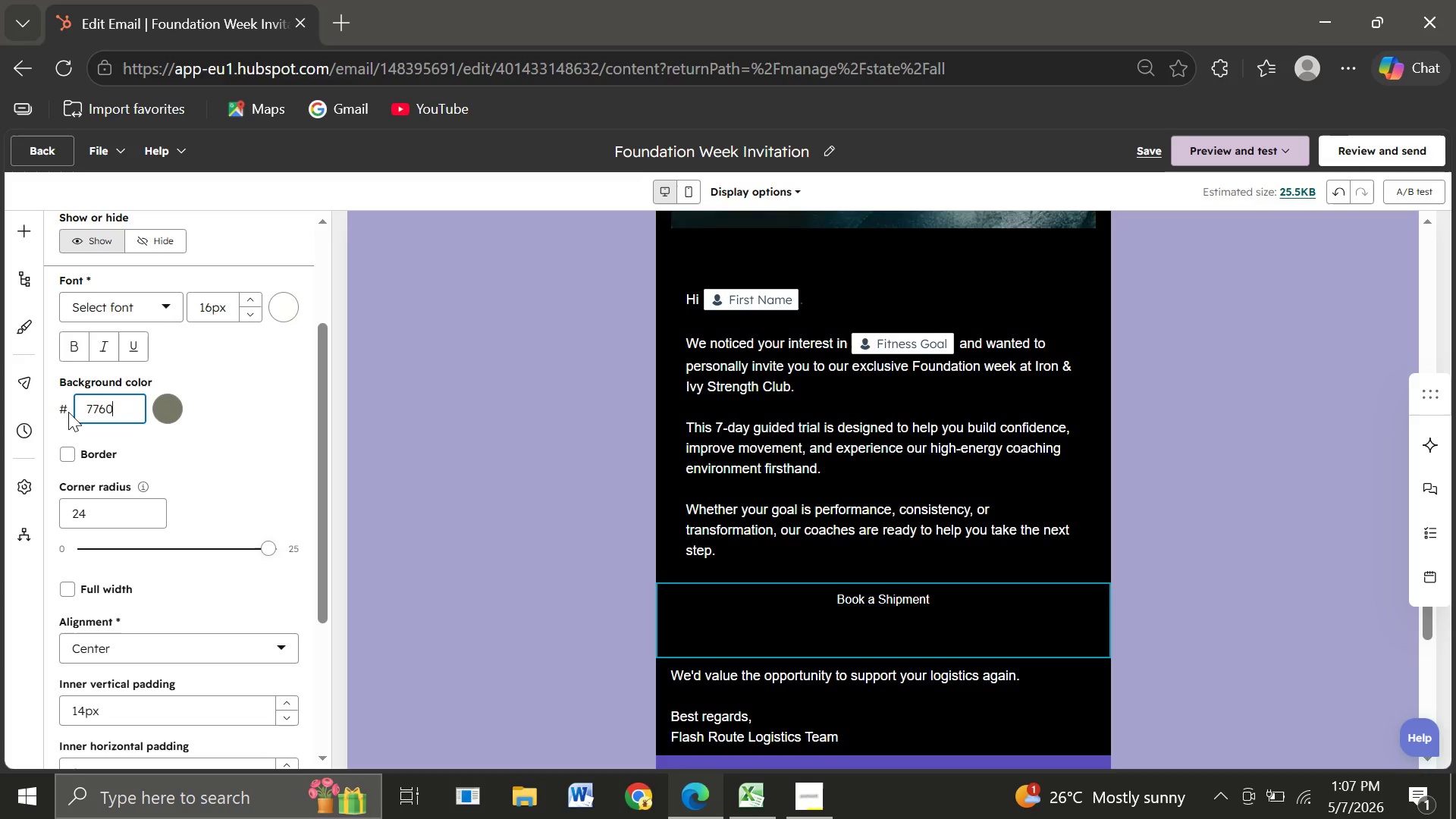 
key(Backspace)
key(Backspace)
key(Backspace)
key(Backspace)
type(ff)
 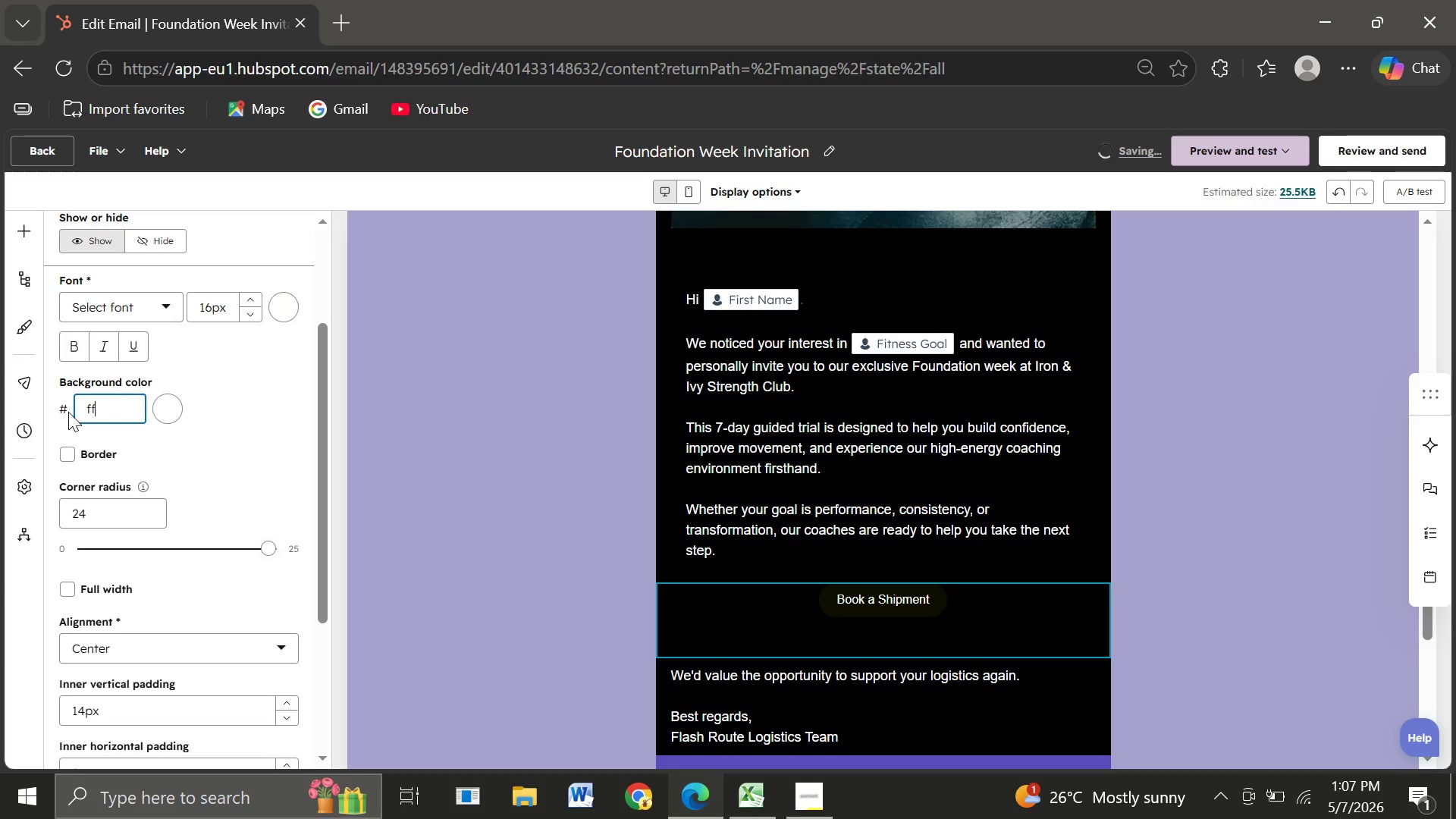 
wait(5.3)
 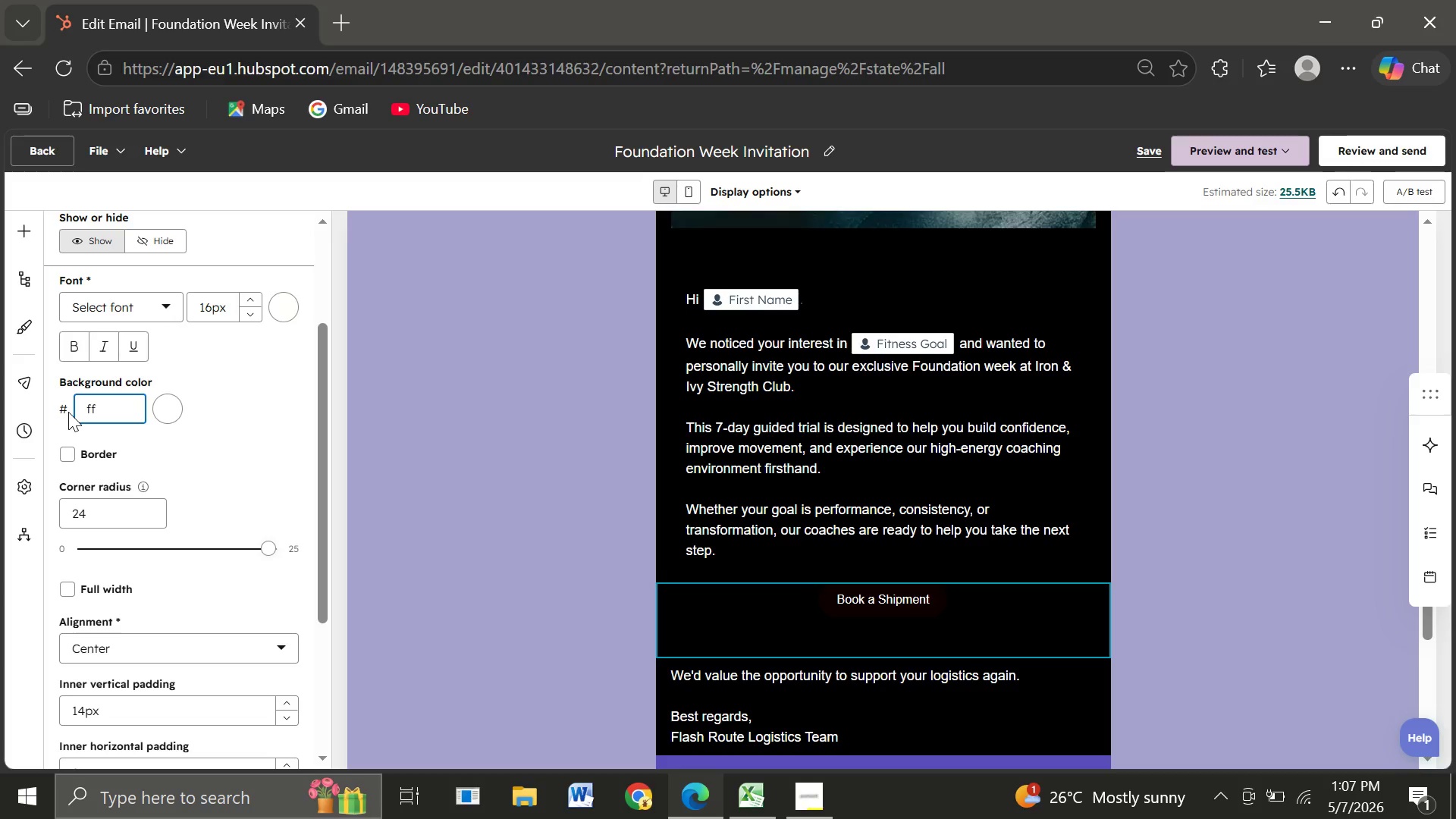 
type(6700)
 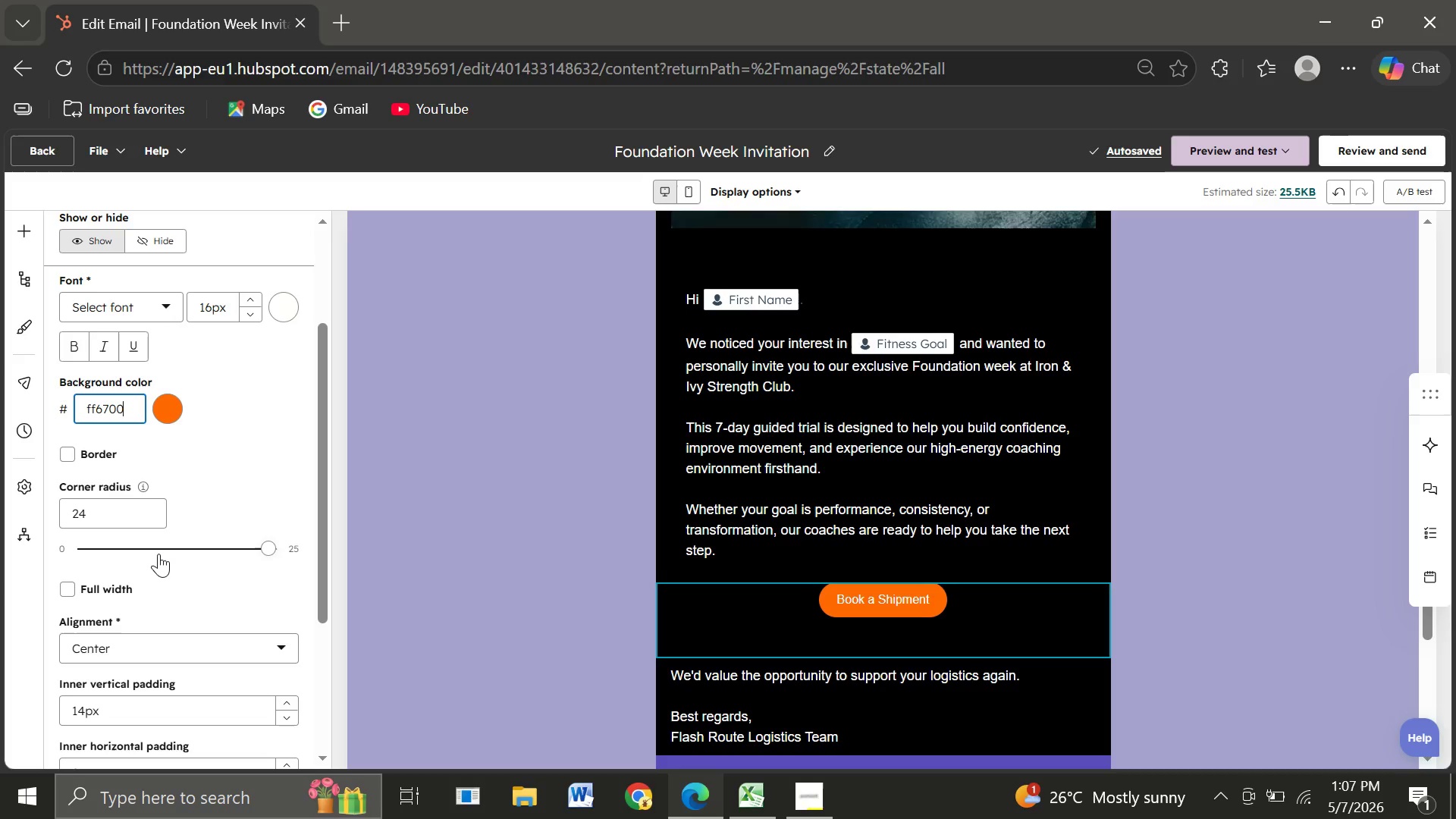 
wait(6.2)
 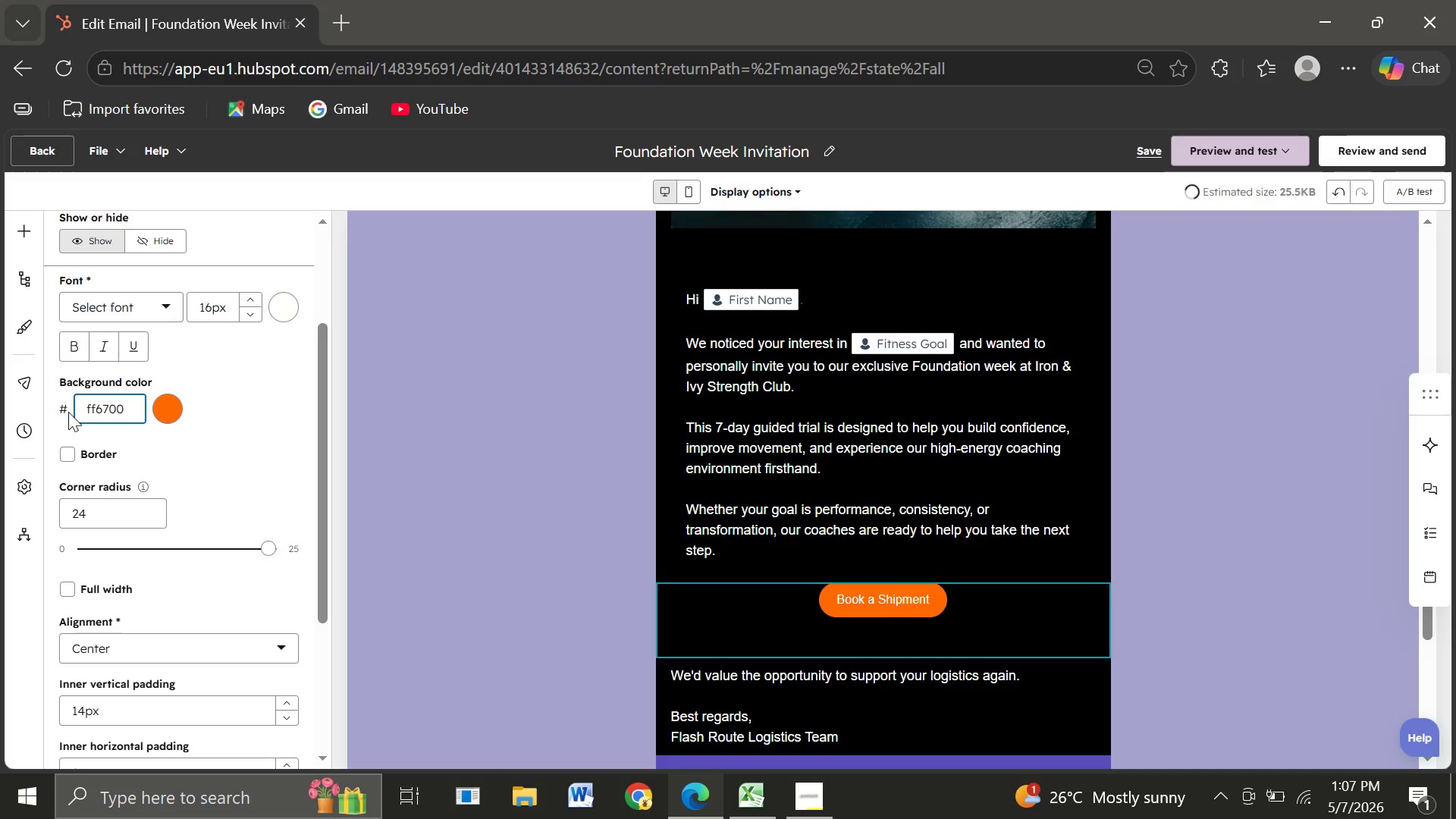 
left_click([141, 551])
 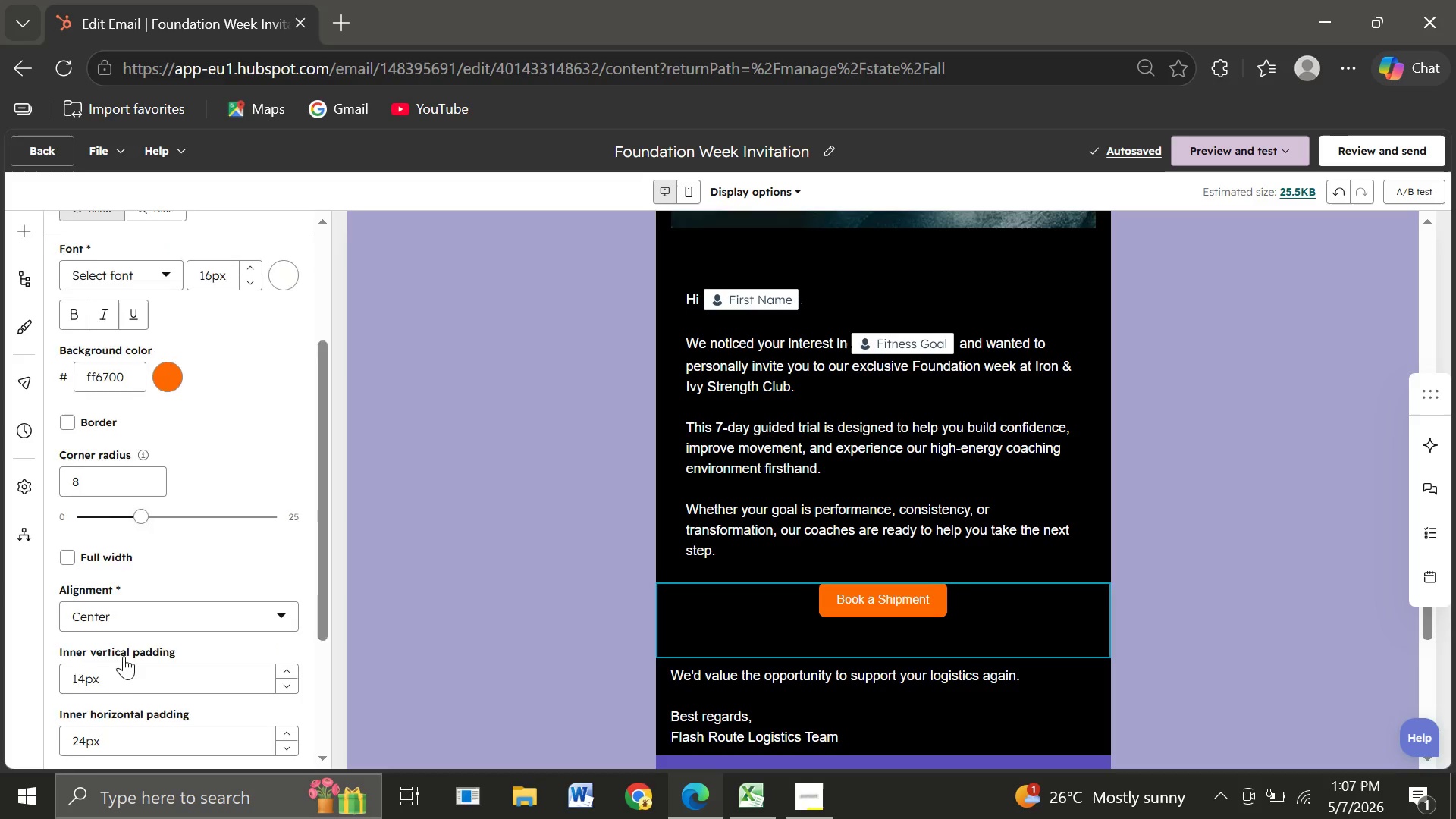 
wait(7.81)
 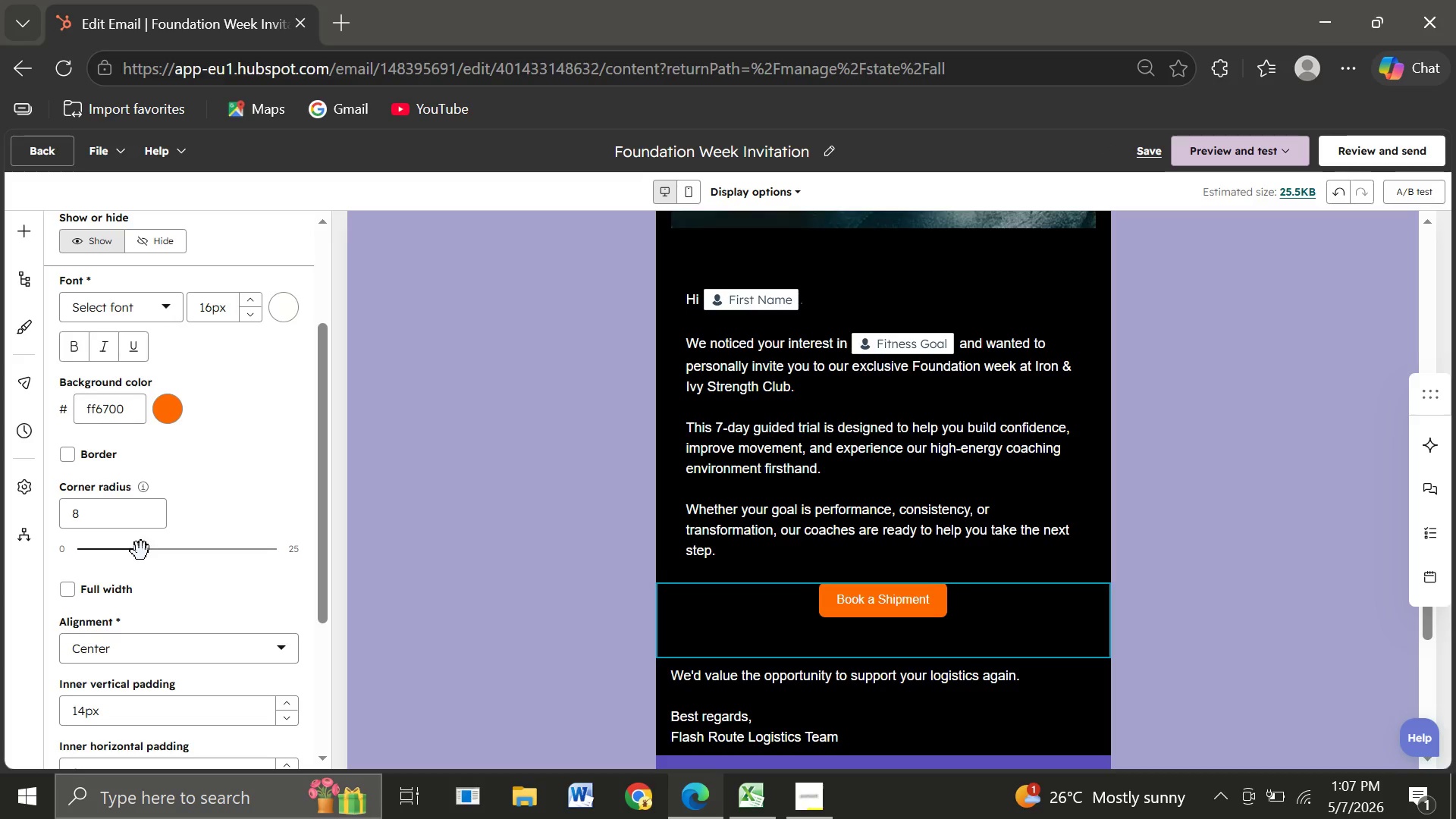 
left_click([75, 590])
 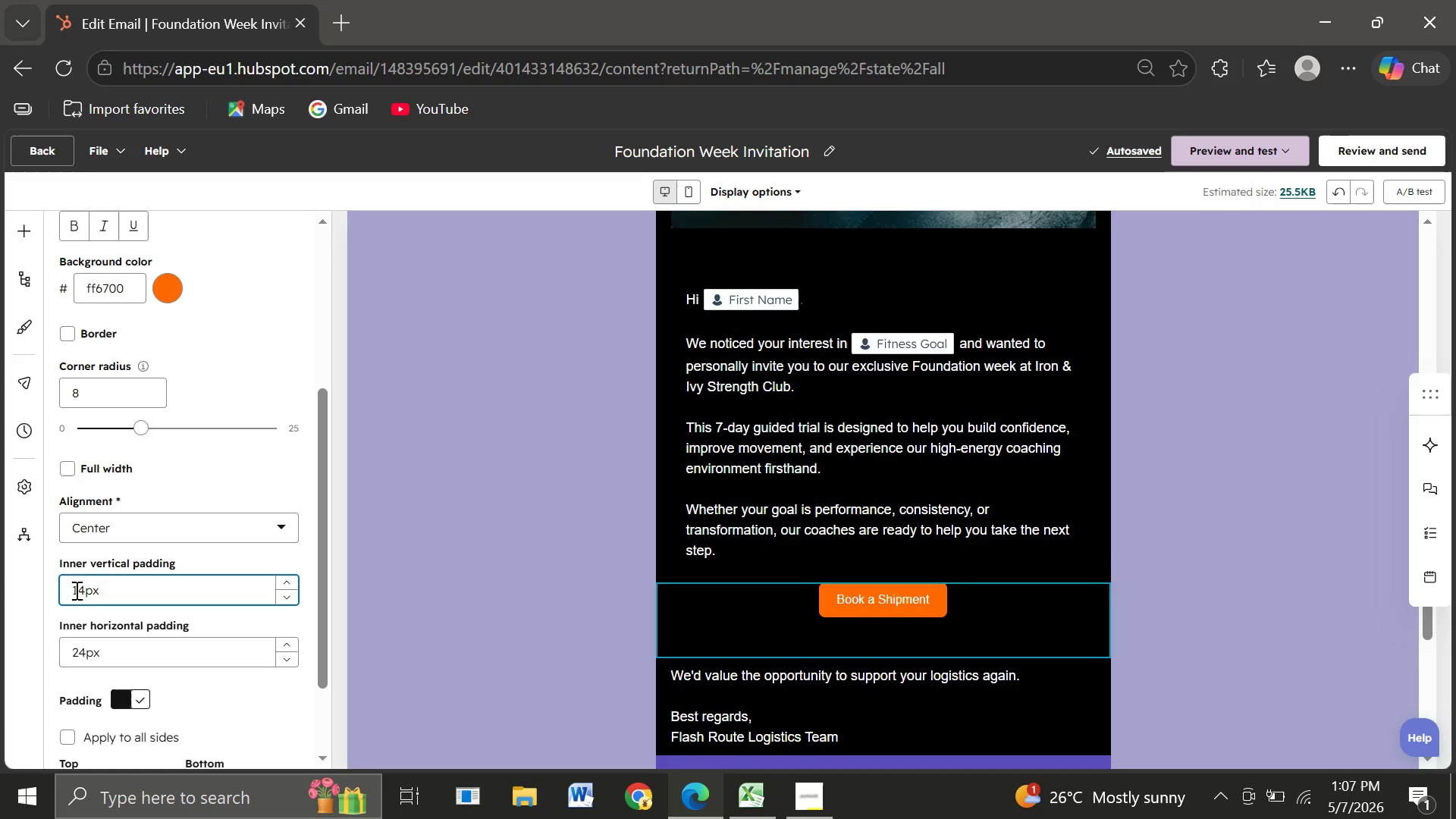 
key(Backspace)
 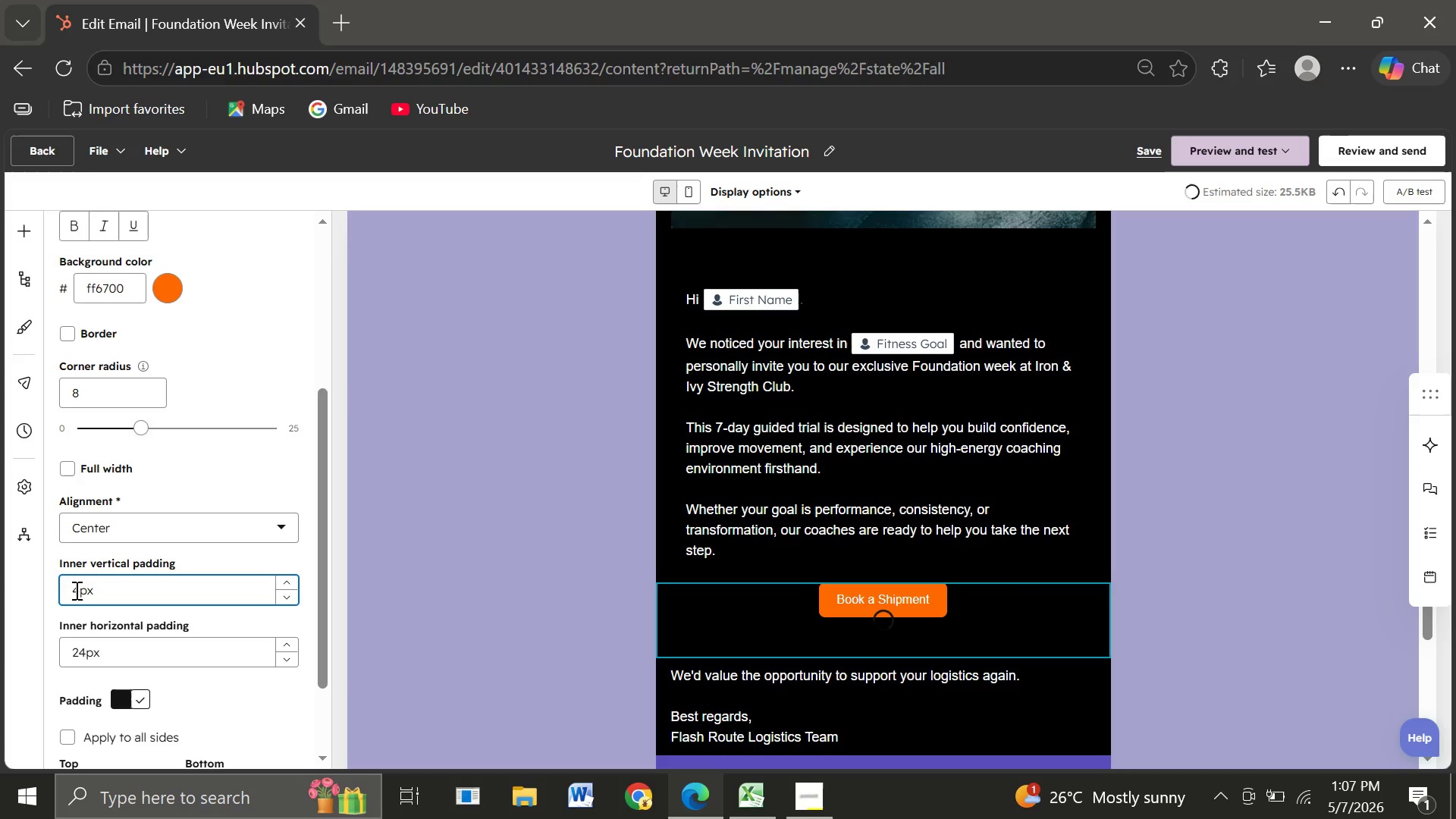 
key(9)
 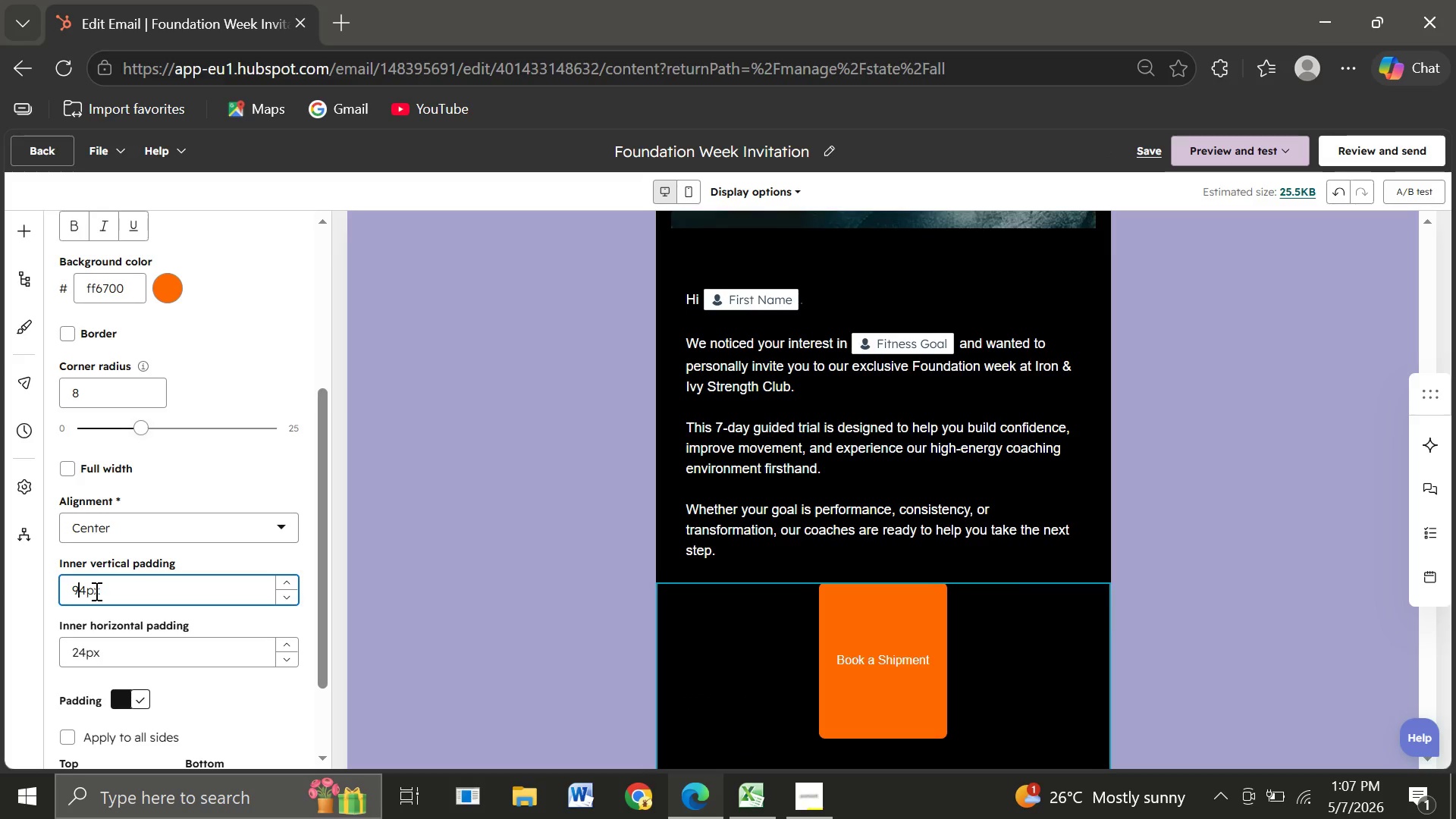 
key(Backspace)
 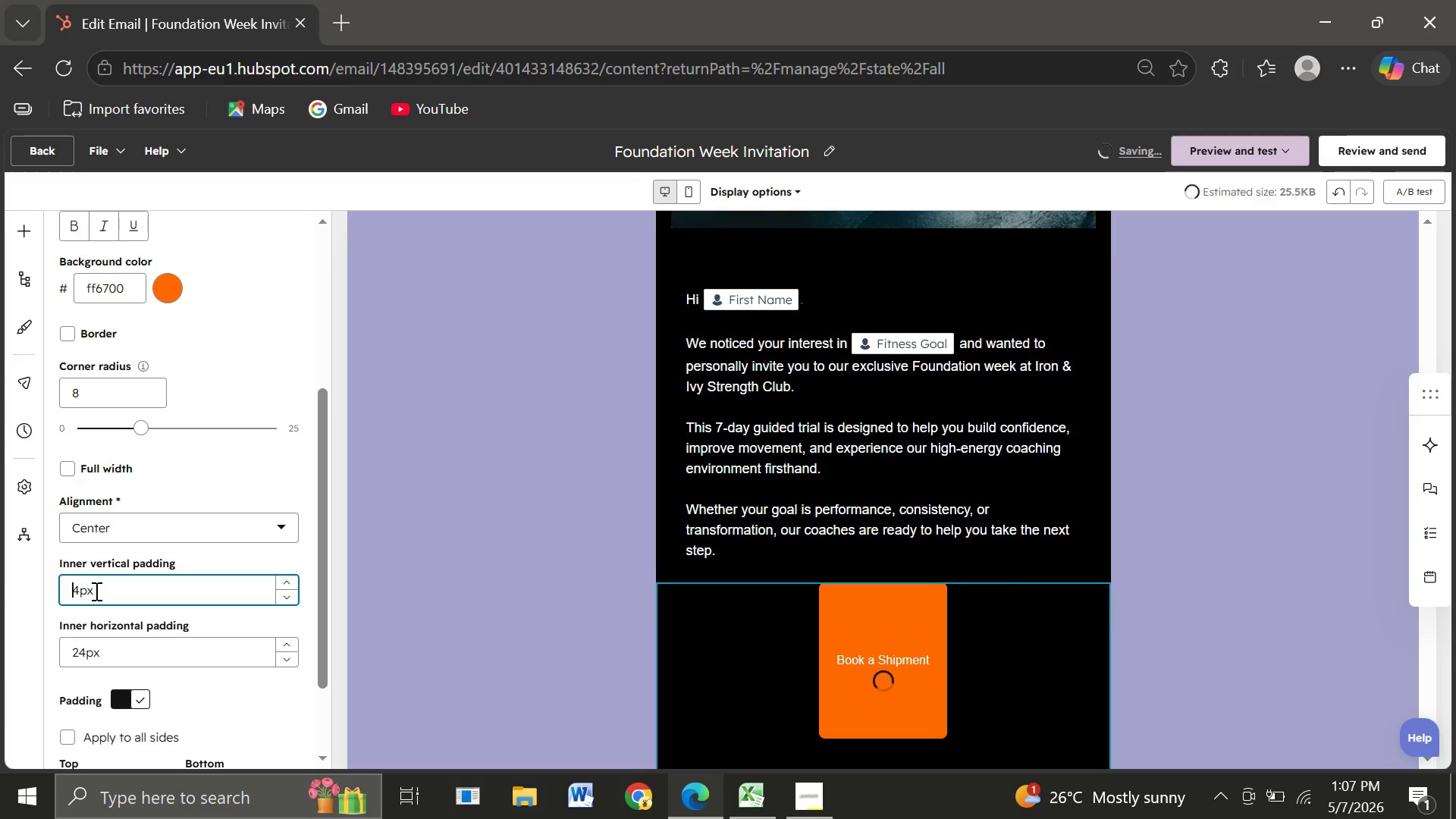 
key(1)
 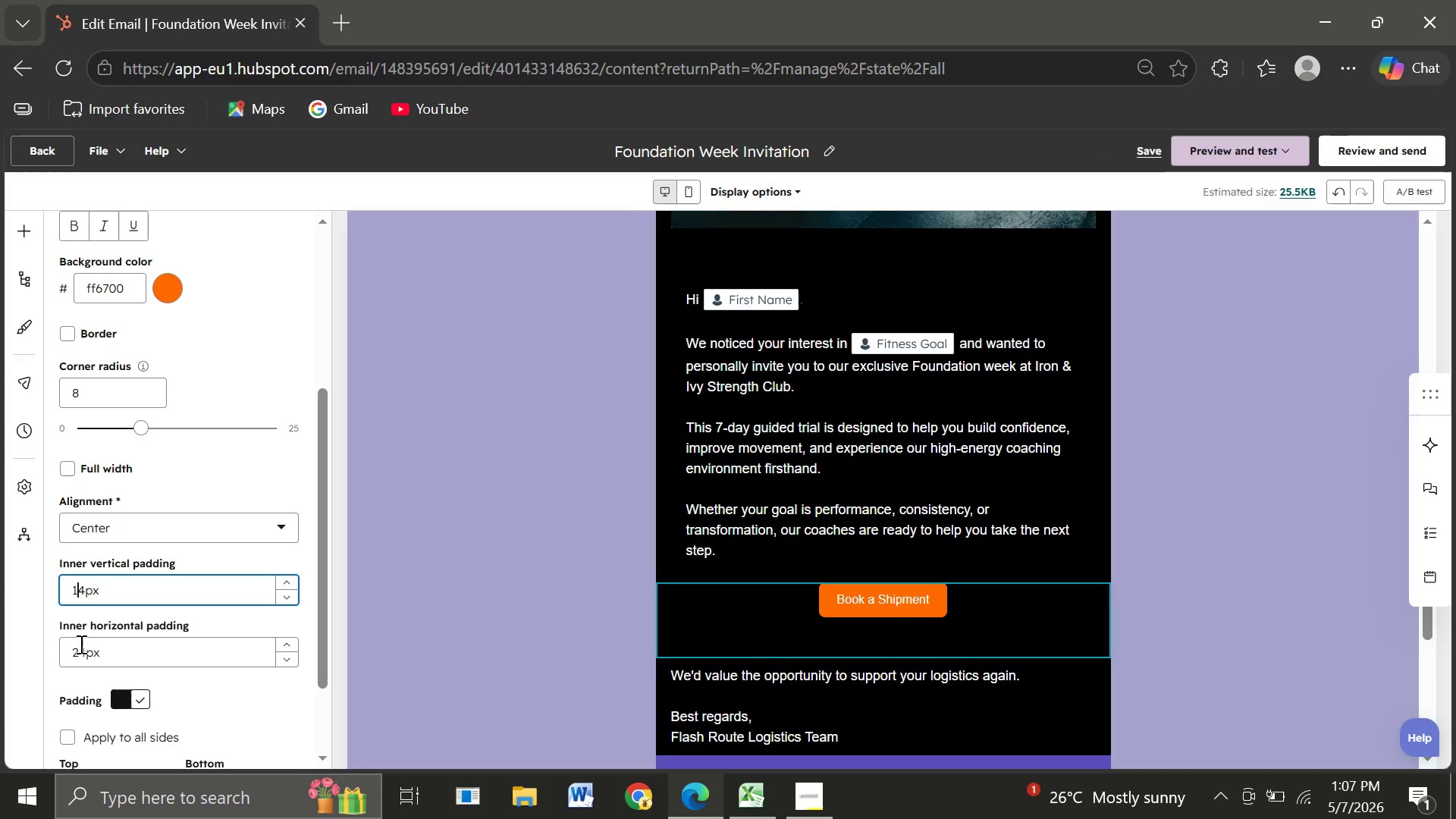 
left_click([80, 648])
 